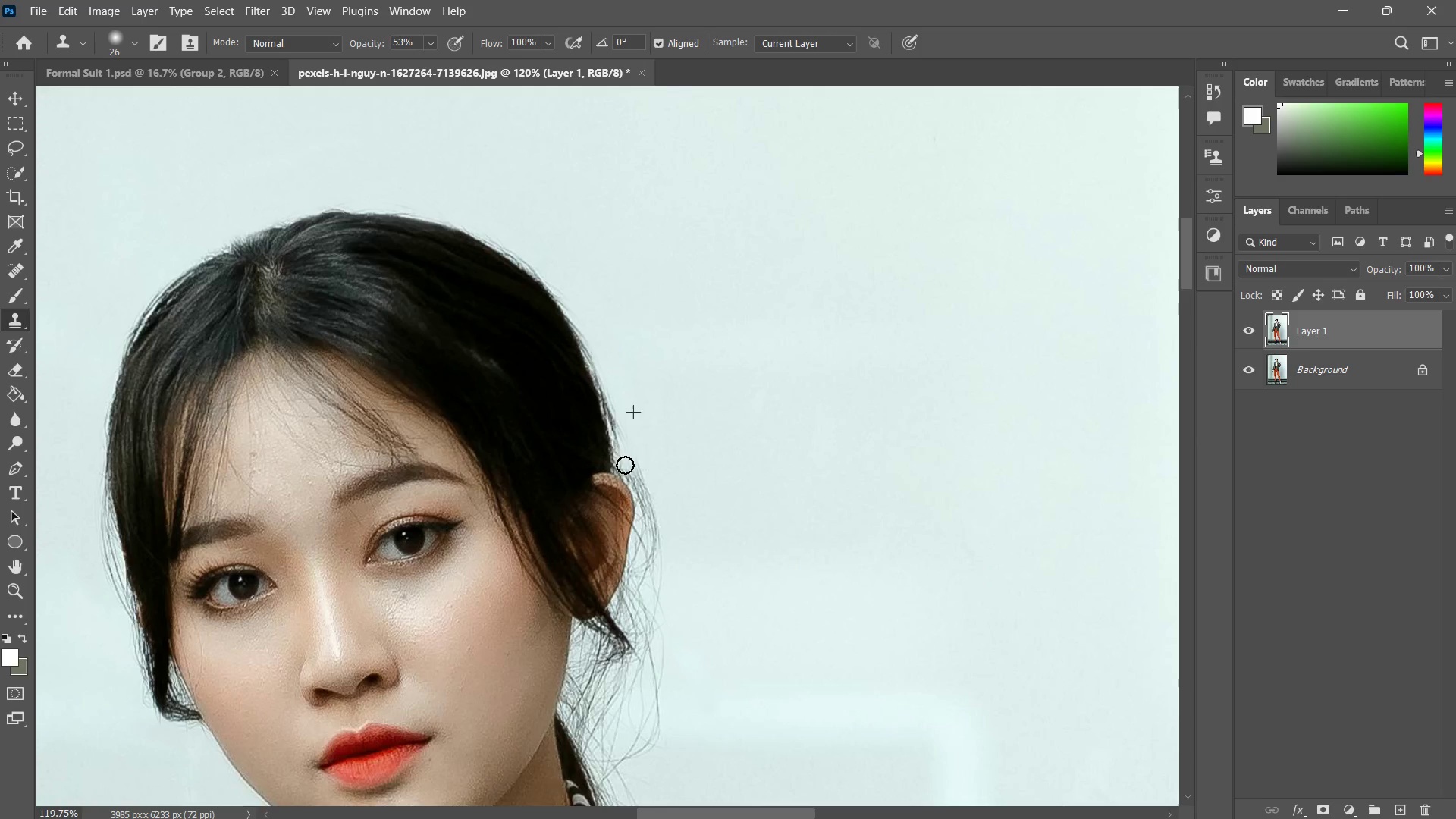 
left_click_drag(start_coordinate=[626, 463], to_coordinate=[630, 475])
 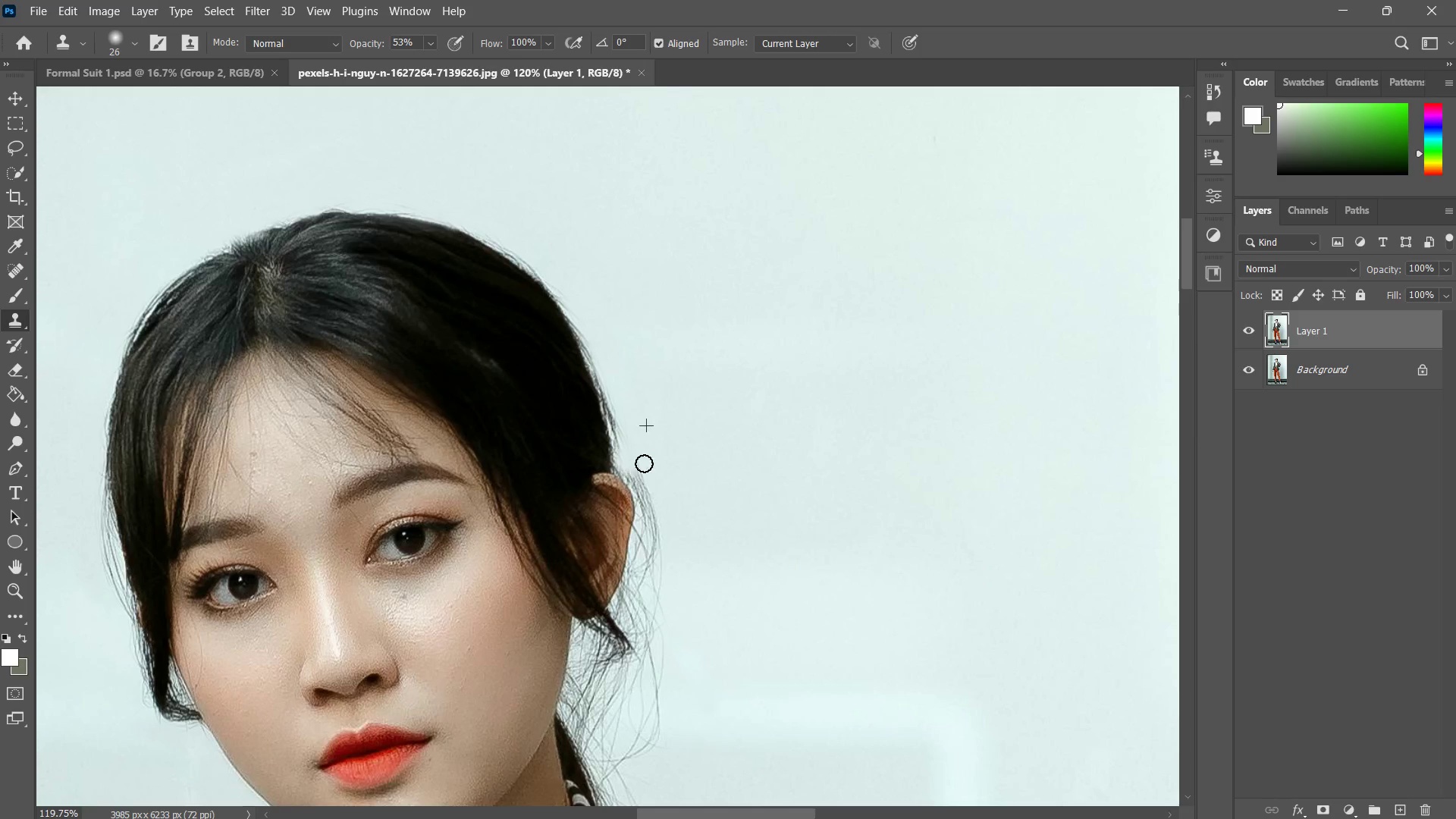 
hold_key(key=Space, duration=1.0)
 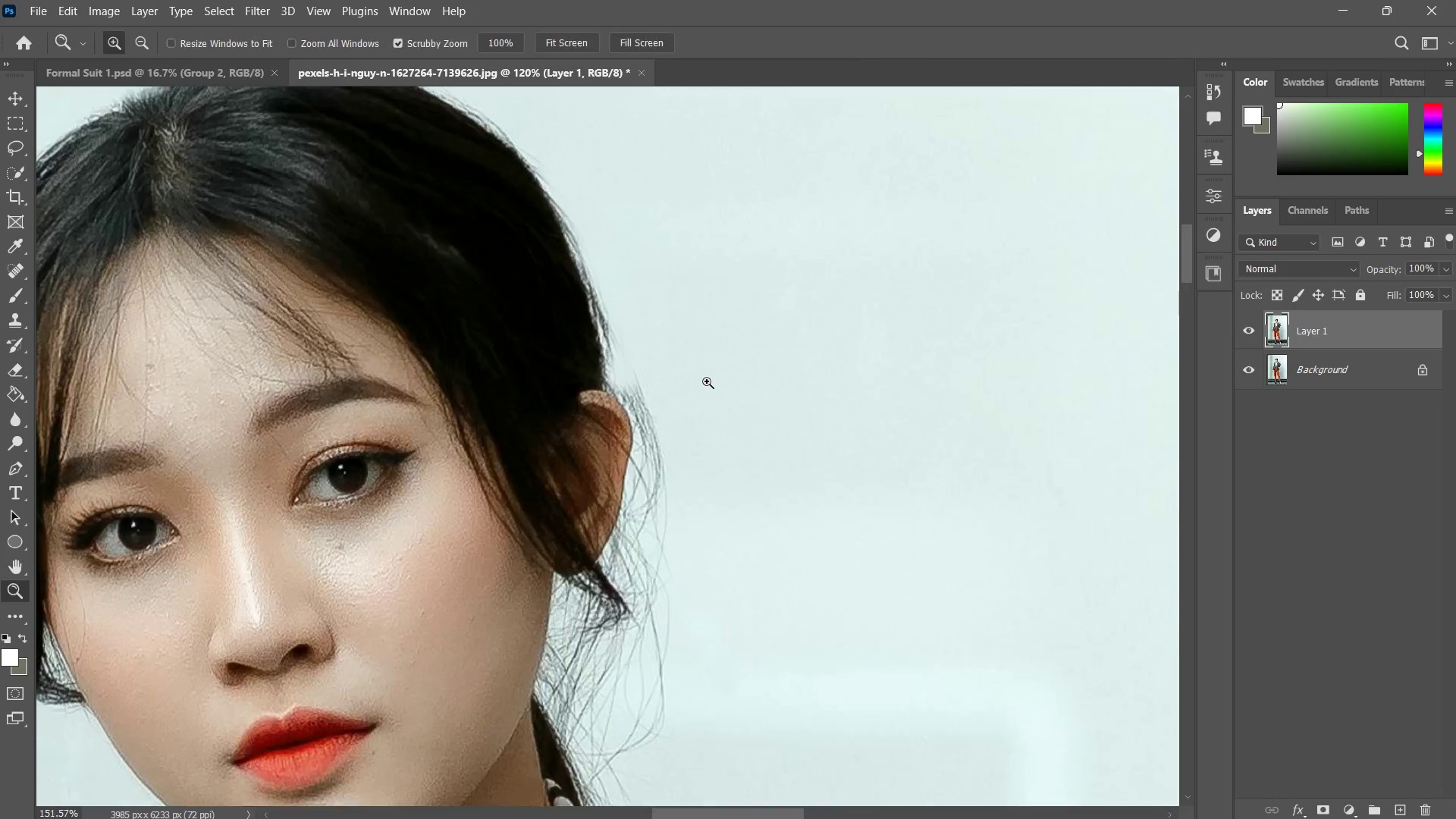 
left_click_drag(start_coordinate=[660, 338], to_coordinate=[665, 262])
 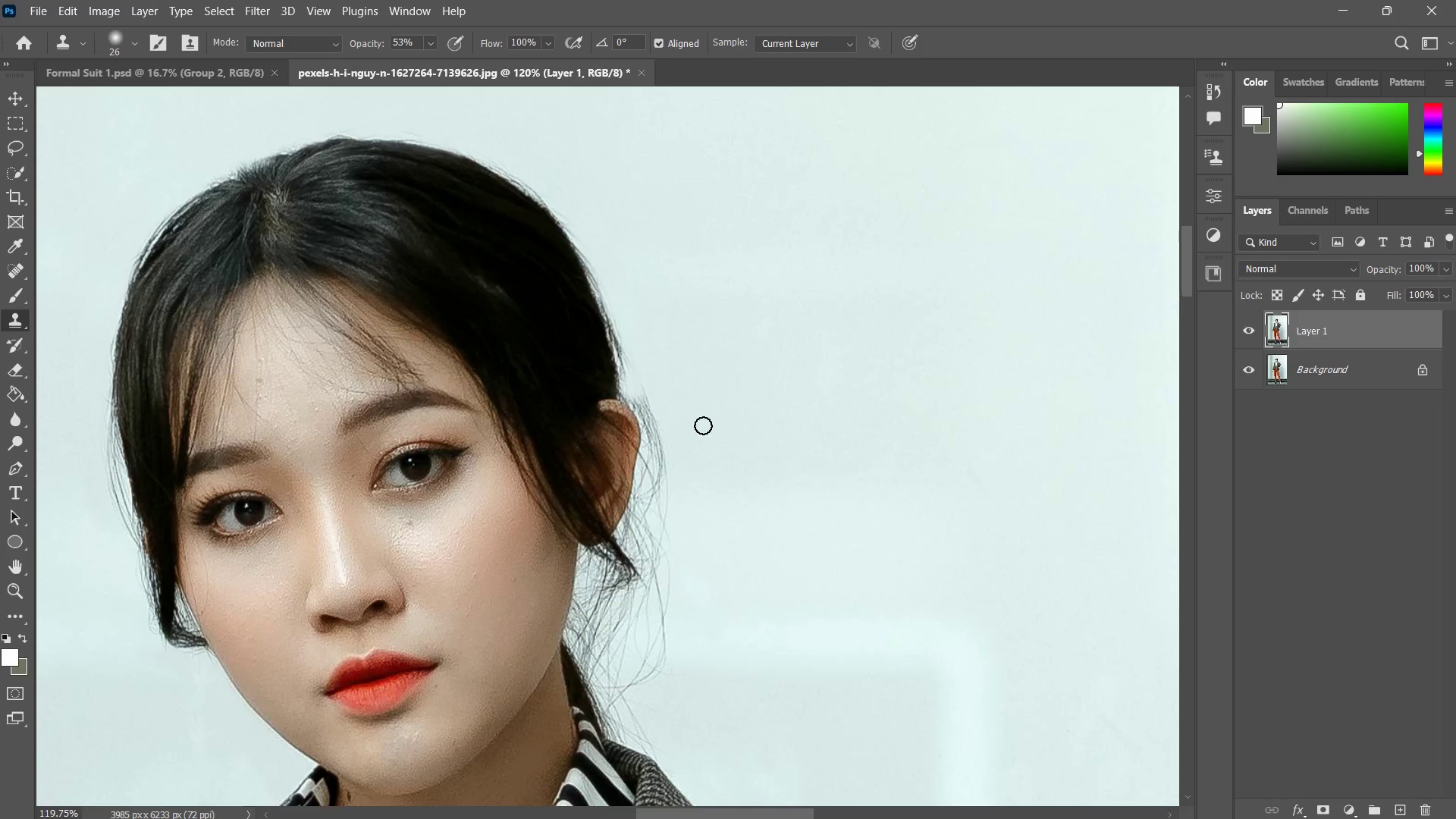 
key(Z)
 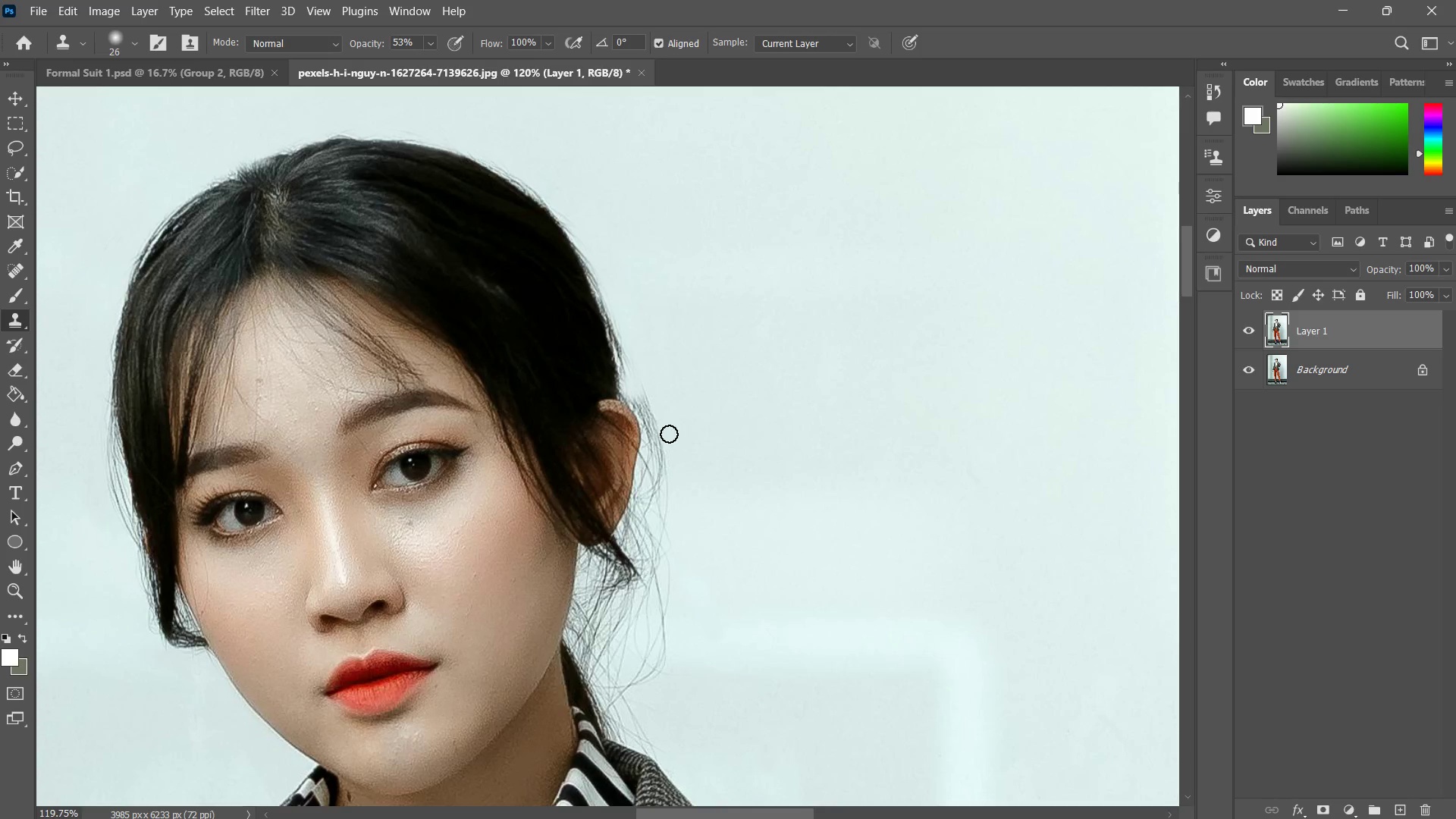 
left_click_drag(start_coordinate=[670, 434], to_coordinate=[692, 406])
 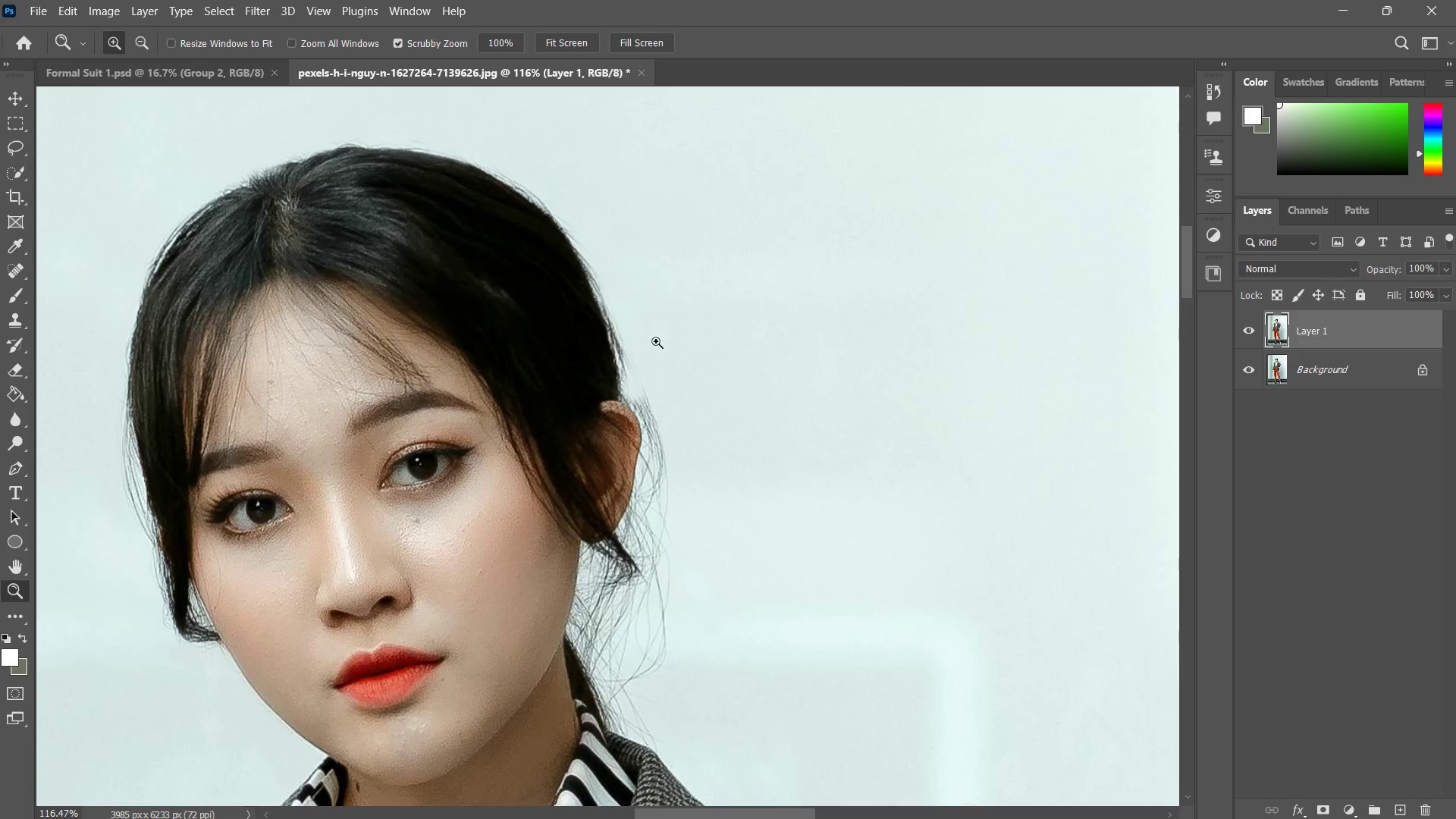 
left_click_drag(start_coordinate=[656, 340], to_coordinate=[682, 300])
 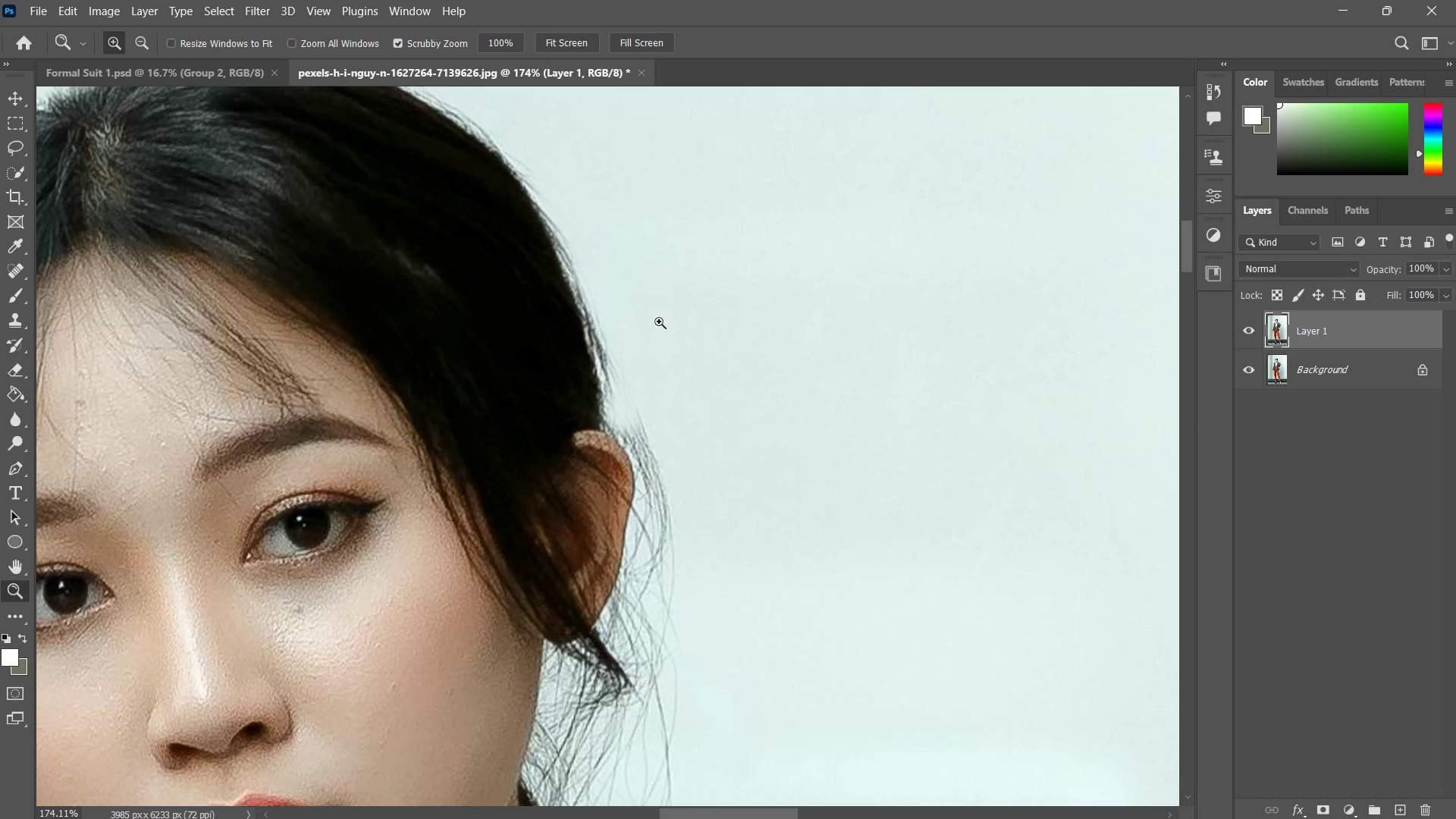 
left_click_drag(start_coordinate=[657, 322], to_coordinate=[648, 349])
 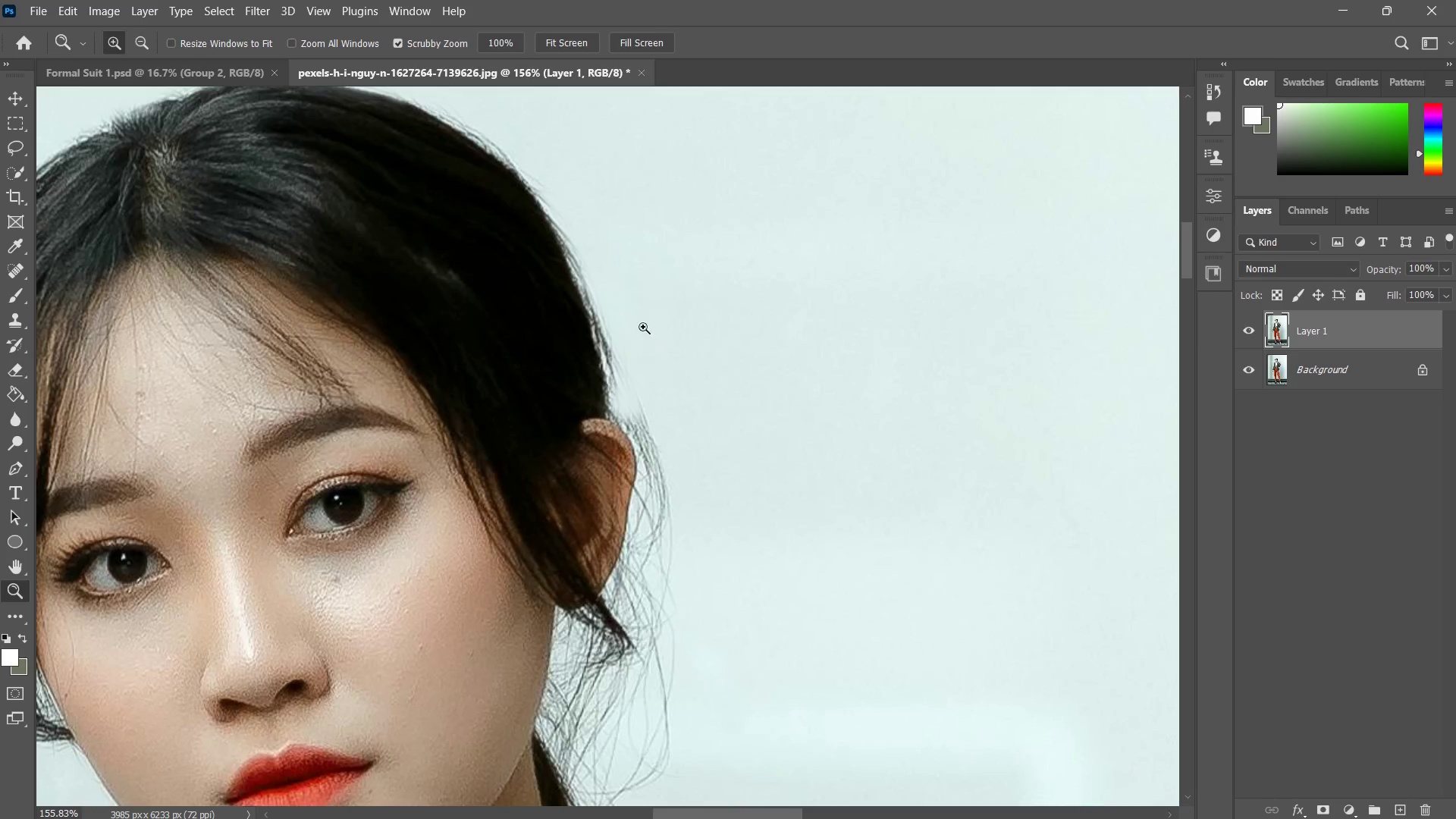 
key(S)
 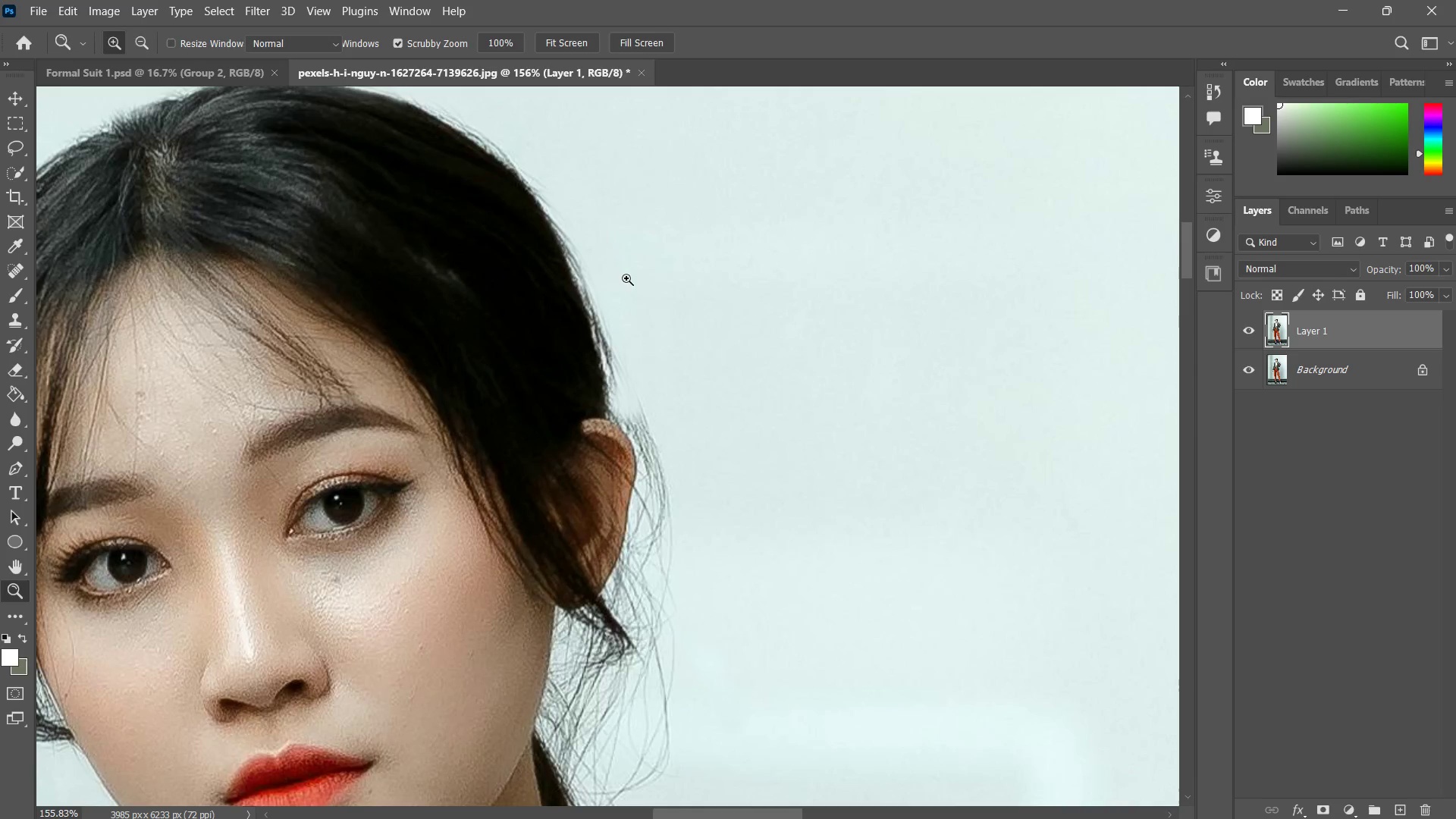 
key(Alt+AltLeft)
 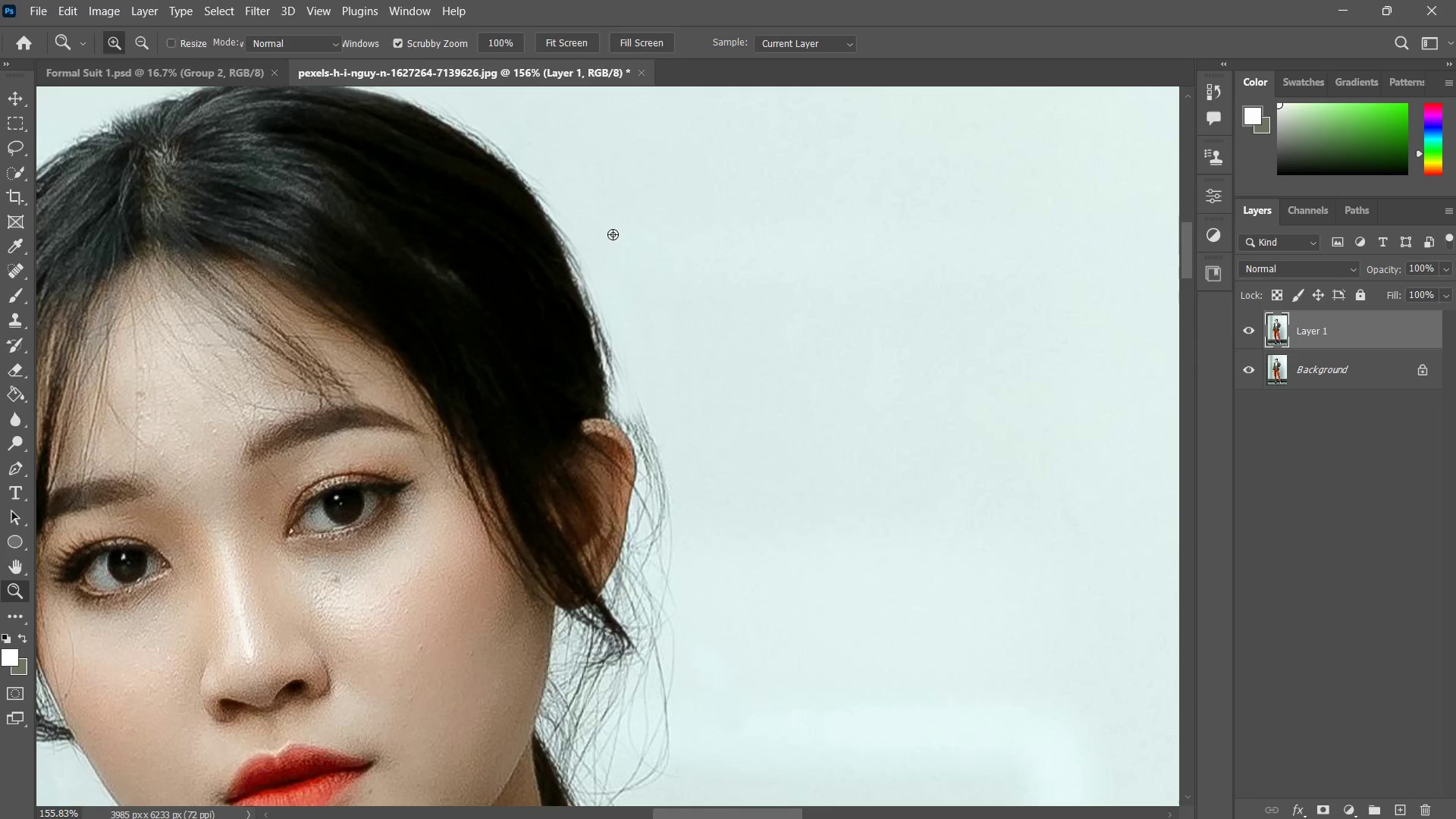 
left_click([613, 234])
 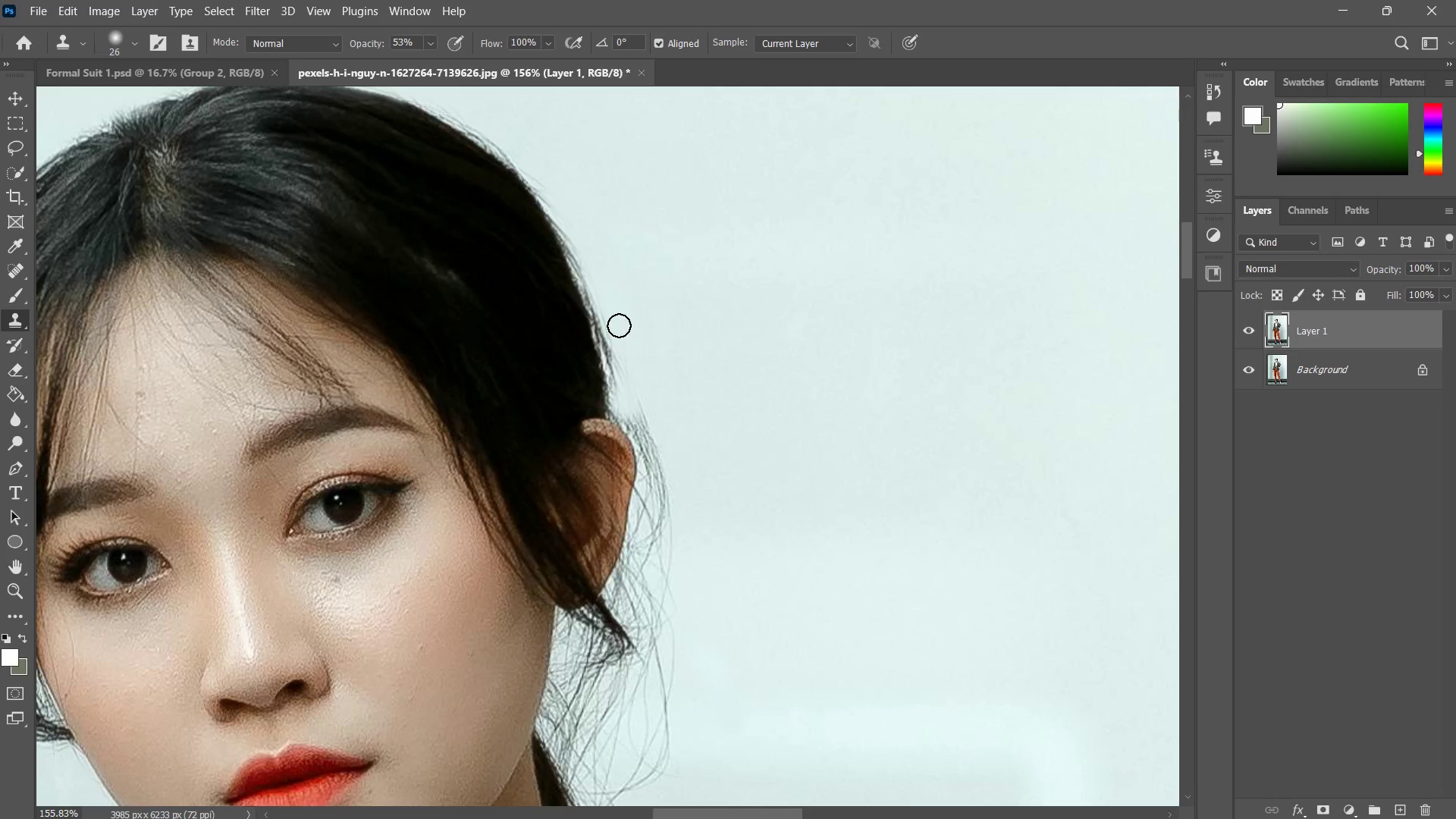 
left_click_drag(start_coordinate=[610, 319], to_coordinate=[619, 359])
 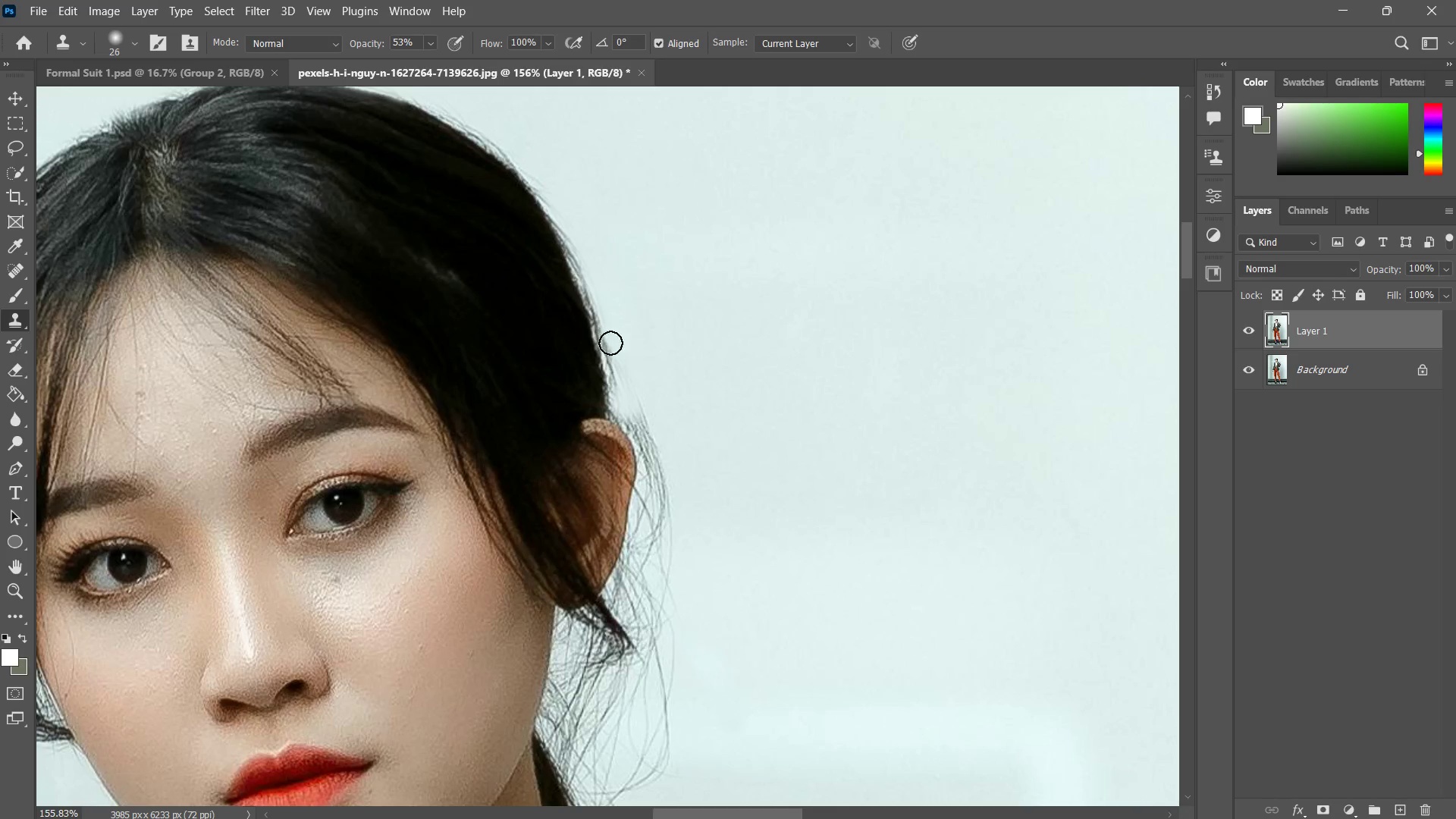 
left_click_drag(start_coordinate=[610, 329], to_coordinate=[619, 376])
 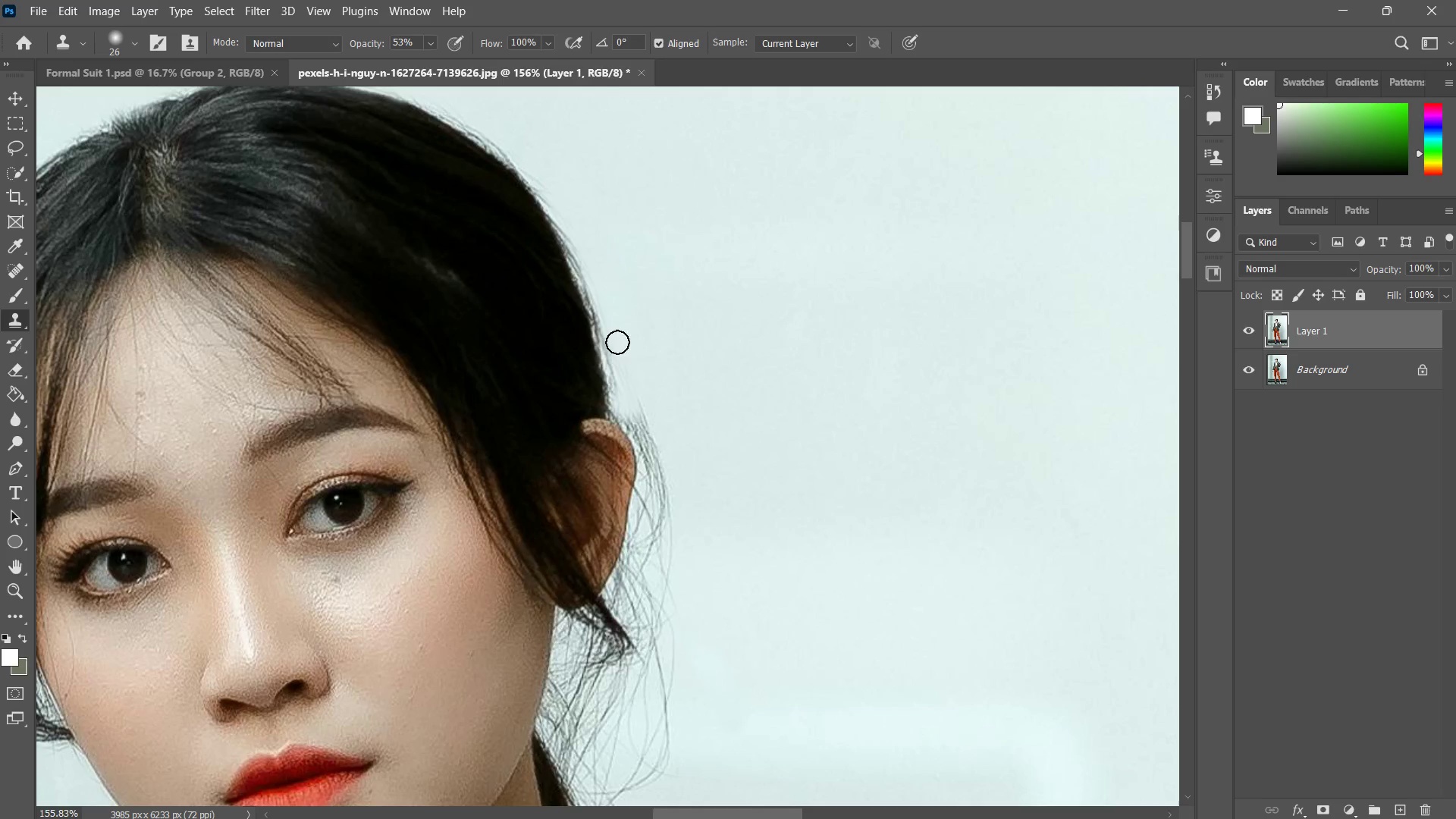 
left_click_drag(start_coordinate=[617, 344], to_coordinate=[632, 378])
 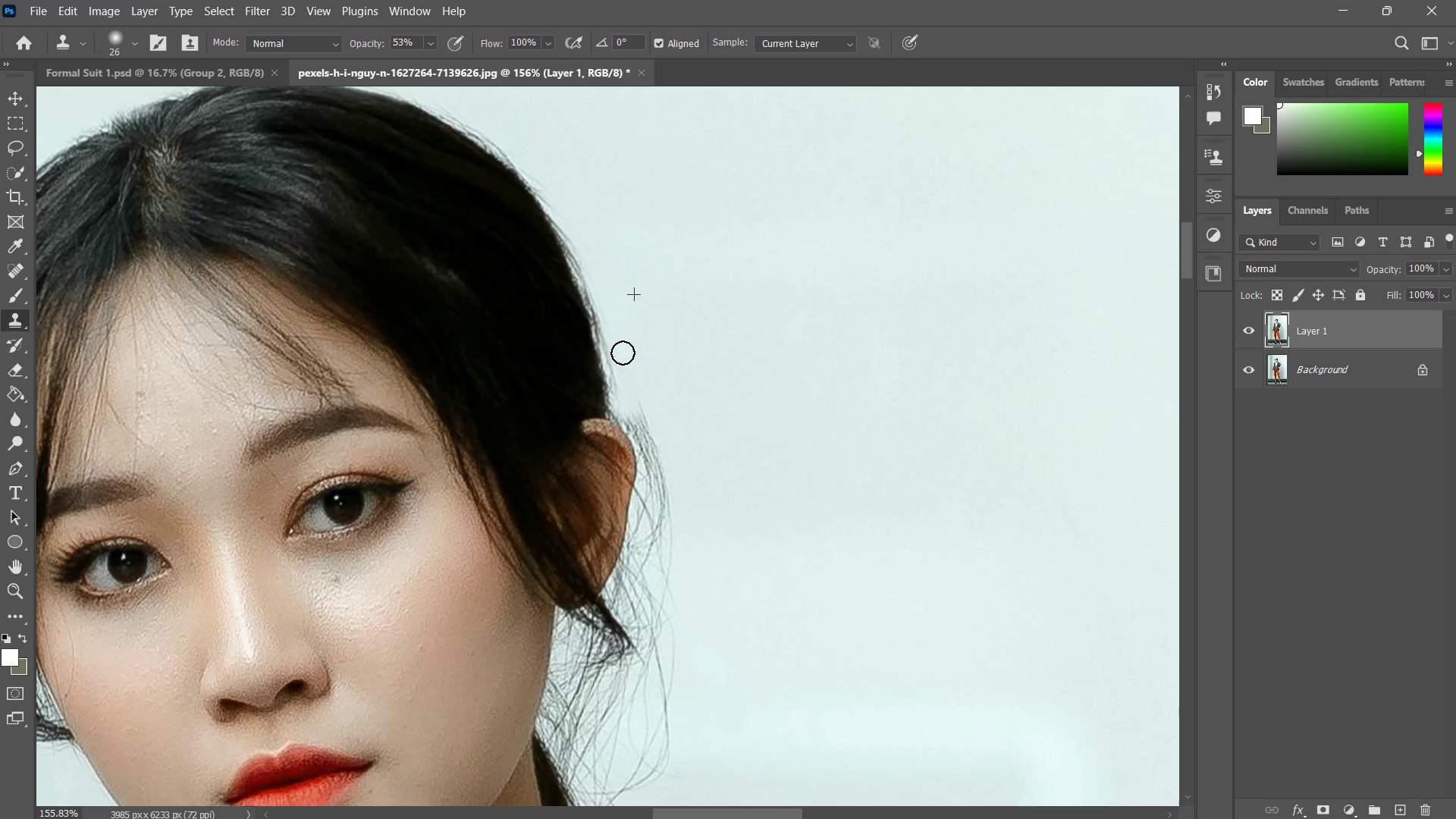 
left_click_drag(start_coordinate=[621, 346], to_coordinate=[627, 380])
 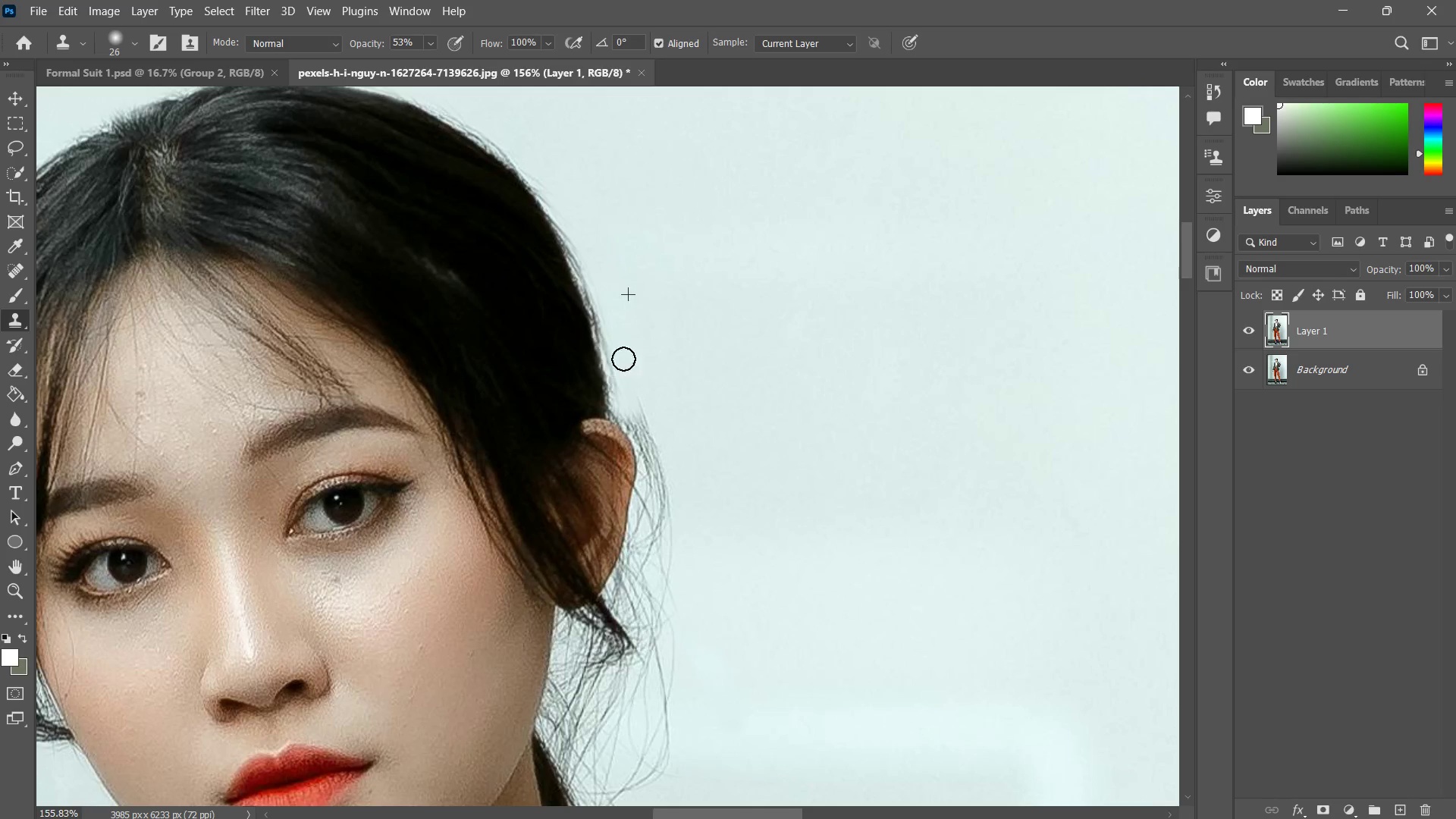 
left_click_drag(start_coordinate=[623, 359], to_coordinate=[629, 383])
 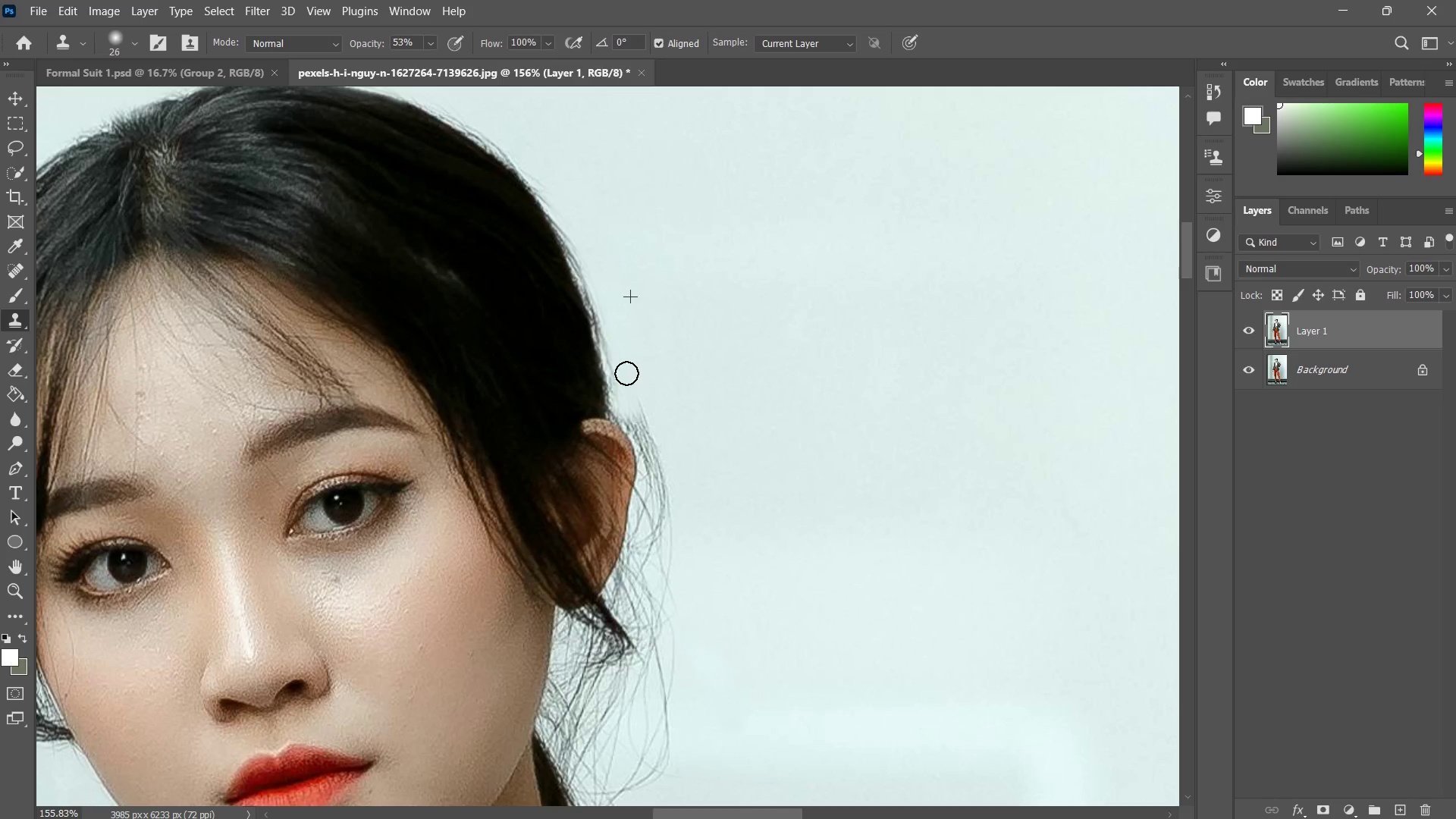 
left_click_drag(start_coordinate=[625, 364], to_coordinate=[628, 383])
 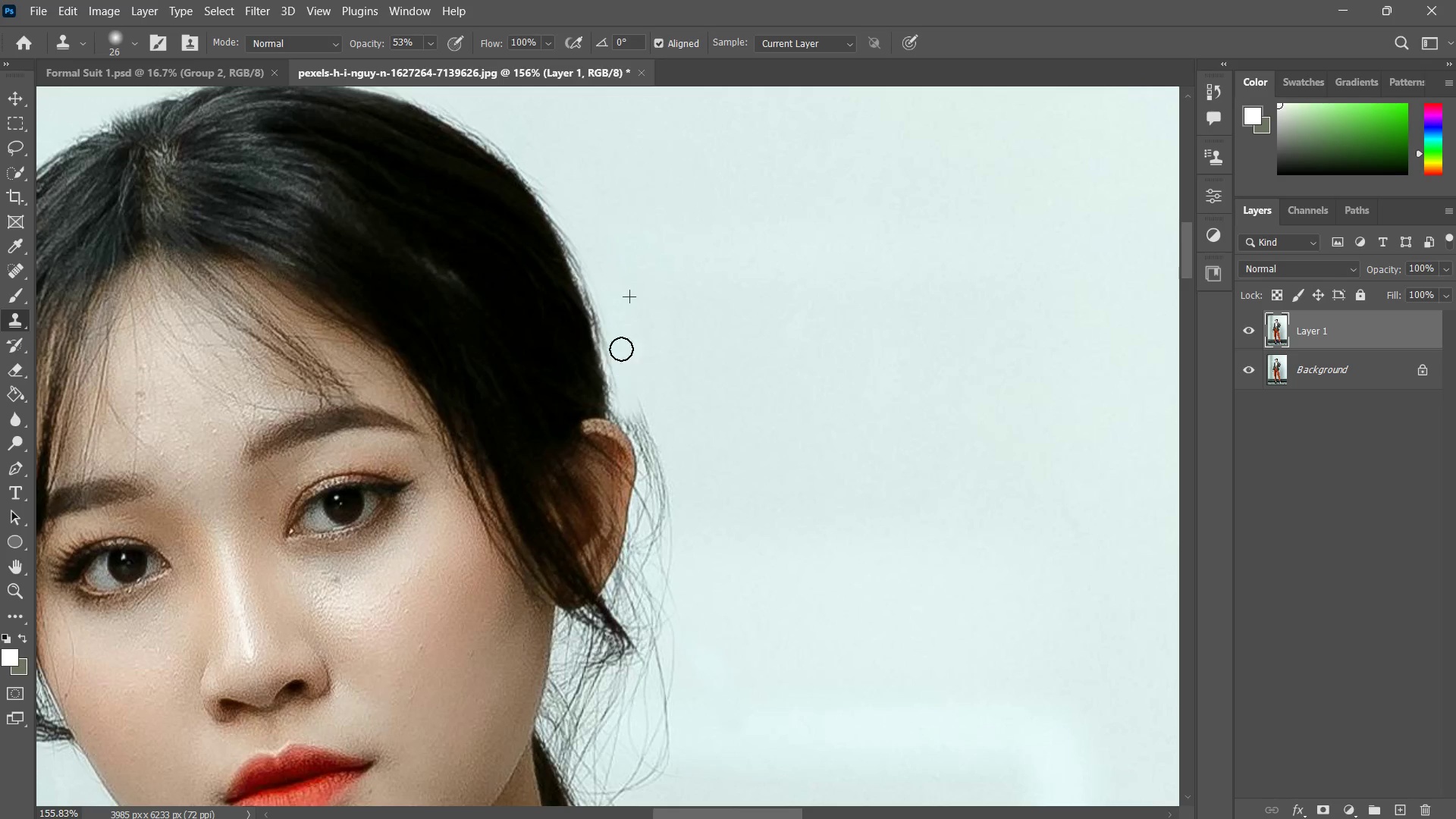 
left_click_drag(start_coordinate=[621, 350], to_coordinate=[631, 393])
 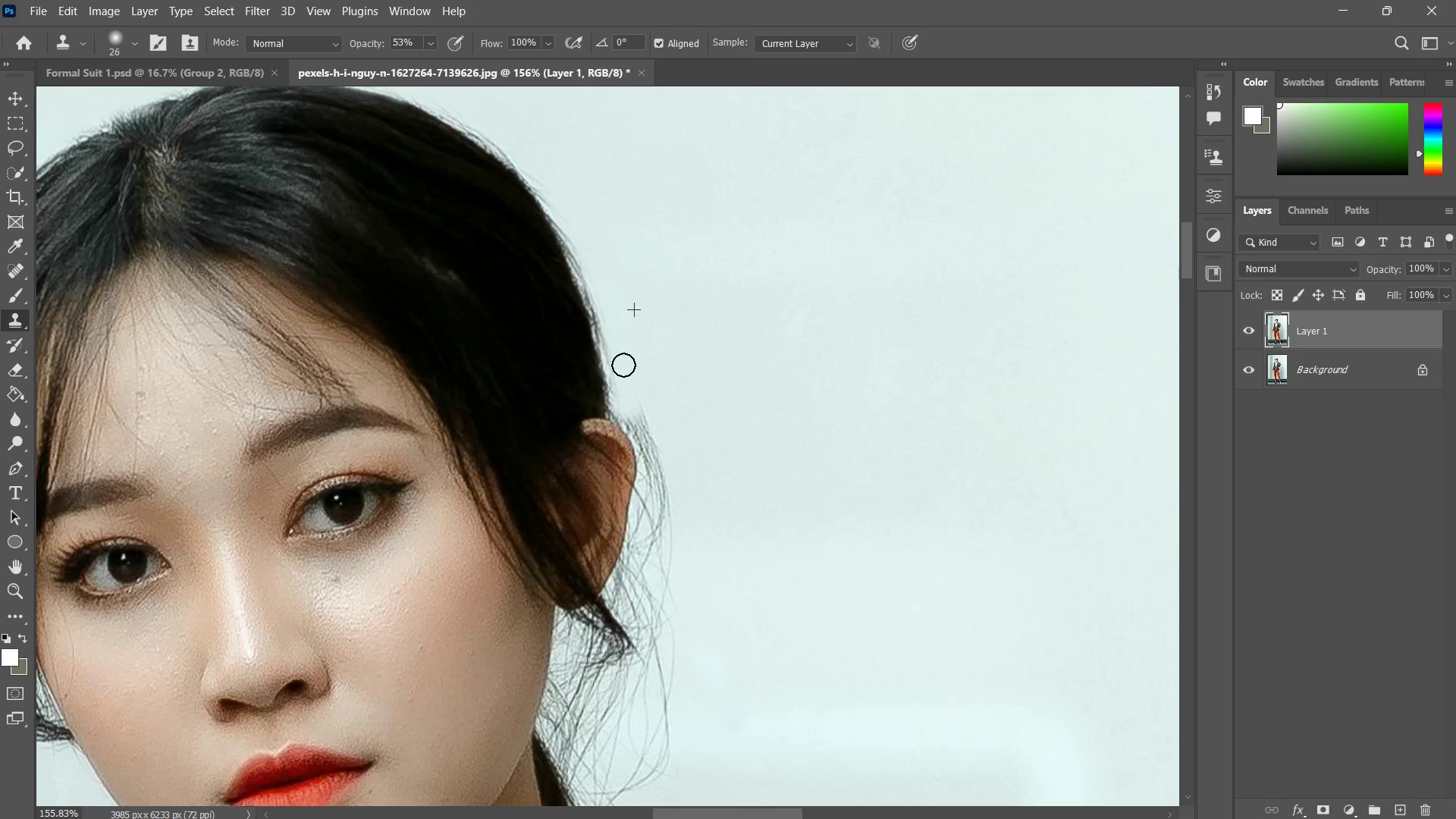 
left_click_drag(start_coordinate=[623, 365], to_coordinate=[631, 406])
 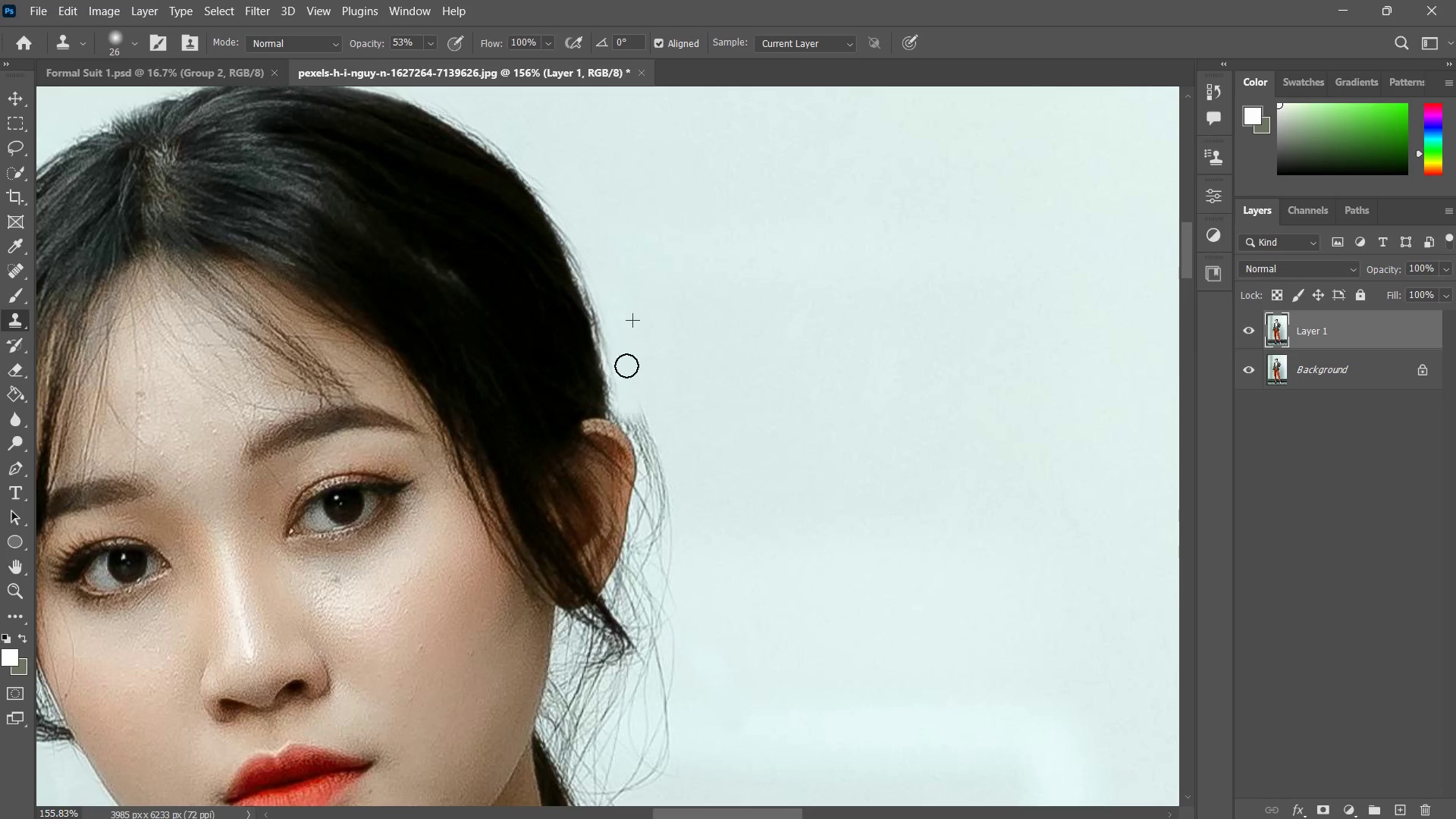 
left_click_drag(start_coordinate=[626, 365], to_coordinate=[632, 402])
 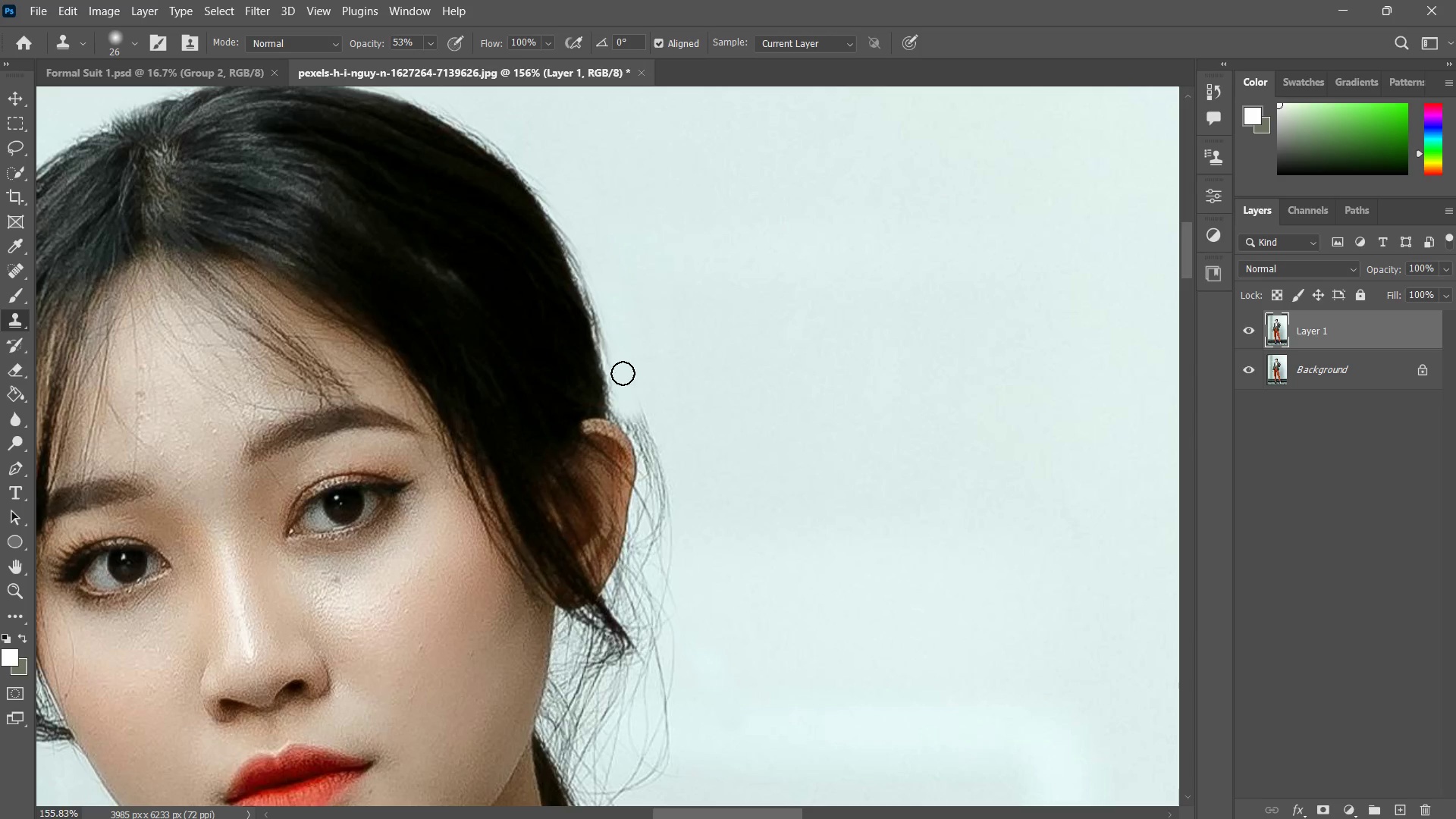 
left_click_drag(start_coordinate=[623, 367], to_coordinate=[621, 362])
 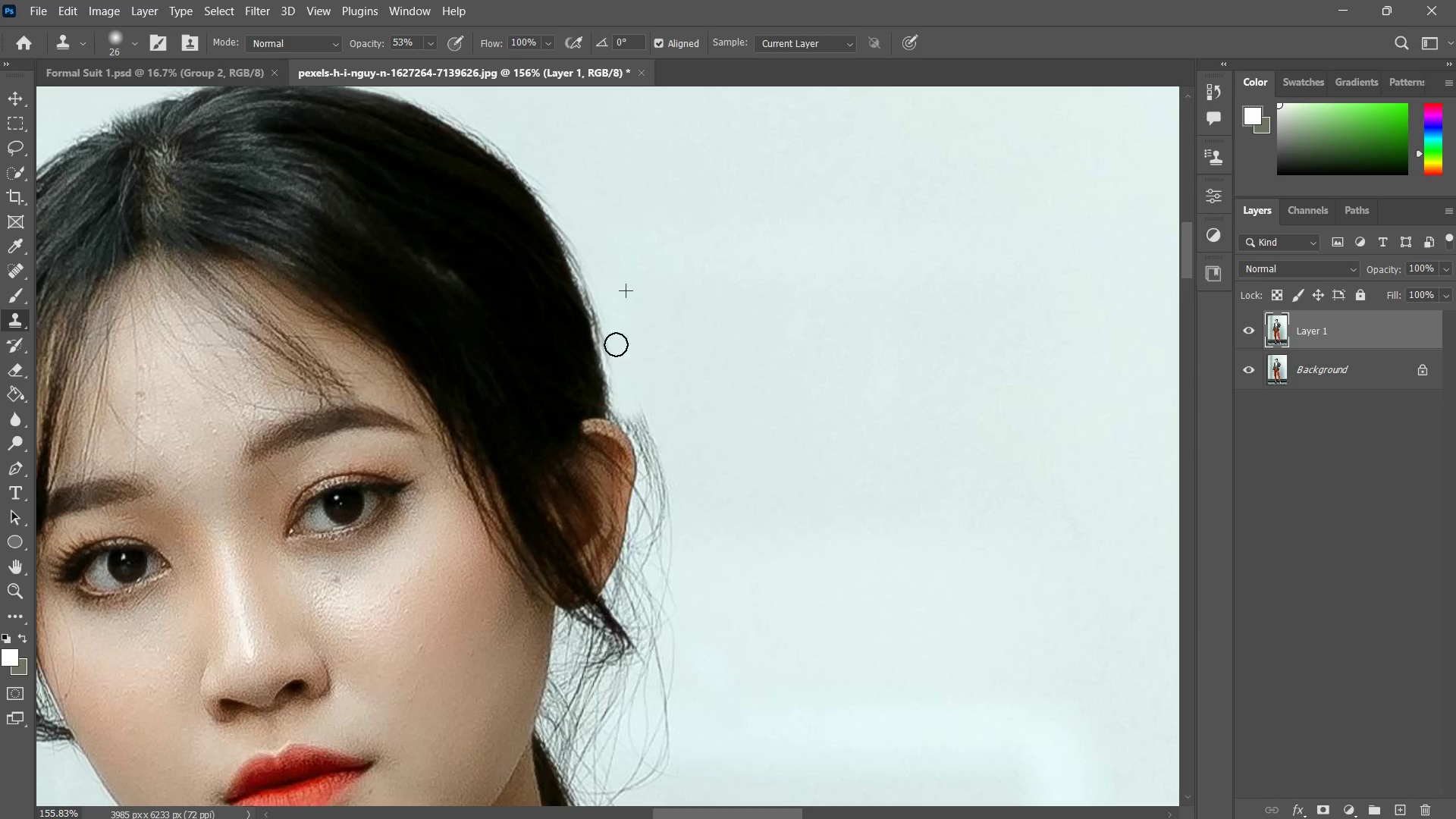 
left_click_drag(start_coordinate=[611, 324], to_coordinate=[610, 332])
 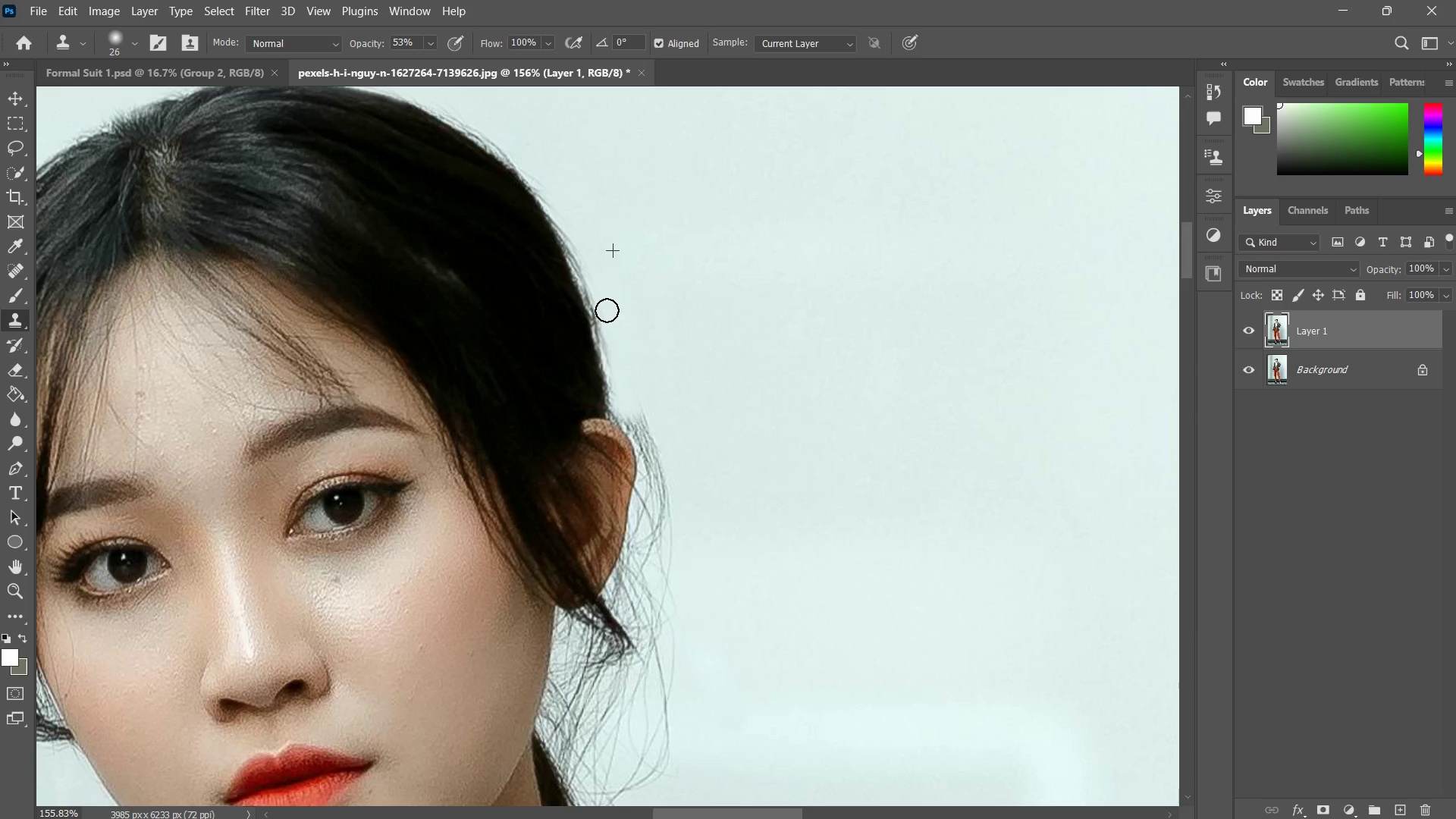 
left_click_drag(start_coordinate=[606, 309], to_coordinate=[604, 319])
 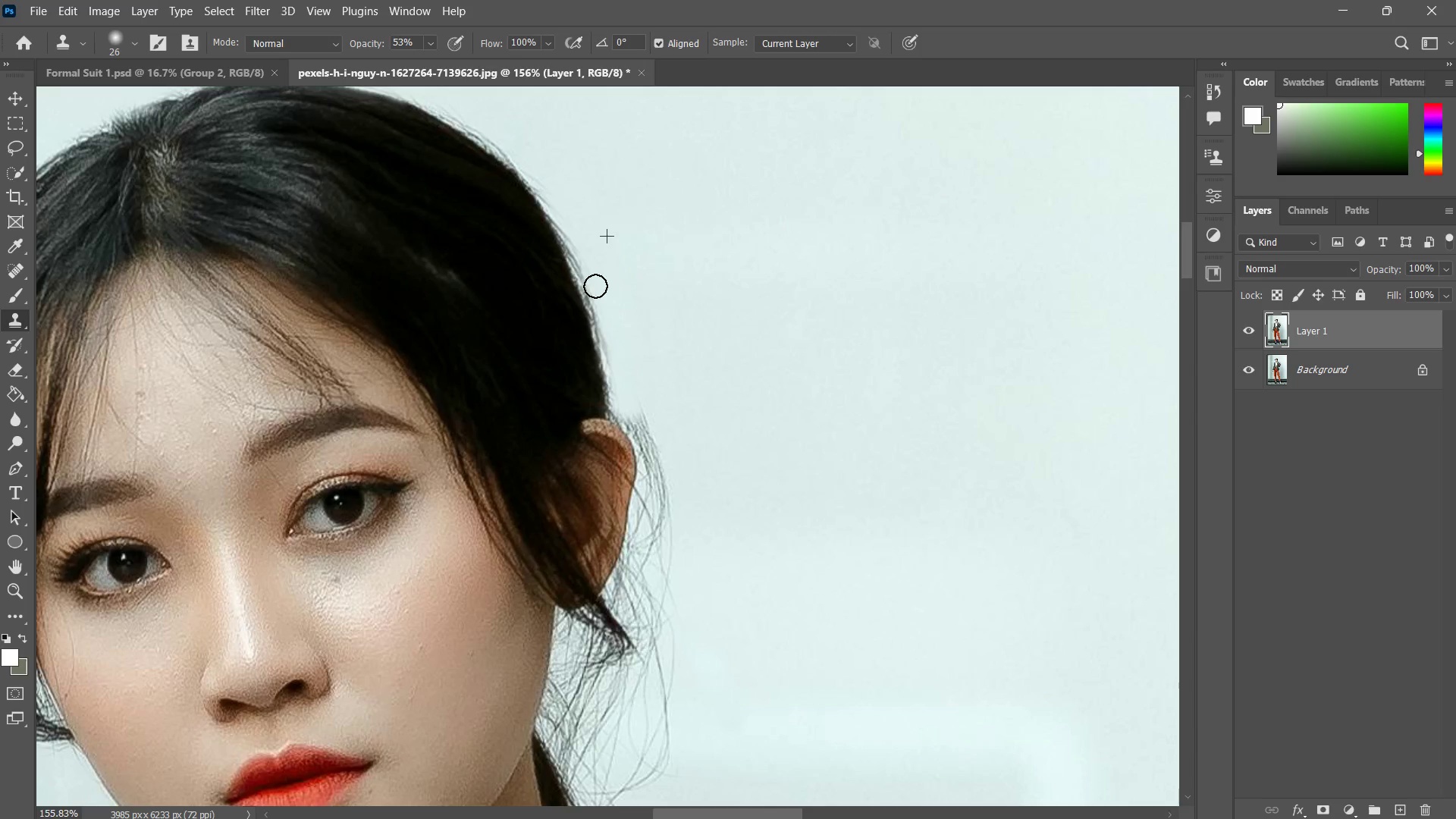 
left_click_drag(start_coordinate=[595, 287], to_coordinate=[601, 302])
 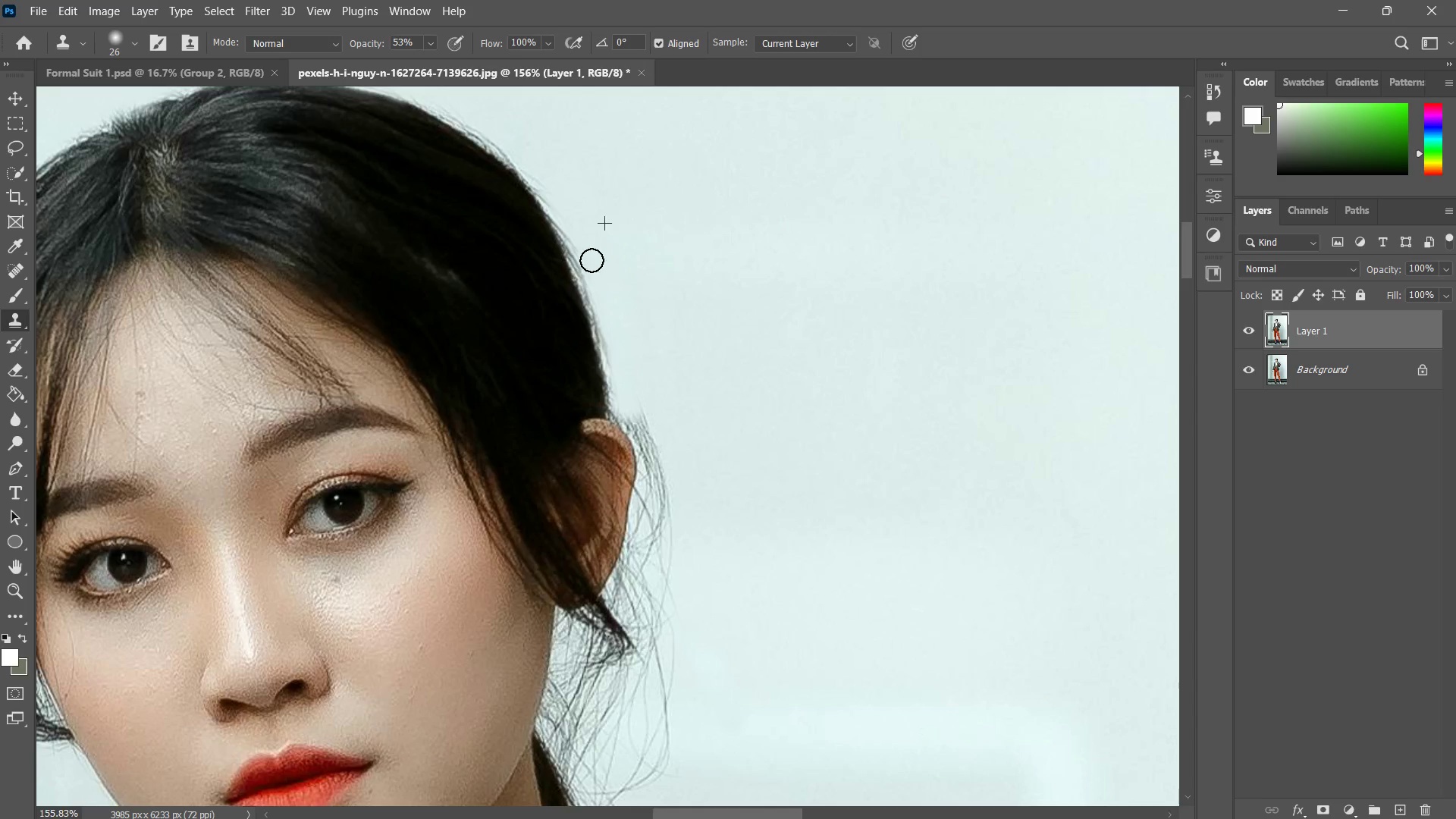 
left_click_drag(start_coordinate=[591, 257], to_coordinate=[598, 270])
 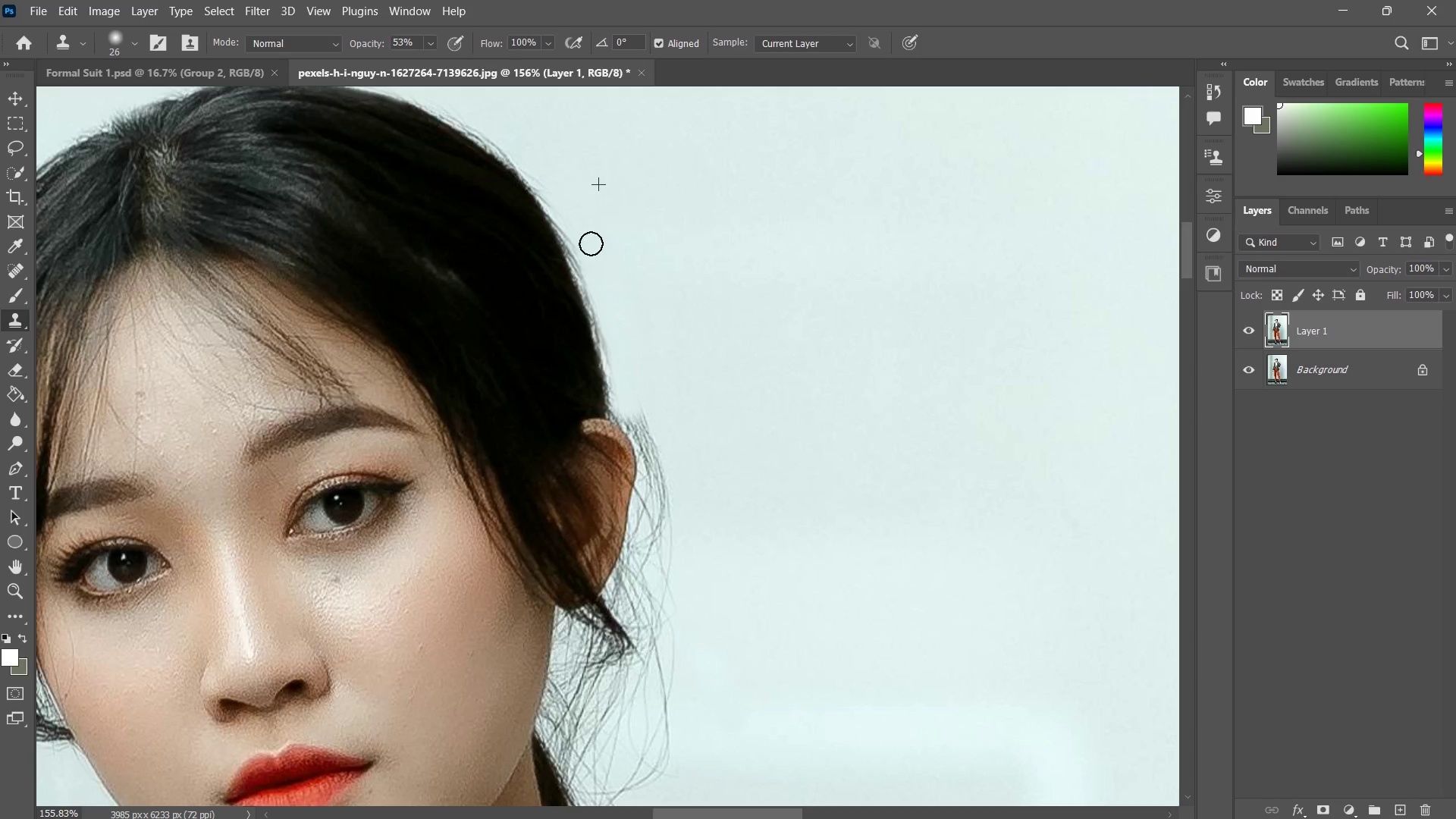 
left_click_drag(start_coordinate=[591, 243], to_coordinate=[592, 256])
 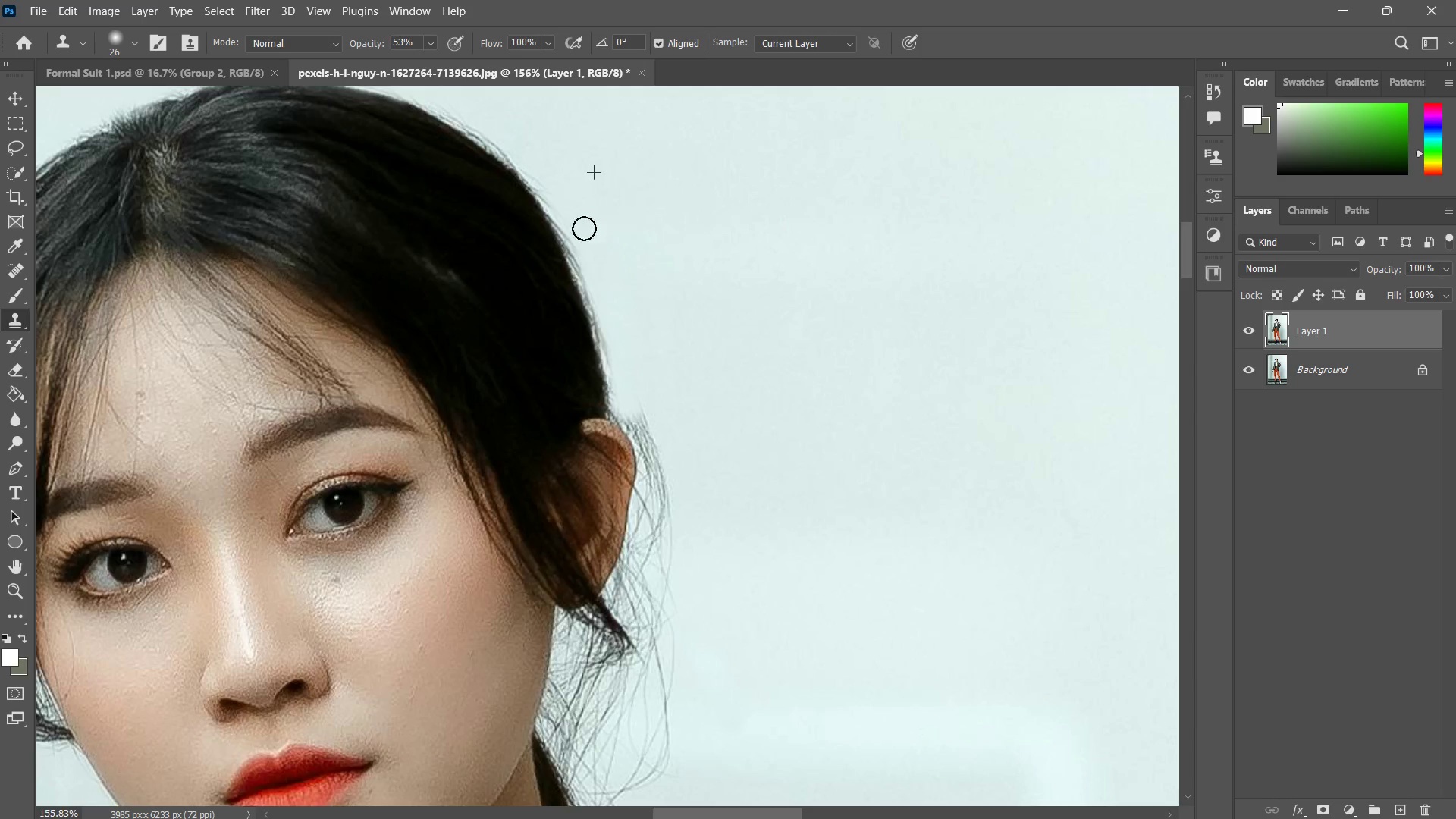 
left_click_drag(start_coordinate=[584, 229], to_coordinate=[585, 246])
 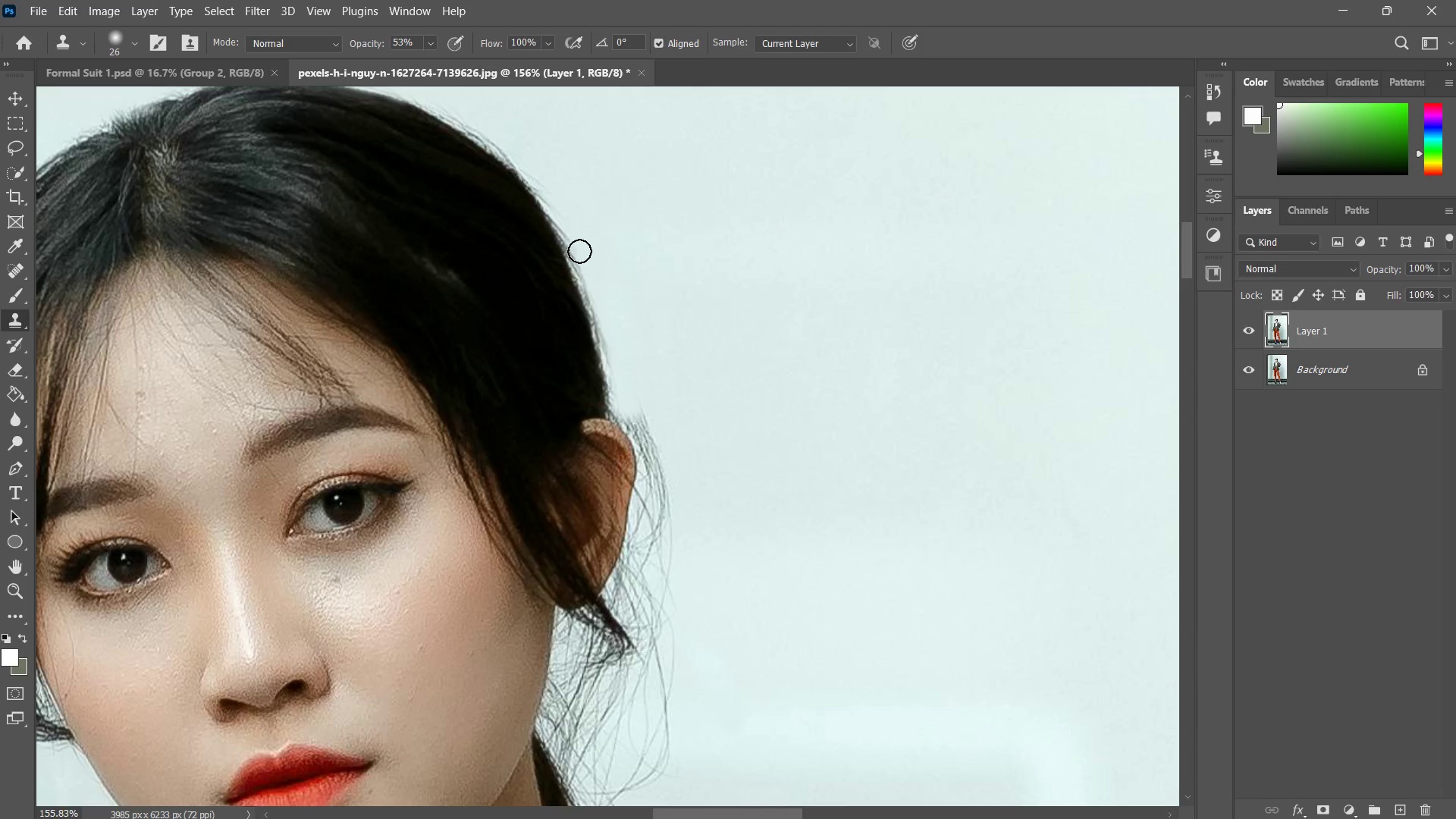 
left_click_drag(start_coordinate=[576, 239], to_coordinate=[580, 251])
 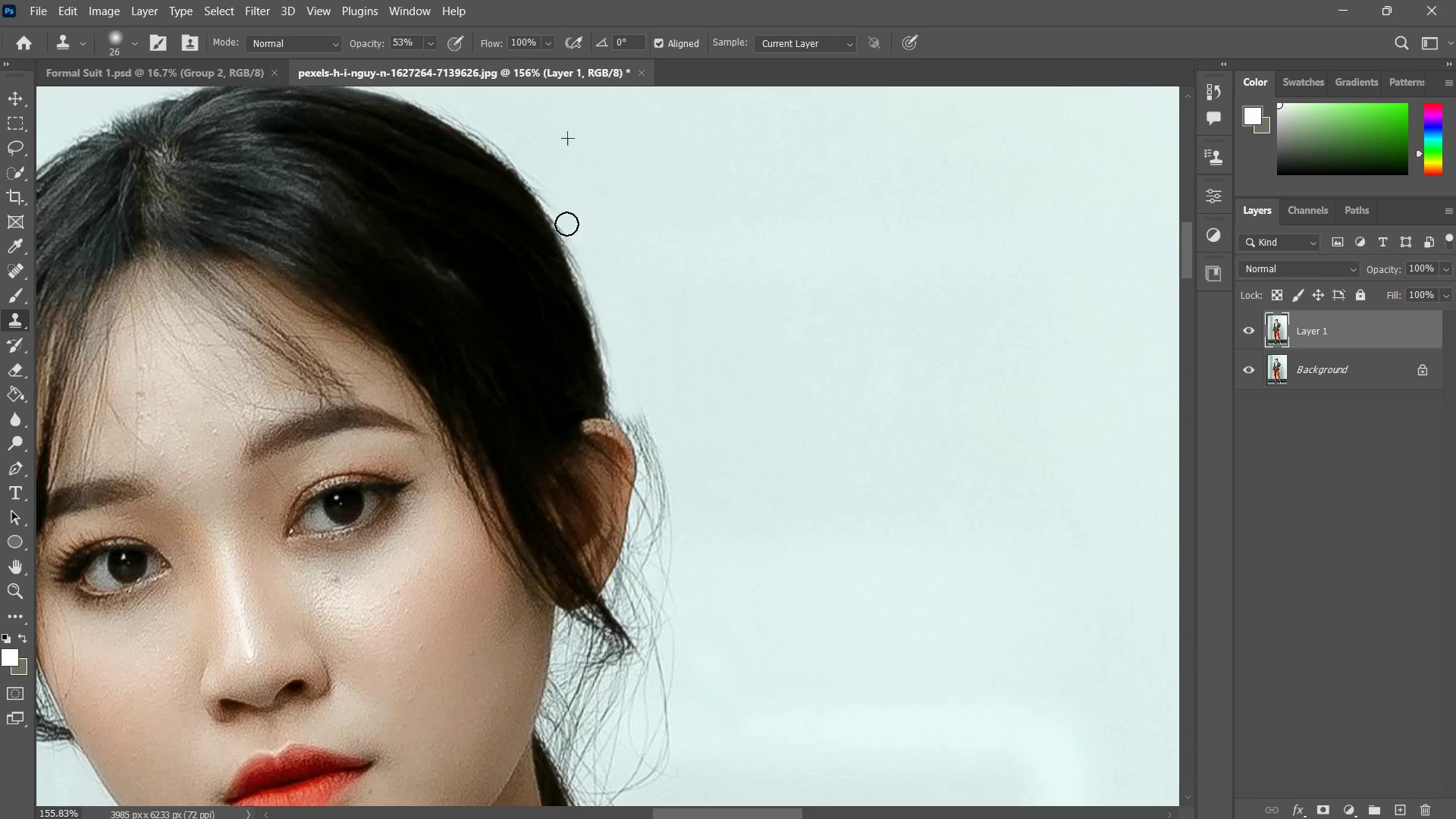 
left_click_drag(start_coordinate=[566, 224], to_coordinate=[573, 237])
 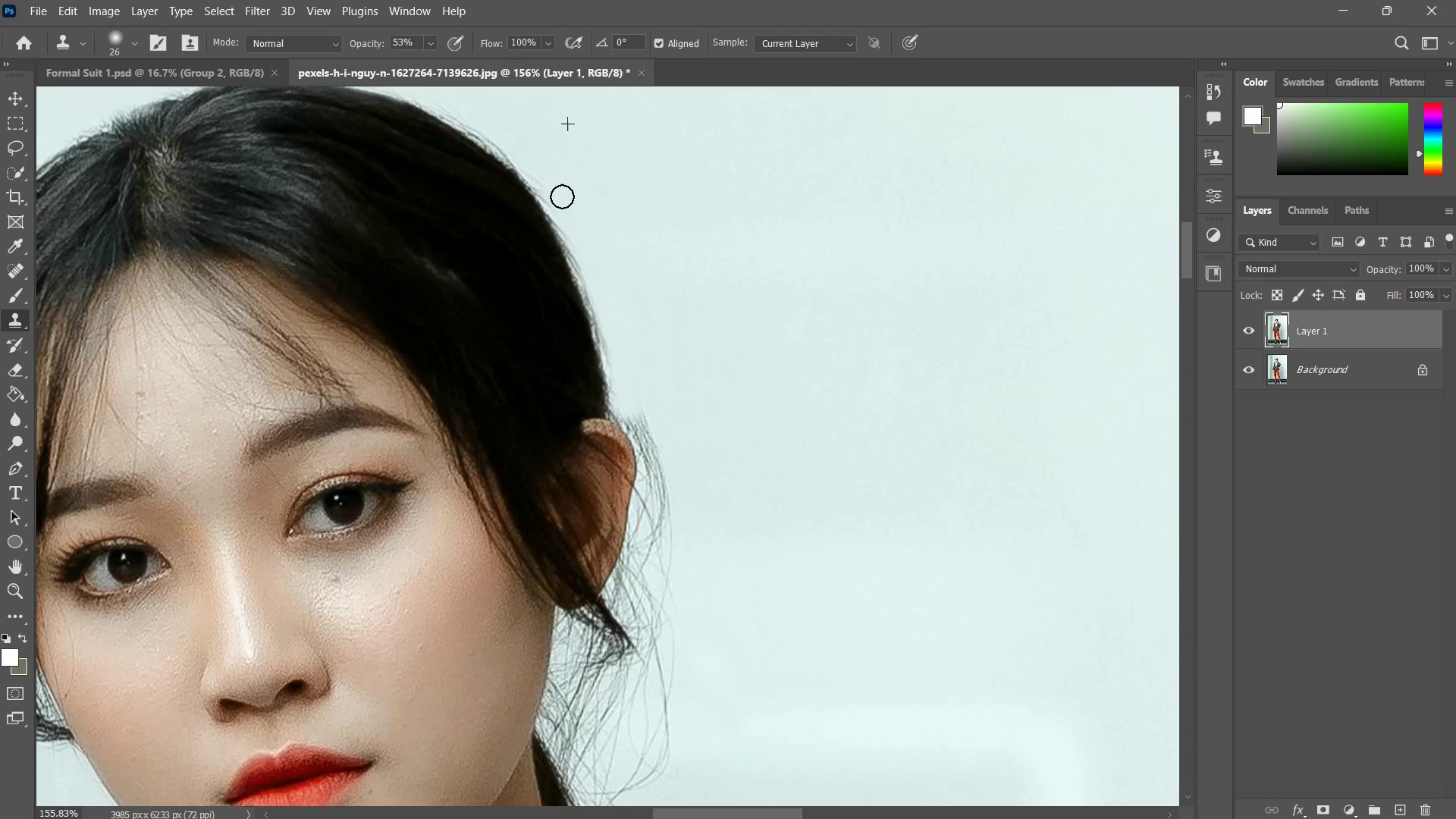 
left_click_drag(start_coordinate=[562, 196], to_coordinate=[564, 208])
 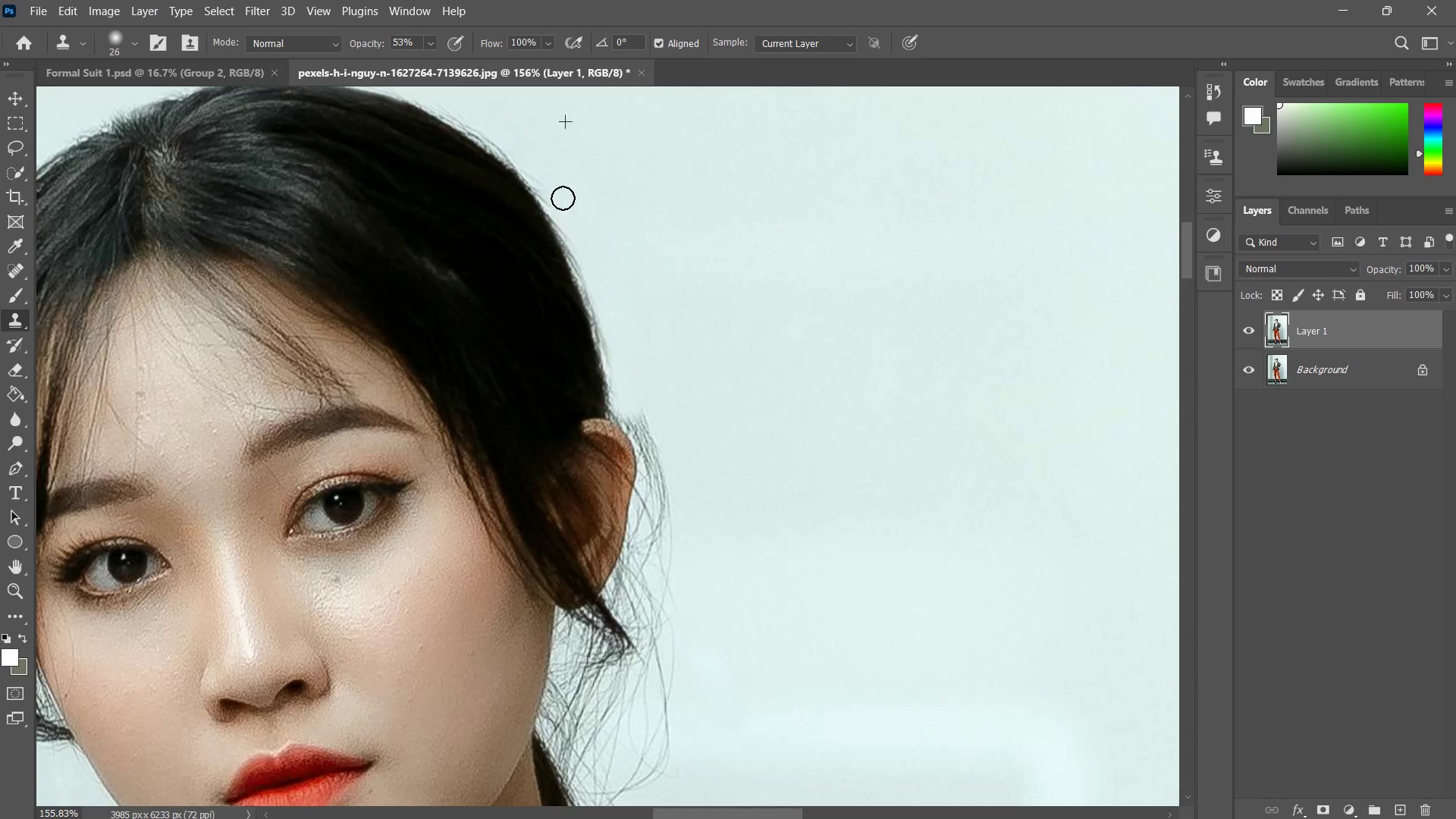 
left_click_drag(start_coordinate=[560, 190], to_coordinate=[578, 226])
 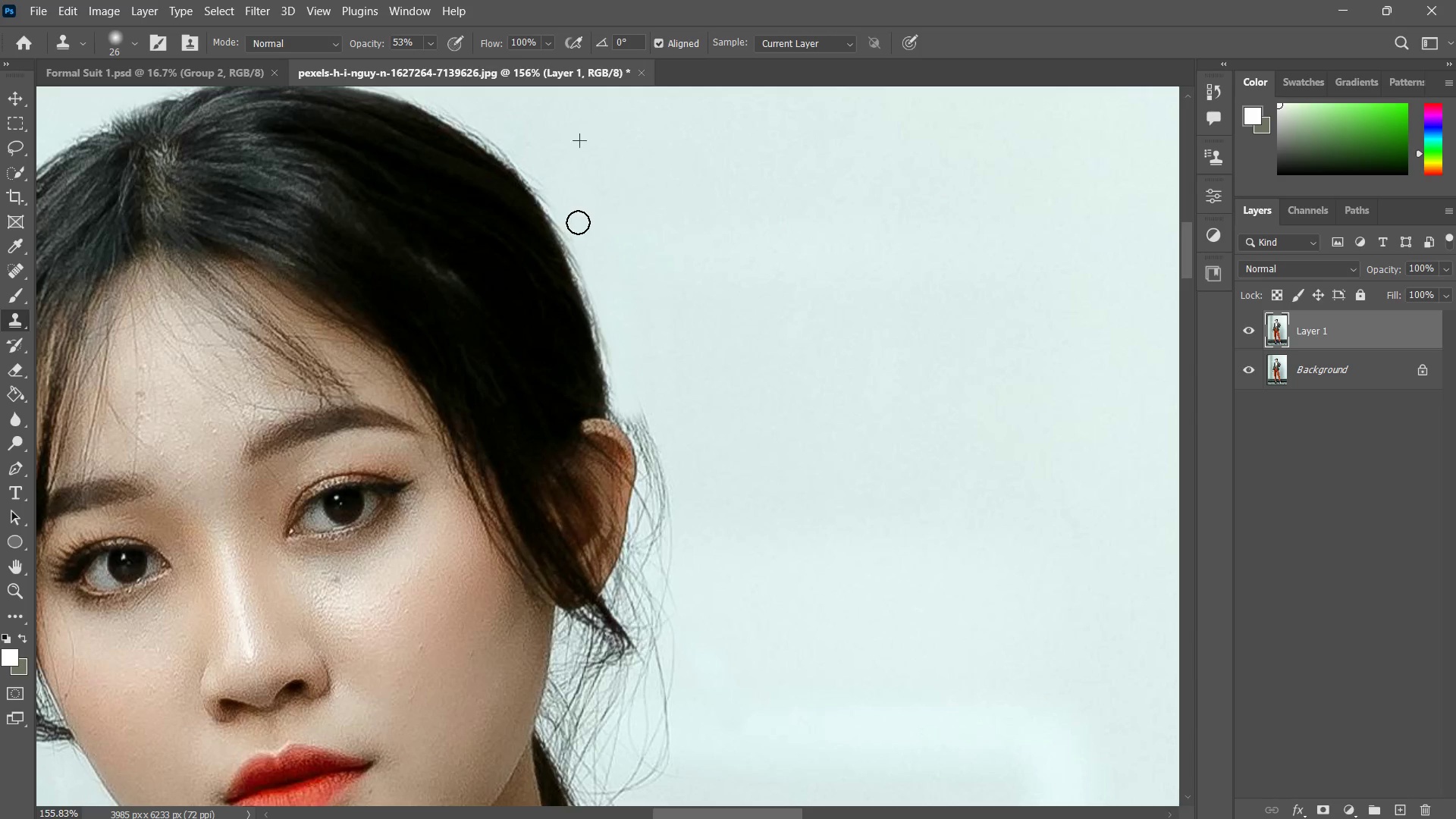 
left_click_drag(start_coordinate=[584, 228], to_coordinate=[627, 302])
 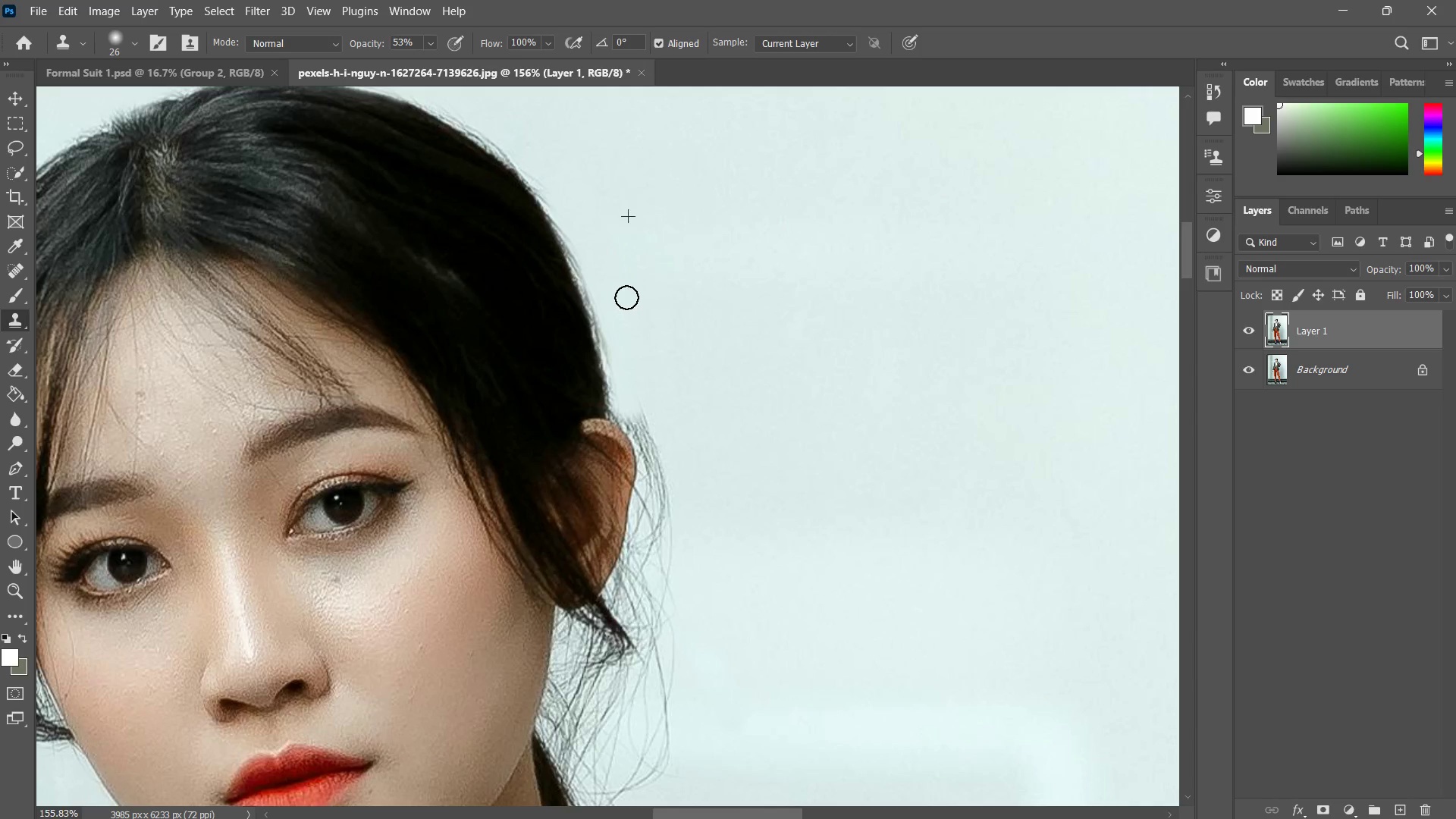 
left_click_drag(start_coordinate=[633, 321], to_coordinate=[647, 378])
 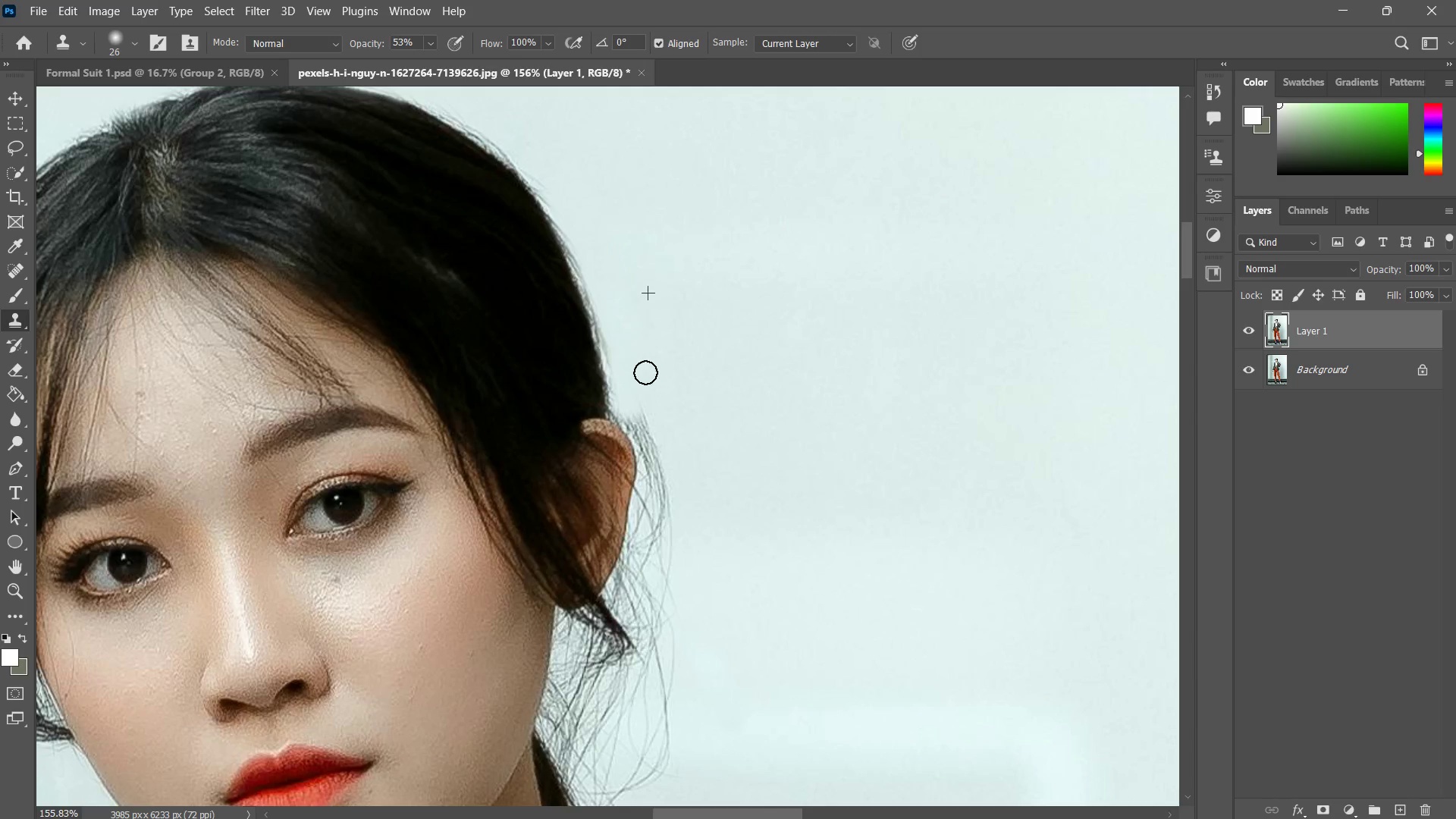 
left_click_drag(start_coordinate=[645, 377], to_coordinate=[656, 424])
 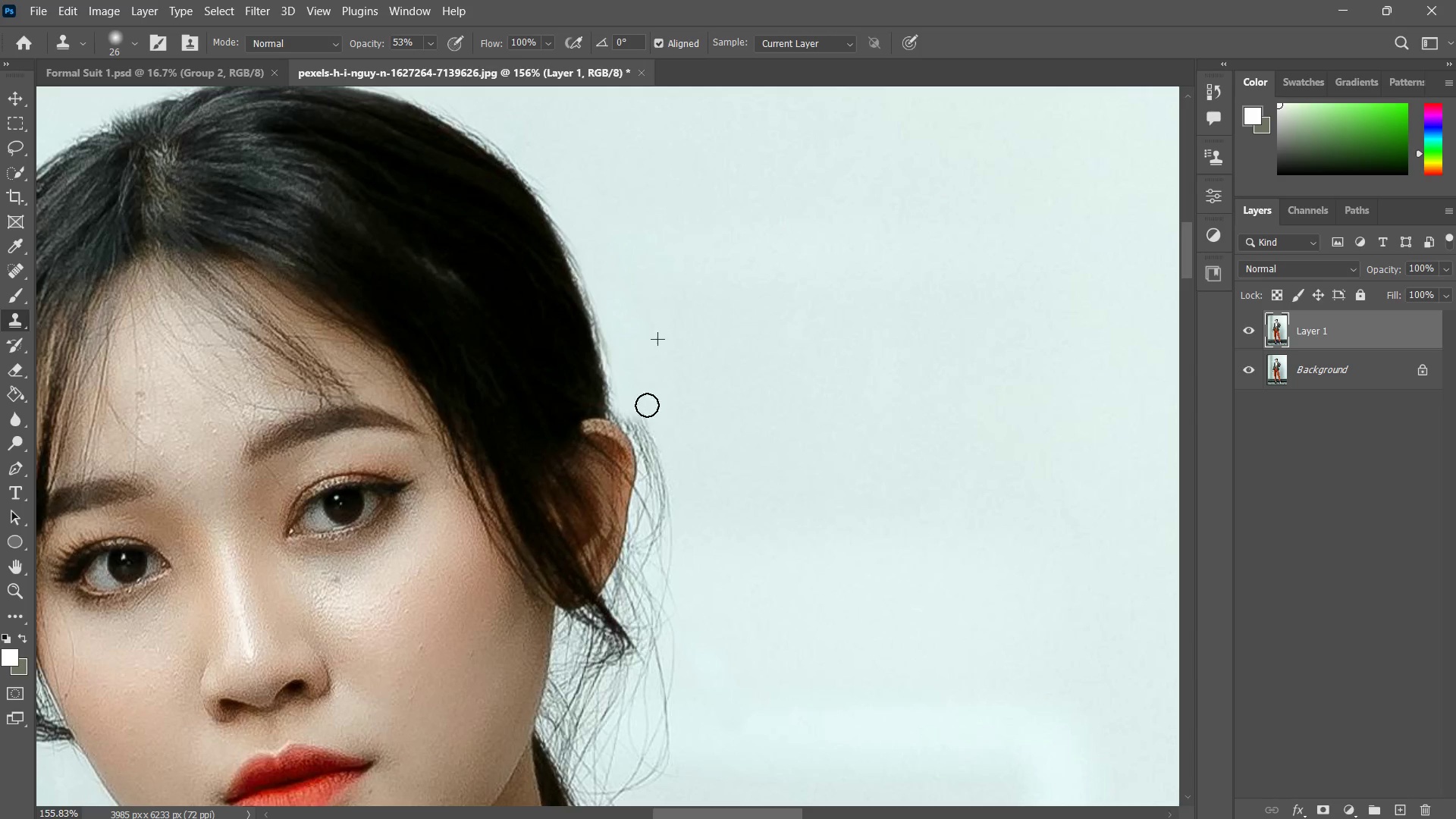 
left_click_drag(start_coordinate=[647, 403], to_coordinate=[648, 419])
 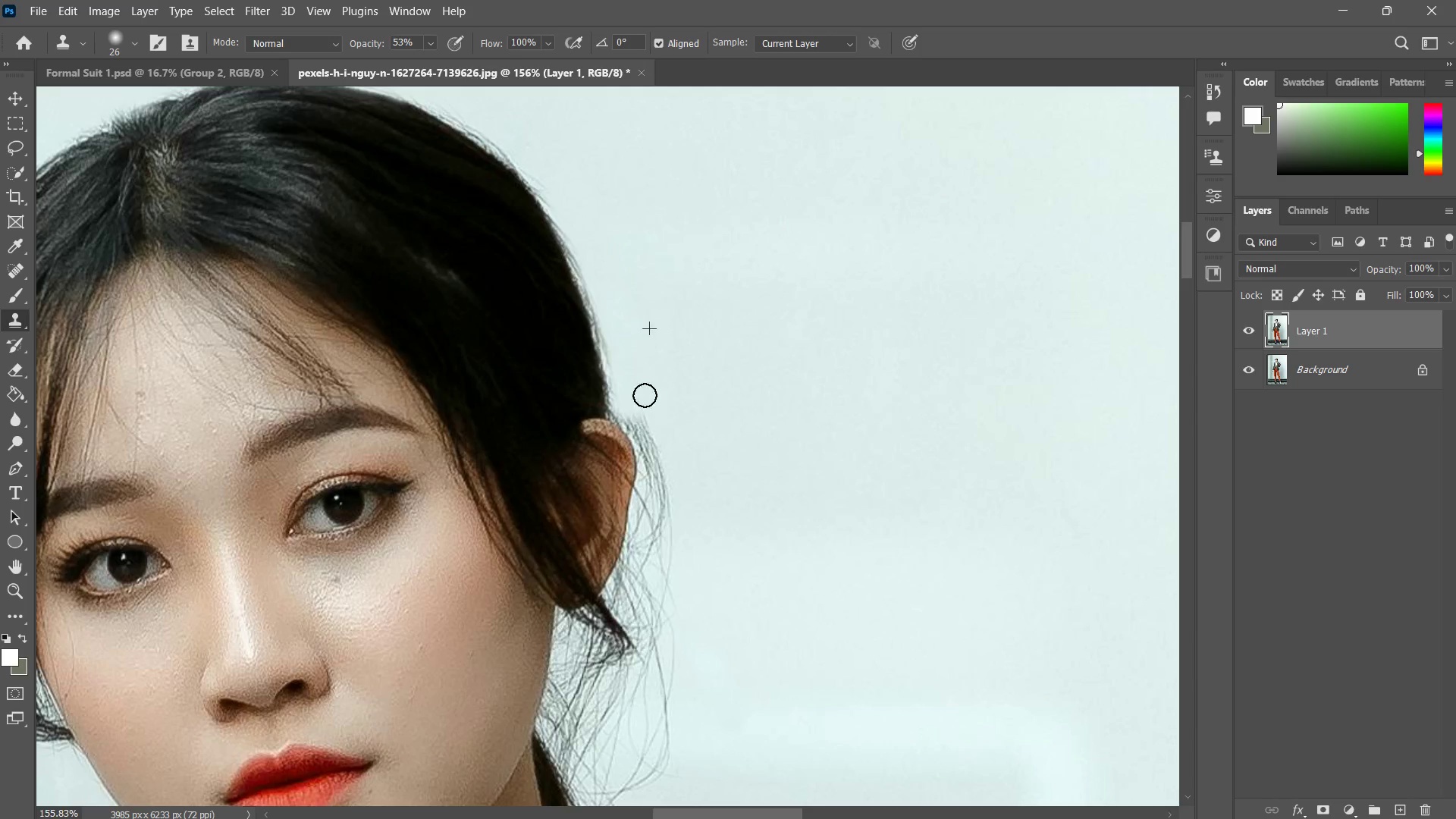 
left_click_drag(start_coordinate=[645, 394], to_coordinate=[659, 422])
 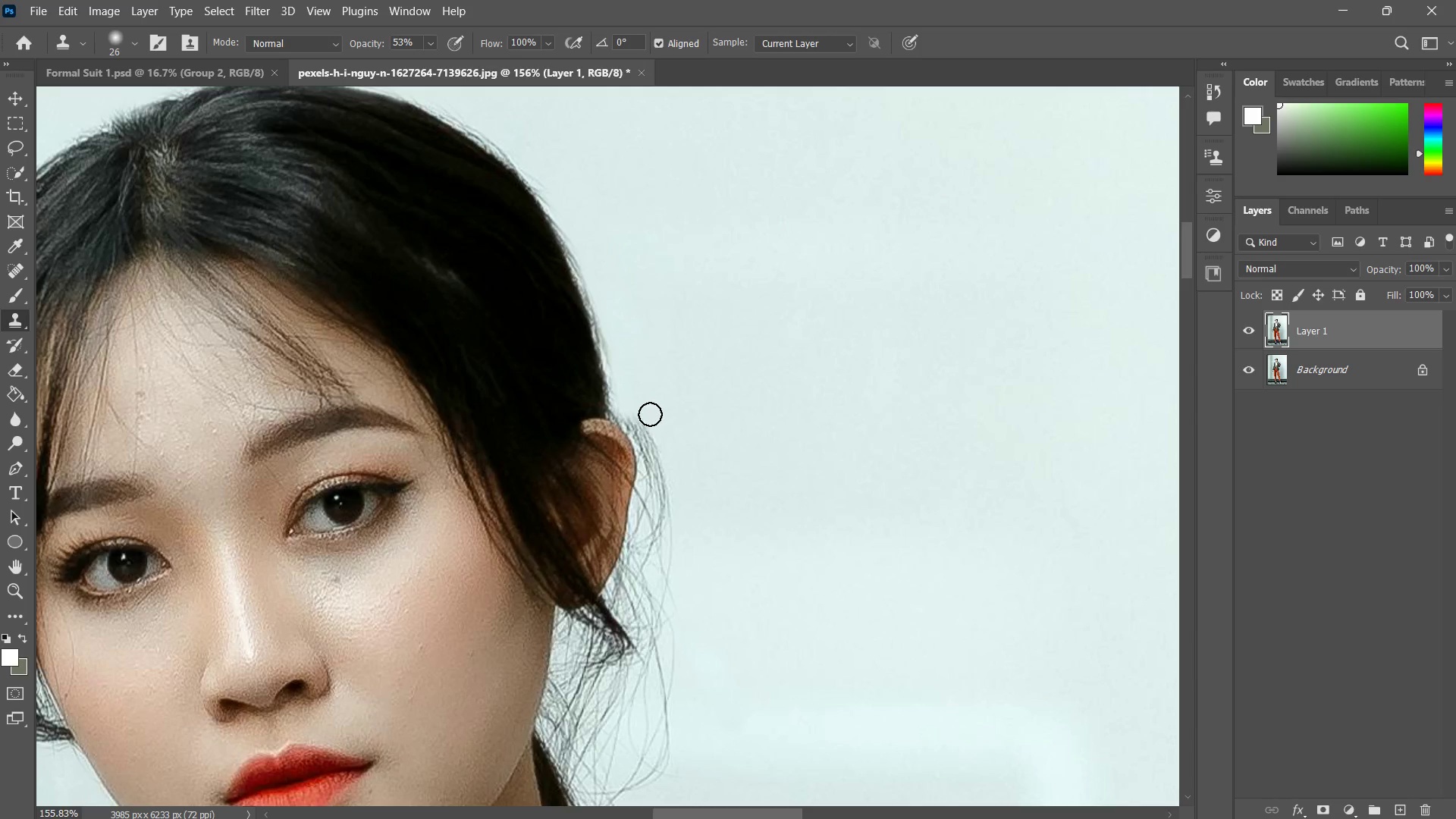 
left_click_drag(start_coordinate=[650, 407], to_coordinate=[646, 436])
 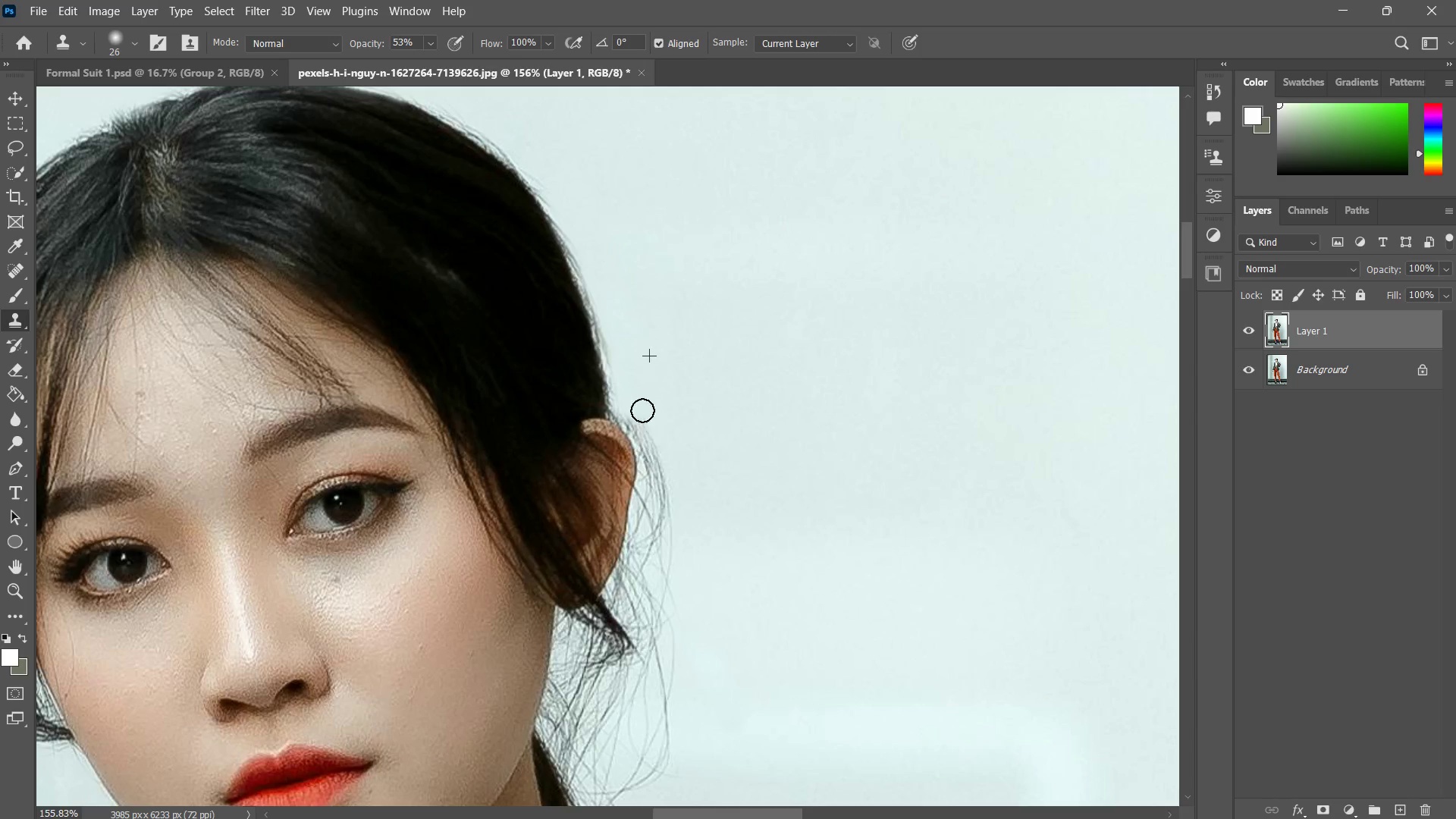 
left_click_drag(start_coordinate=[643, 413], to_coordinate=[651, 444])
 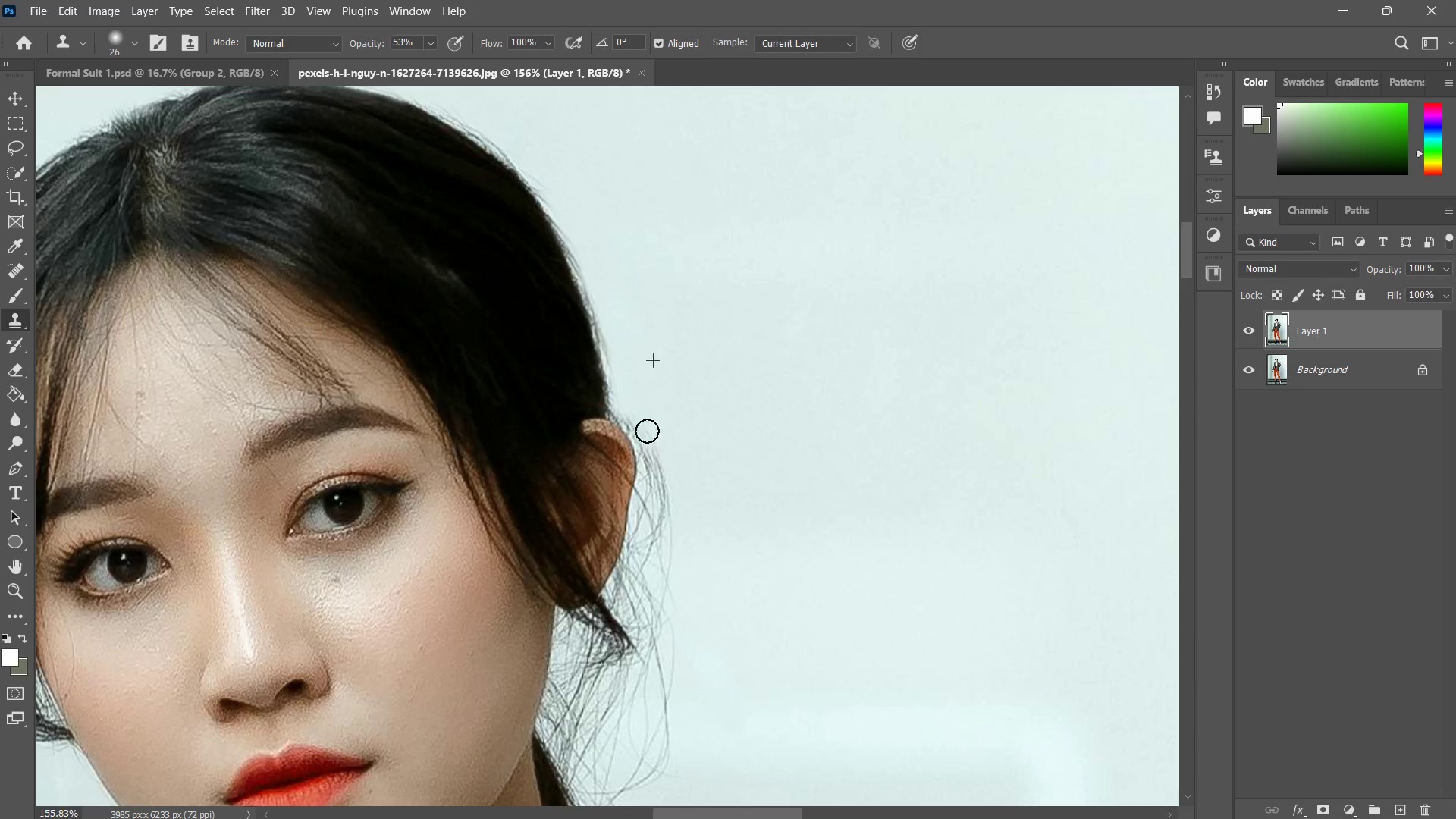 
left_click_drag(start_coordinate=[642, 415], to_coordinate=[647, 442])
 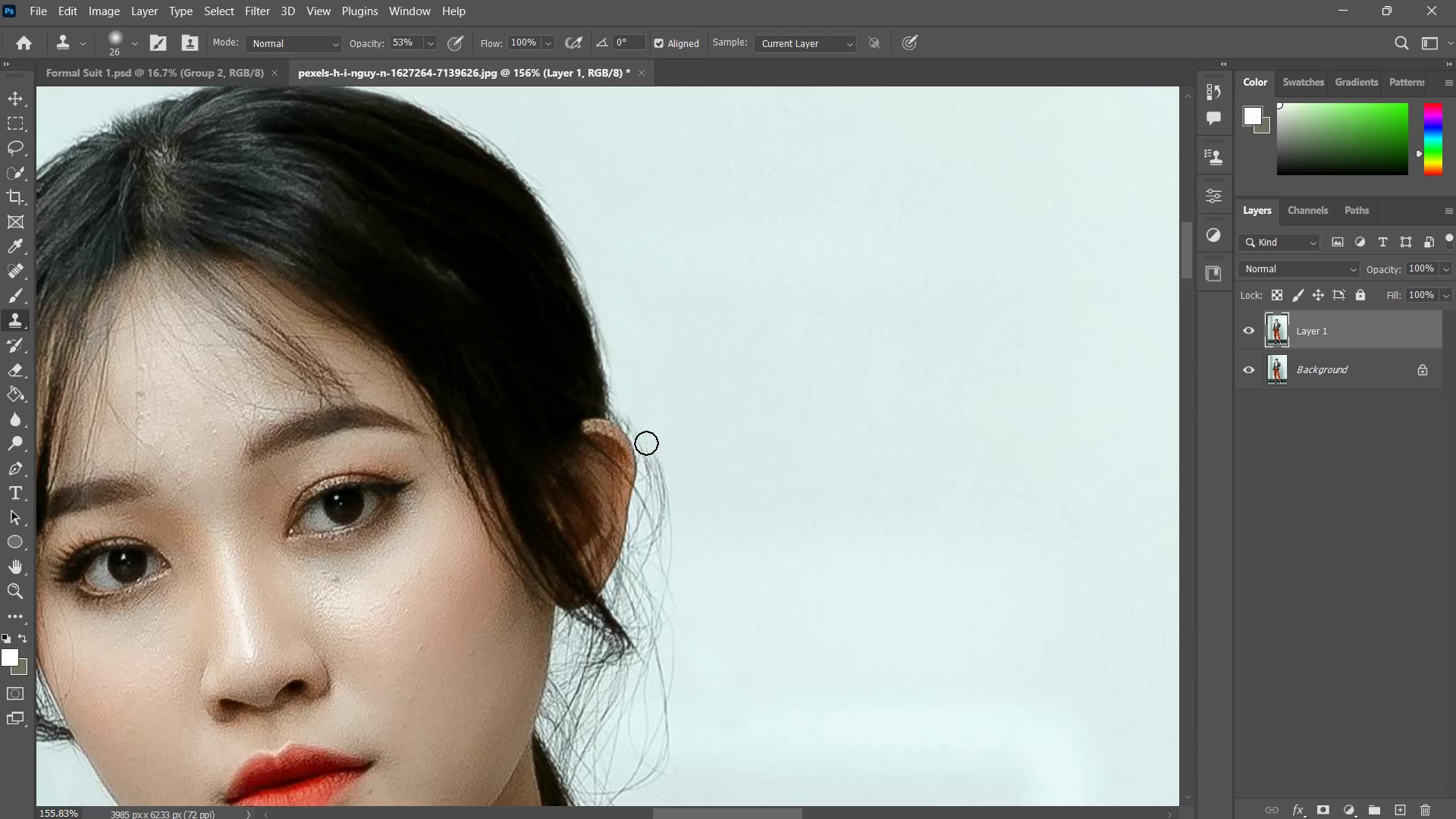 
left_click_drag(start_coordinate=[643, 423], to_coordinate=[647, 447])
 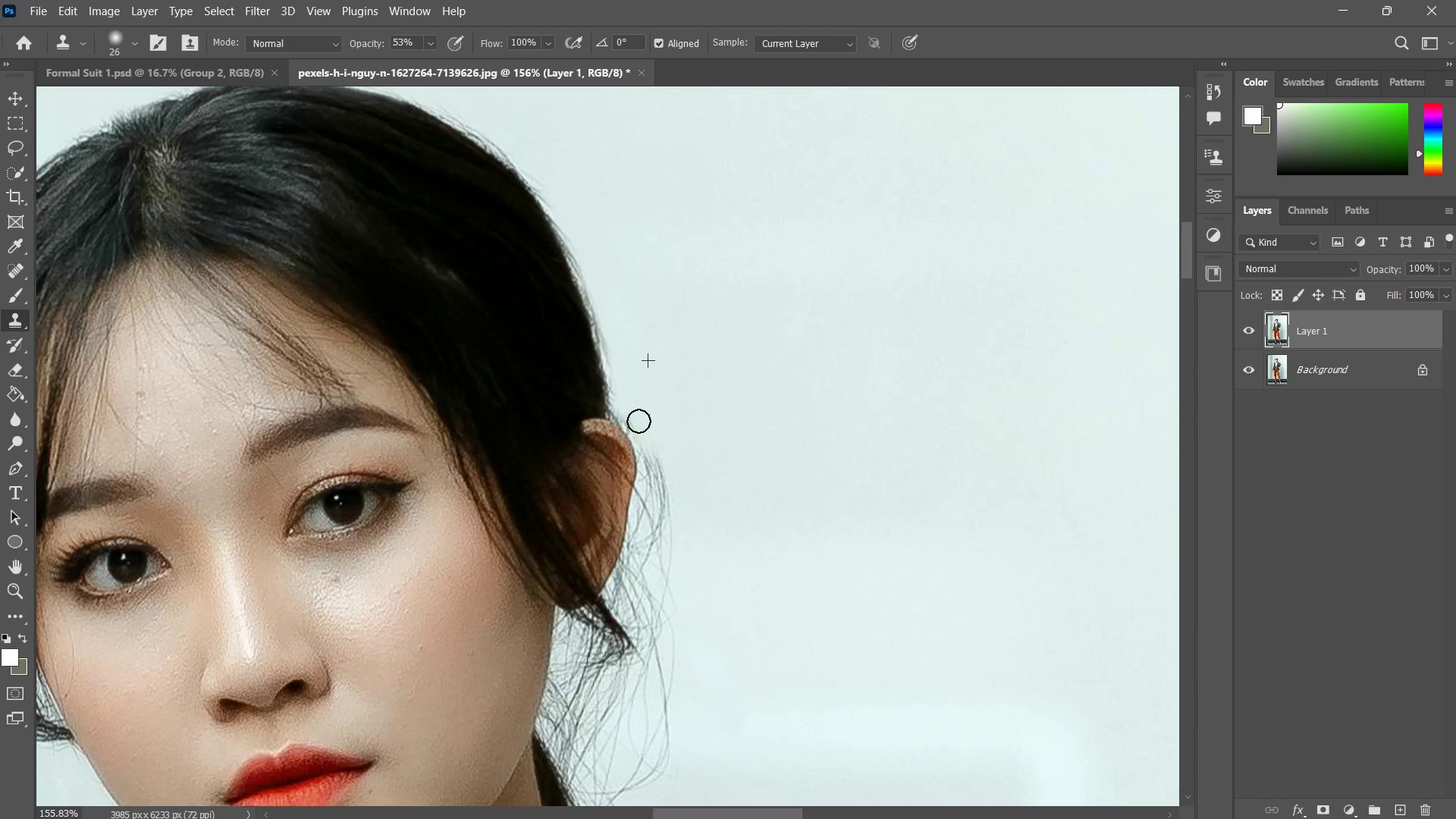 
left_click_drag(start_coordinate=[639, 421], to_coordinate=[642, 437])
 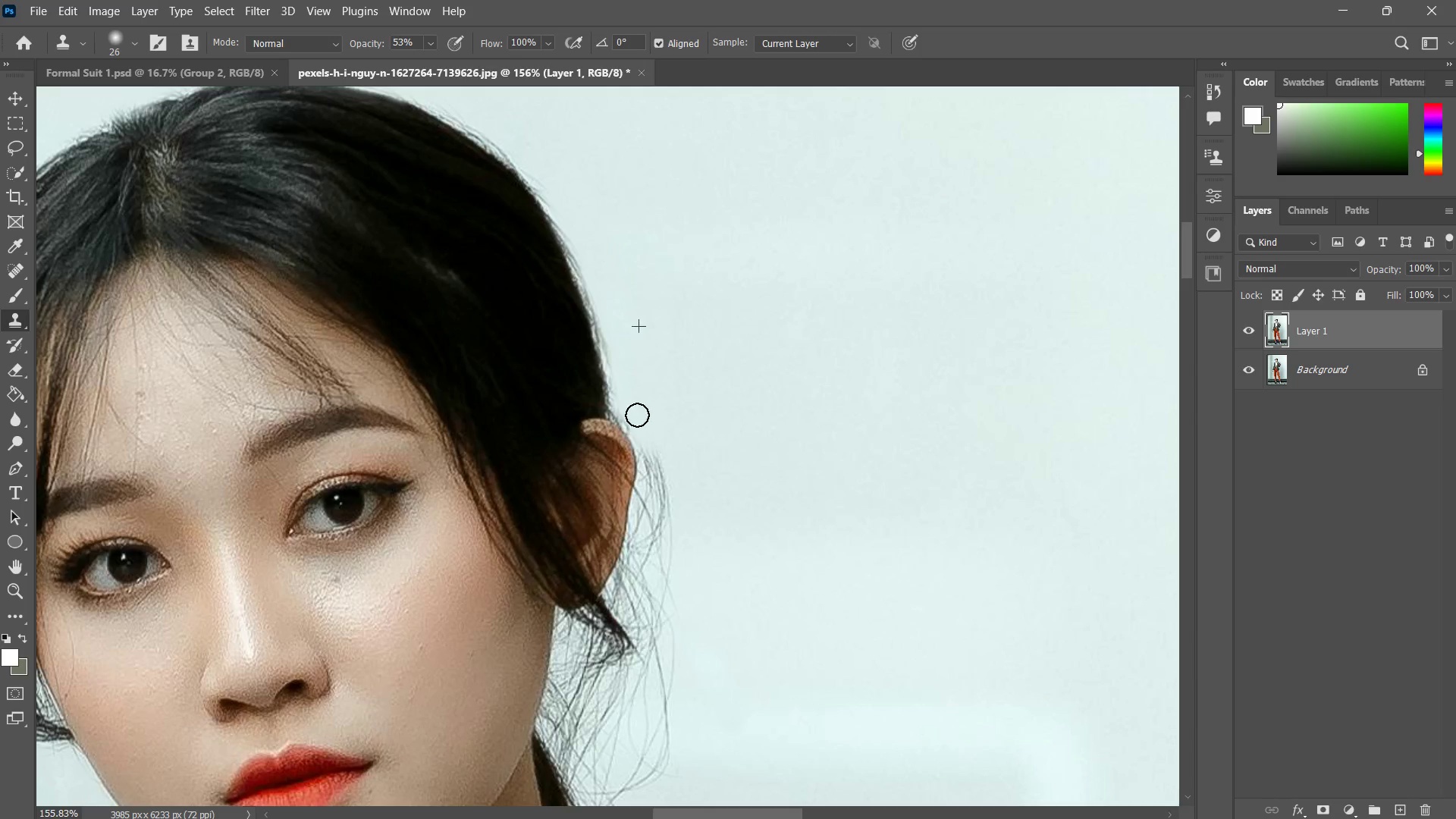 
left_click_drag(start_coordinate=[637, 418], to_coordinate=[635, 424])
 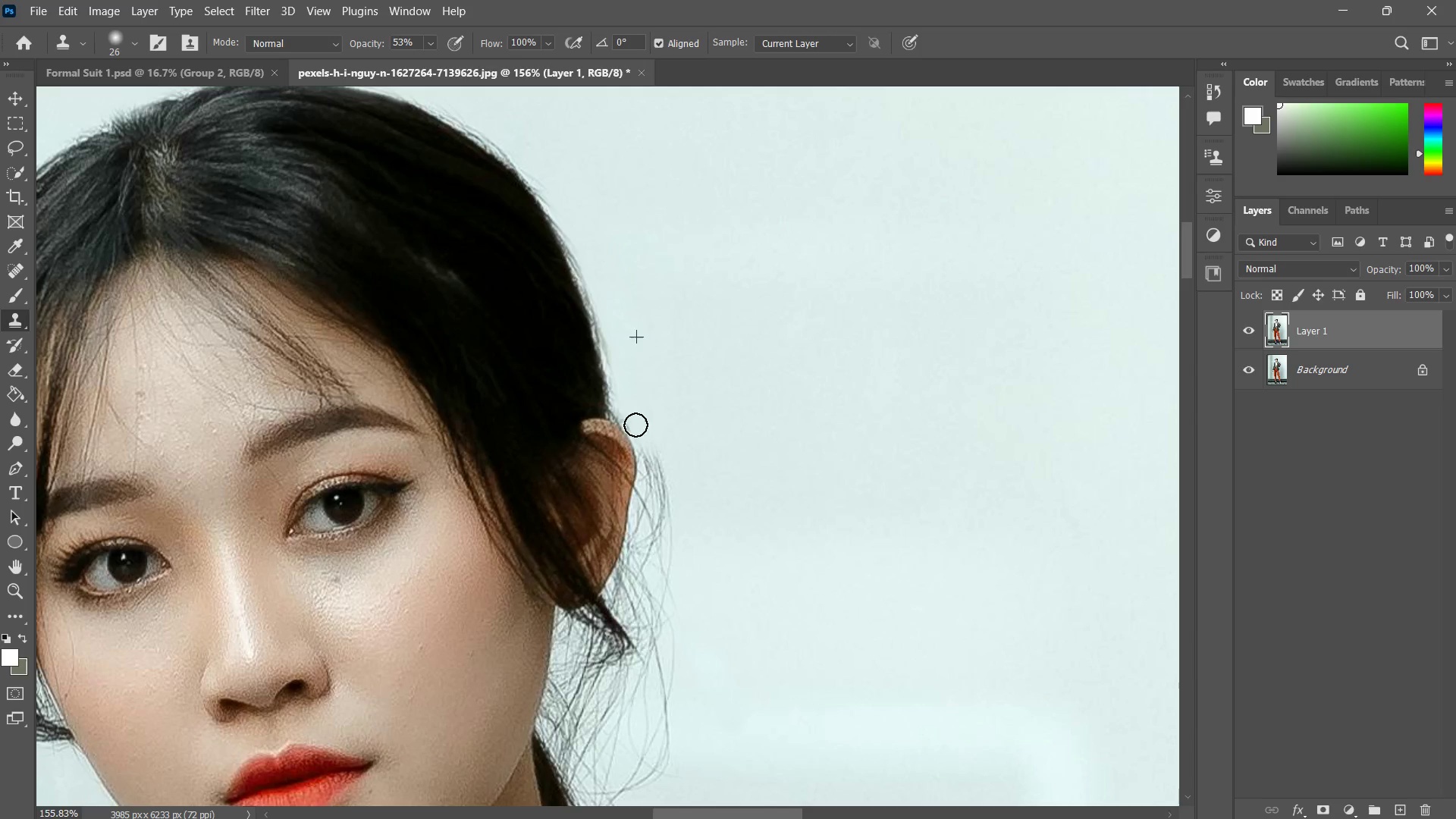 
left_click_drag(start_coordinate=[632, 418], to_coordinate=[646, 447])
 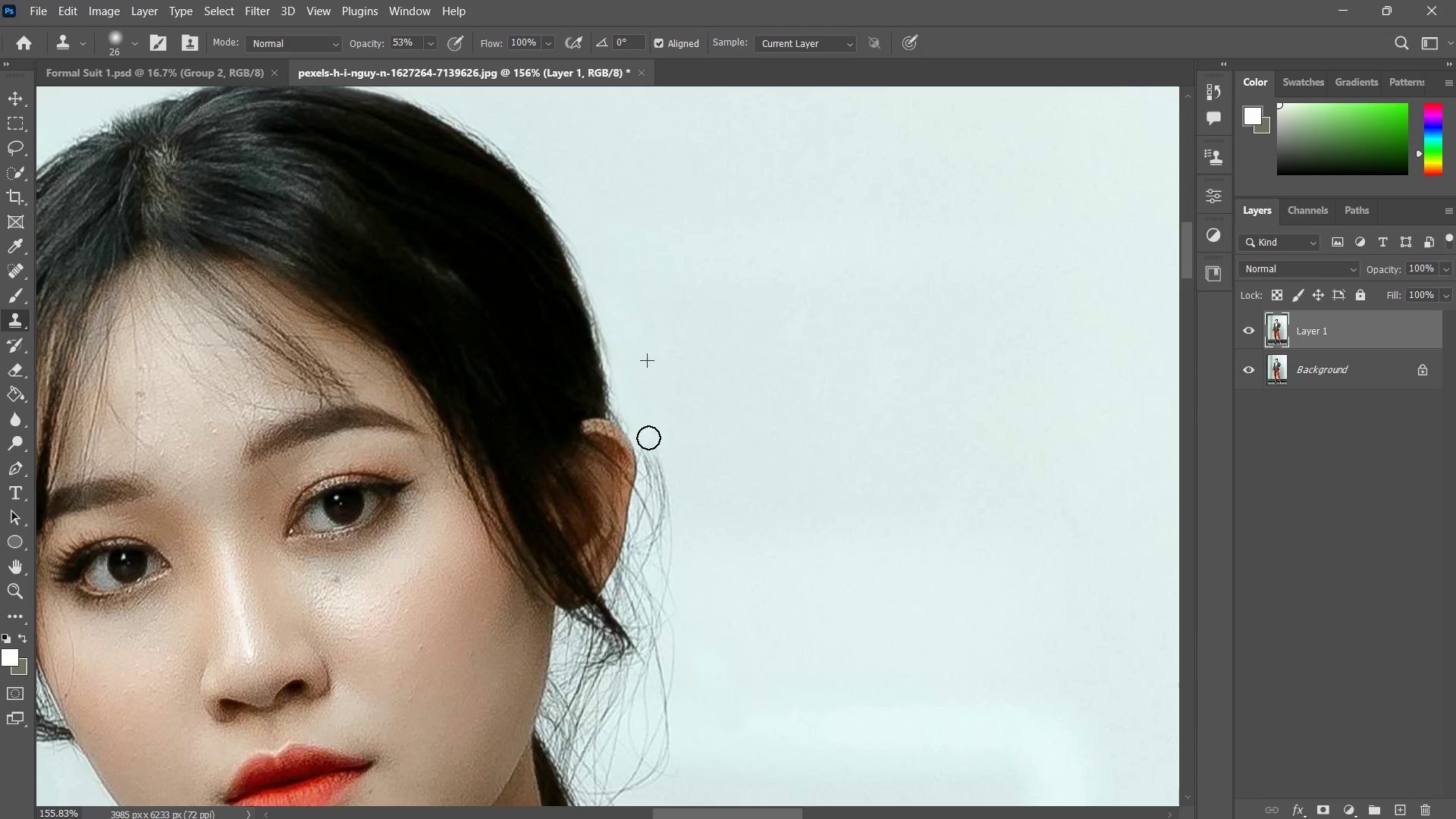 
left_click_drag(start_coordinate=[648, 436], to_coordinate=[655, 460])
 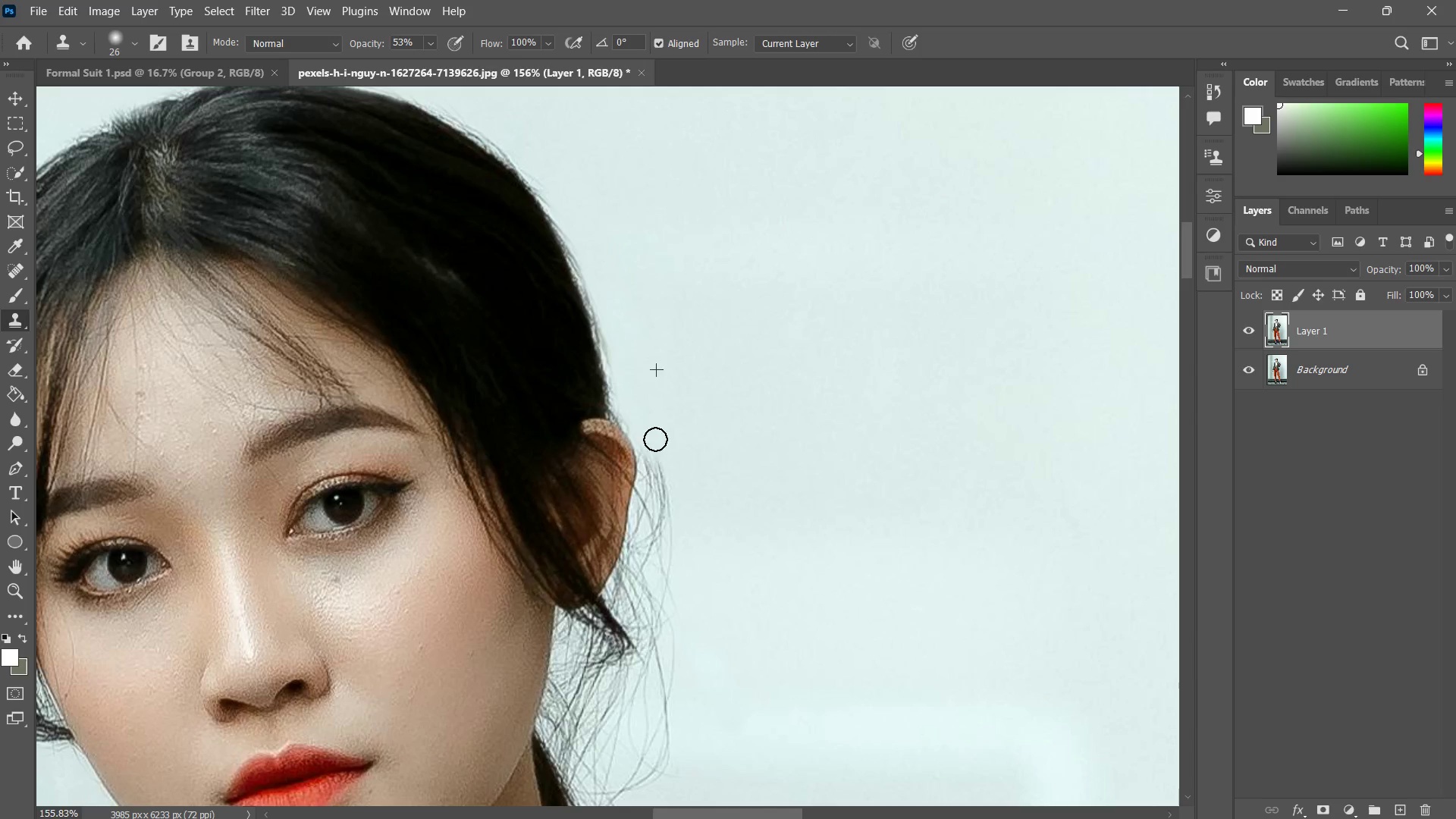 
left_click_drag(start_coordinate=[655, 441], to_coordinate=[656, 475])
 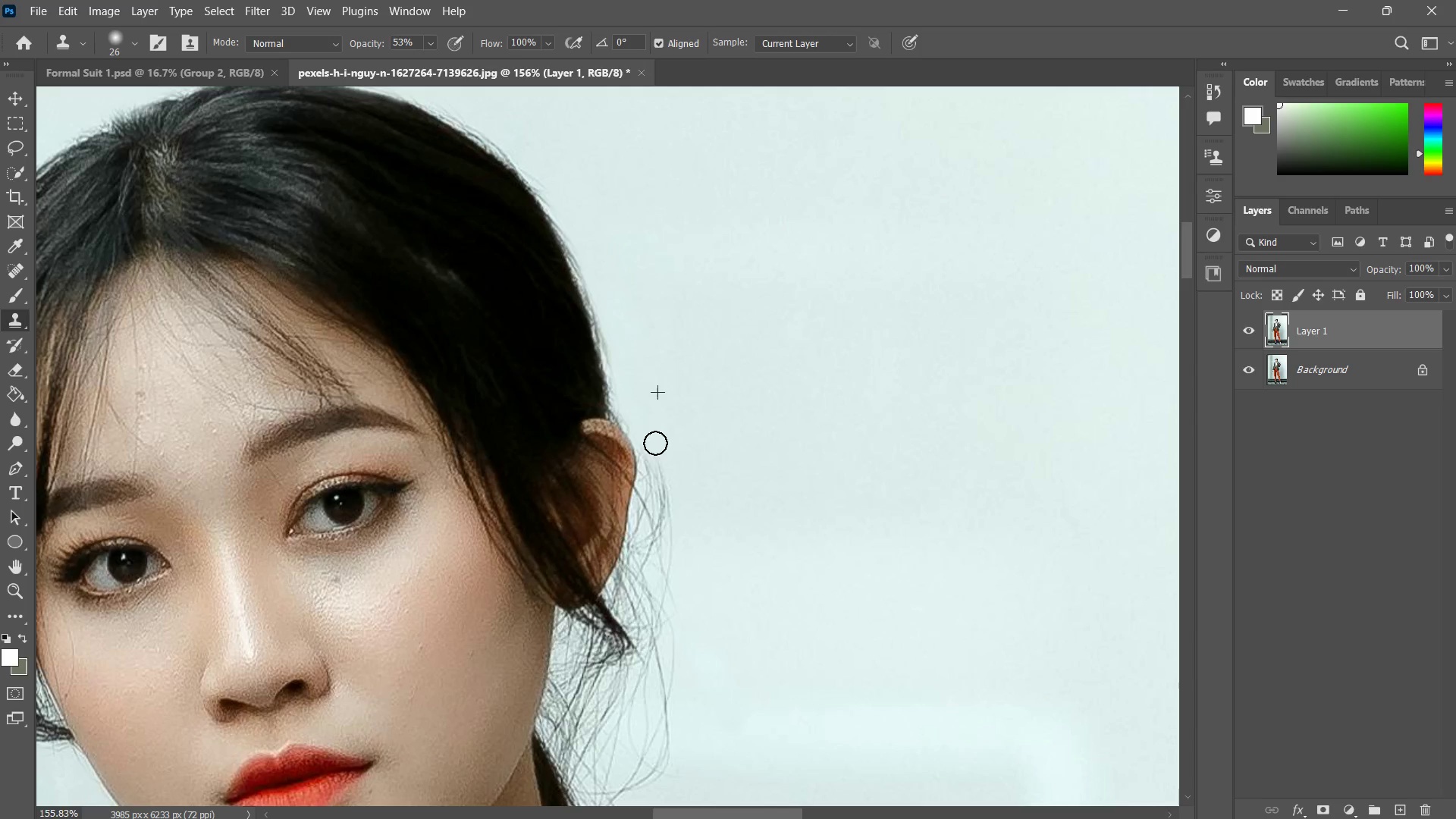 
left_click_drag(start_coordinate=[654, 438], to_coordinate=[666, 487])
 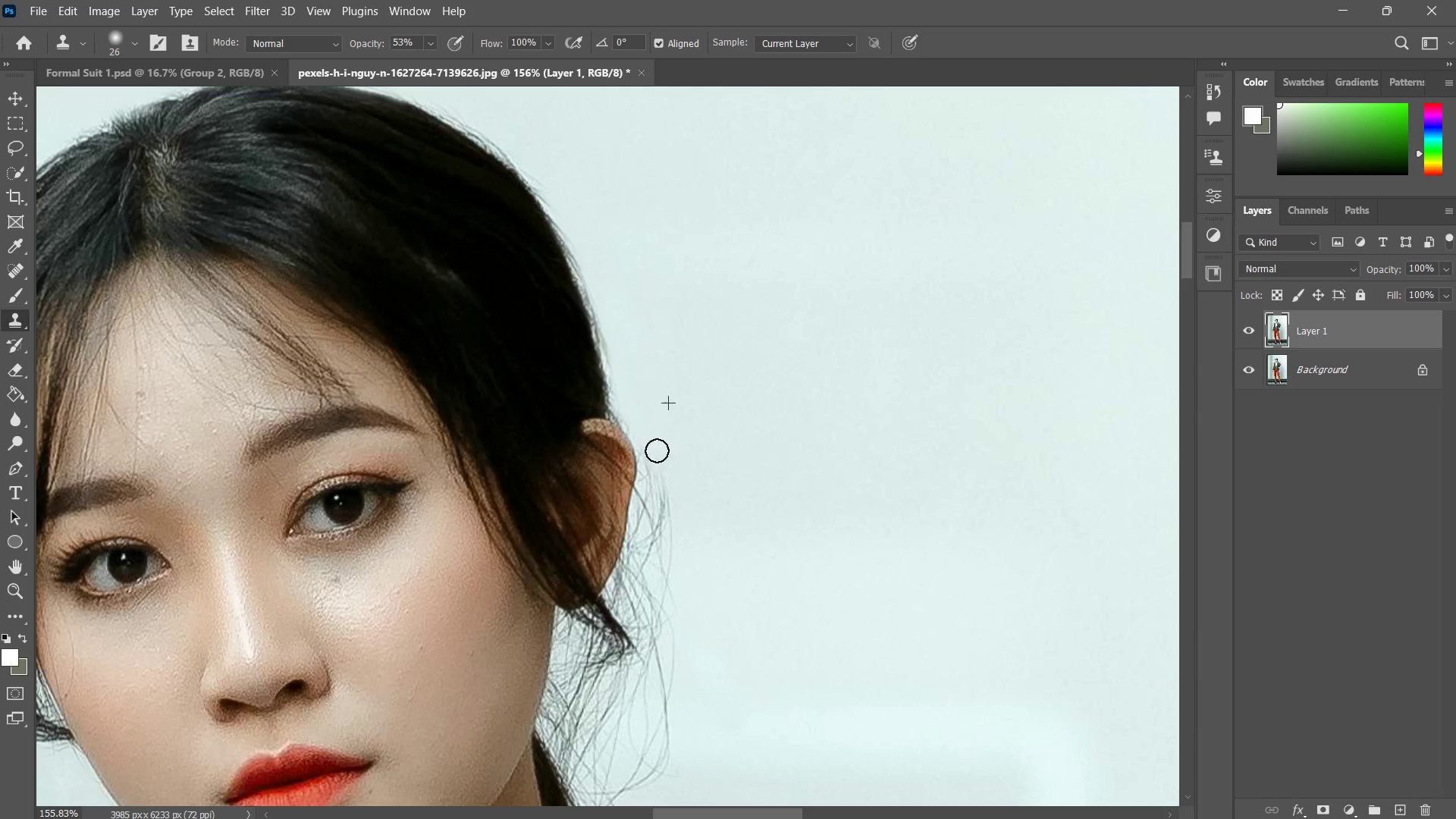 
left_click_drag(start_coordinate=[654, 448], to_coordinate=[657, 492])
 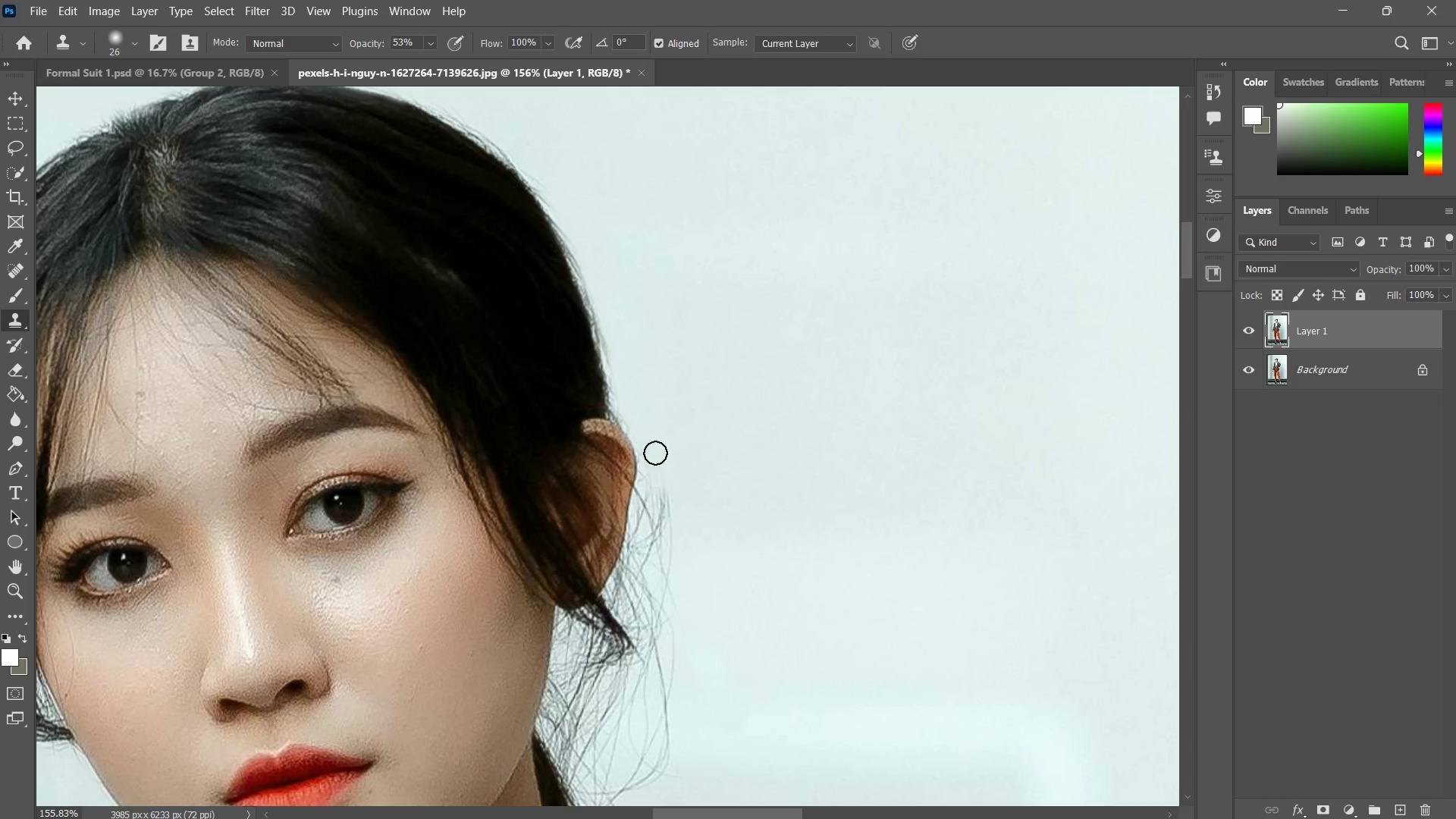 
left_click_drag(start_coordinate=[655, 453], to_coordinate=[648, 472])
 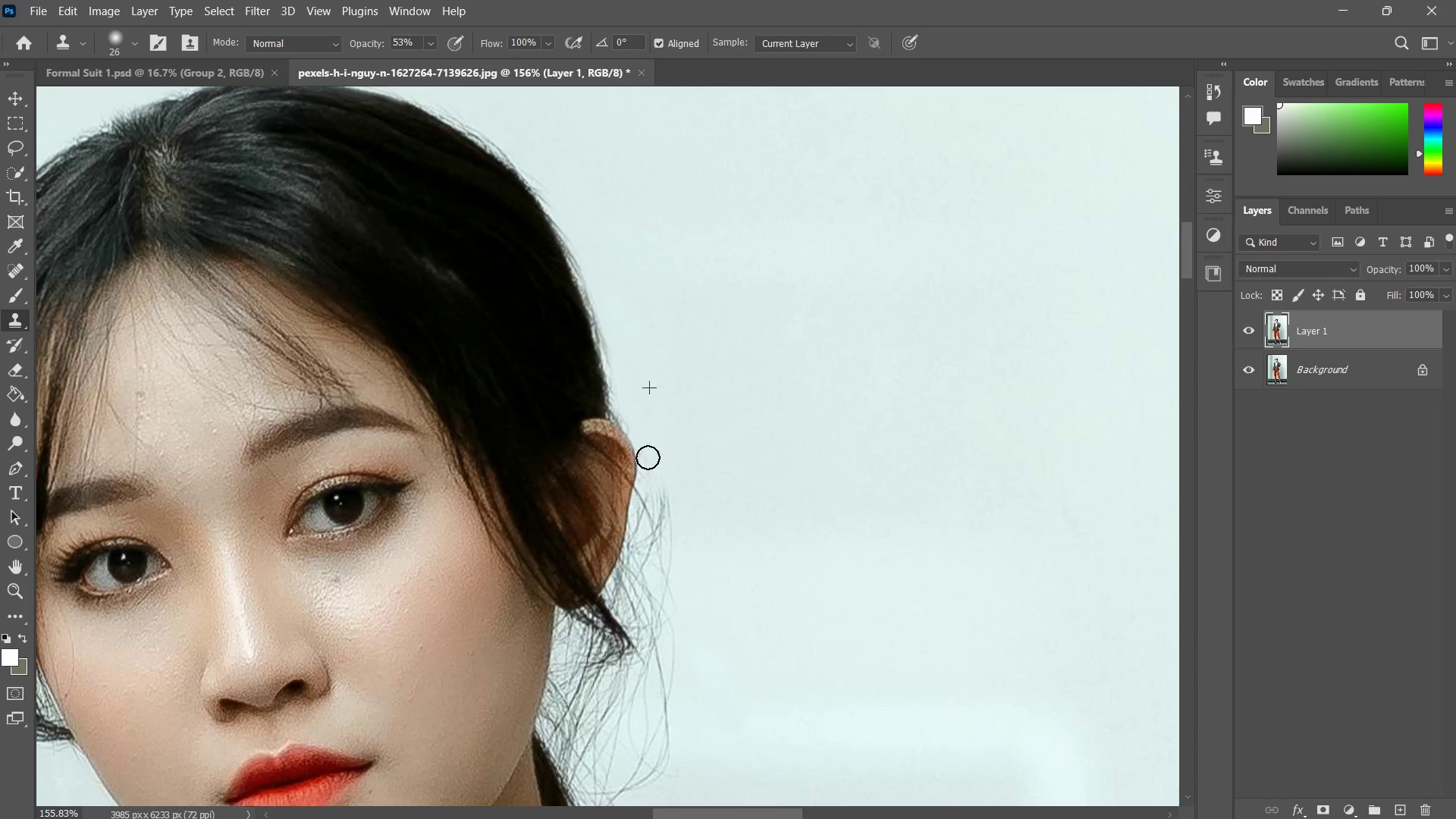 
left_click_drag(start_coordinate=[648, 457], to_coordinate=[651, 473])
 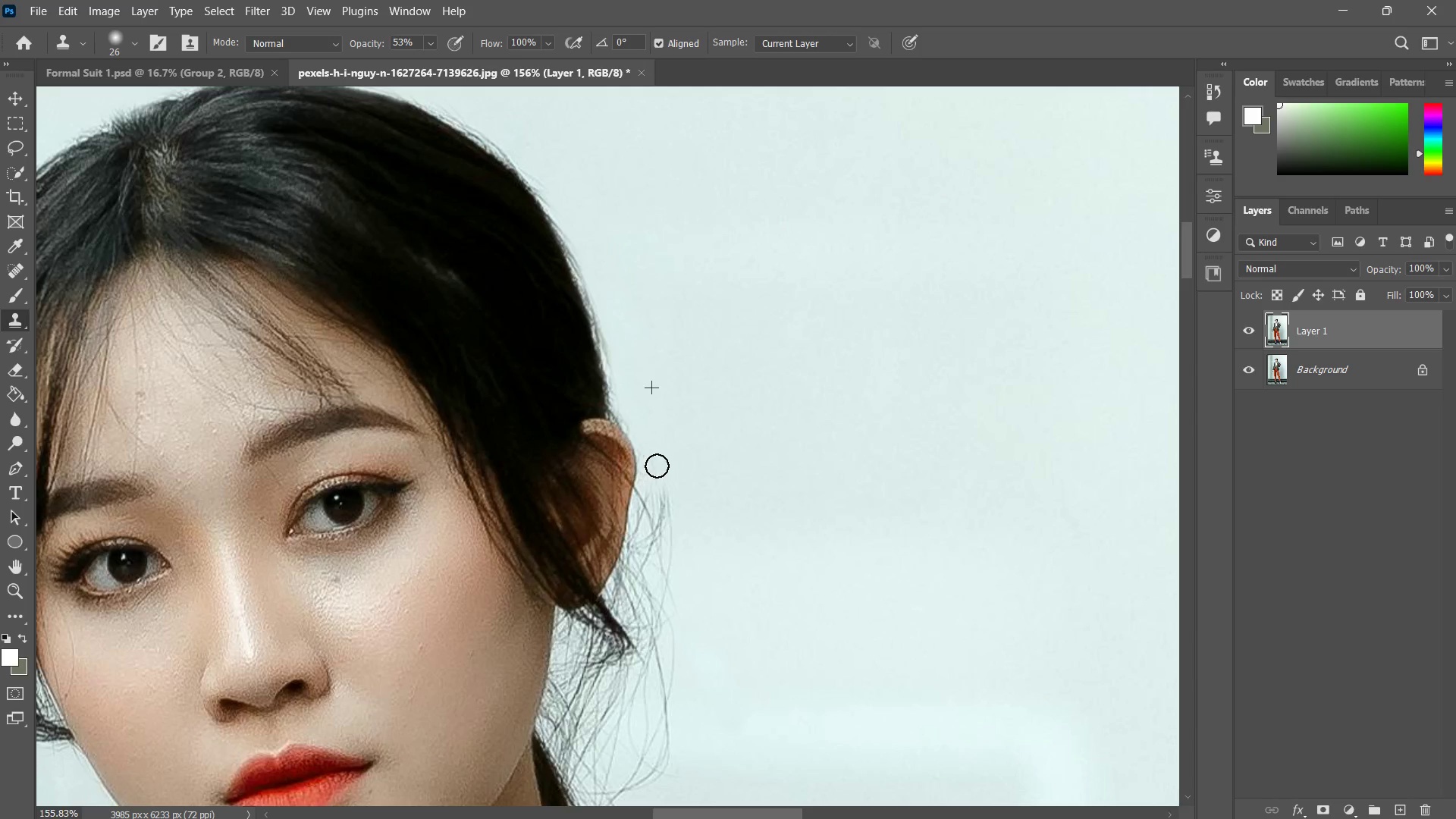 
left_click_drag(start_coordinate=[657, 469], to_coordinate=[661, 489])
 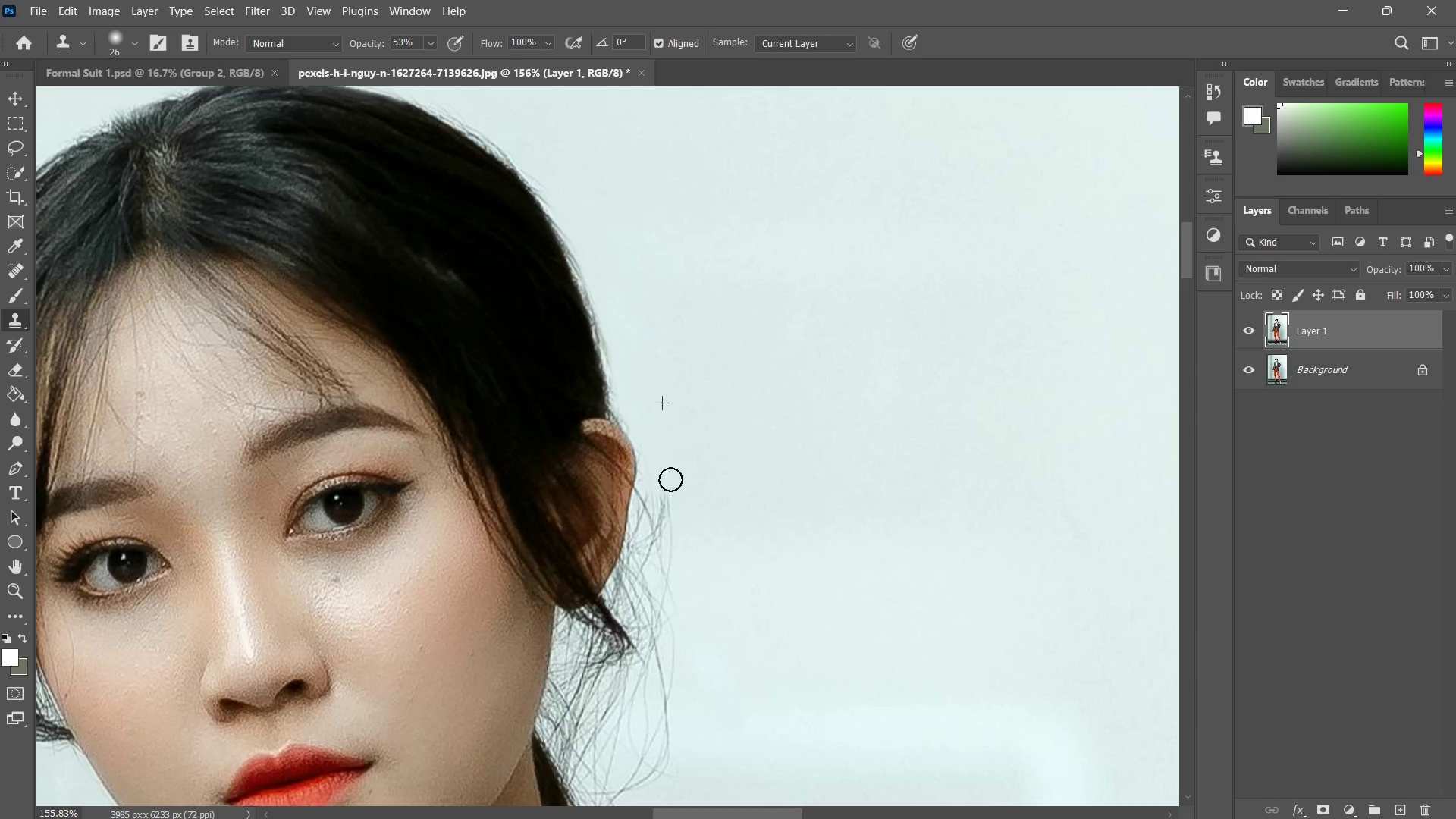 
left_click_drag(start_coordinate=[670, 481], to_coordinate=[670, 494])
 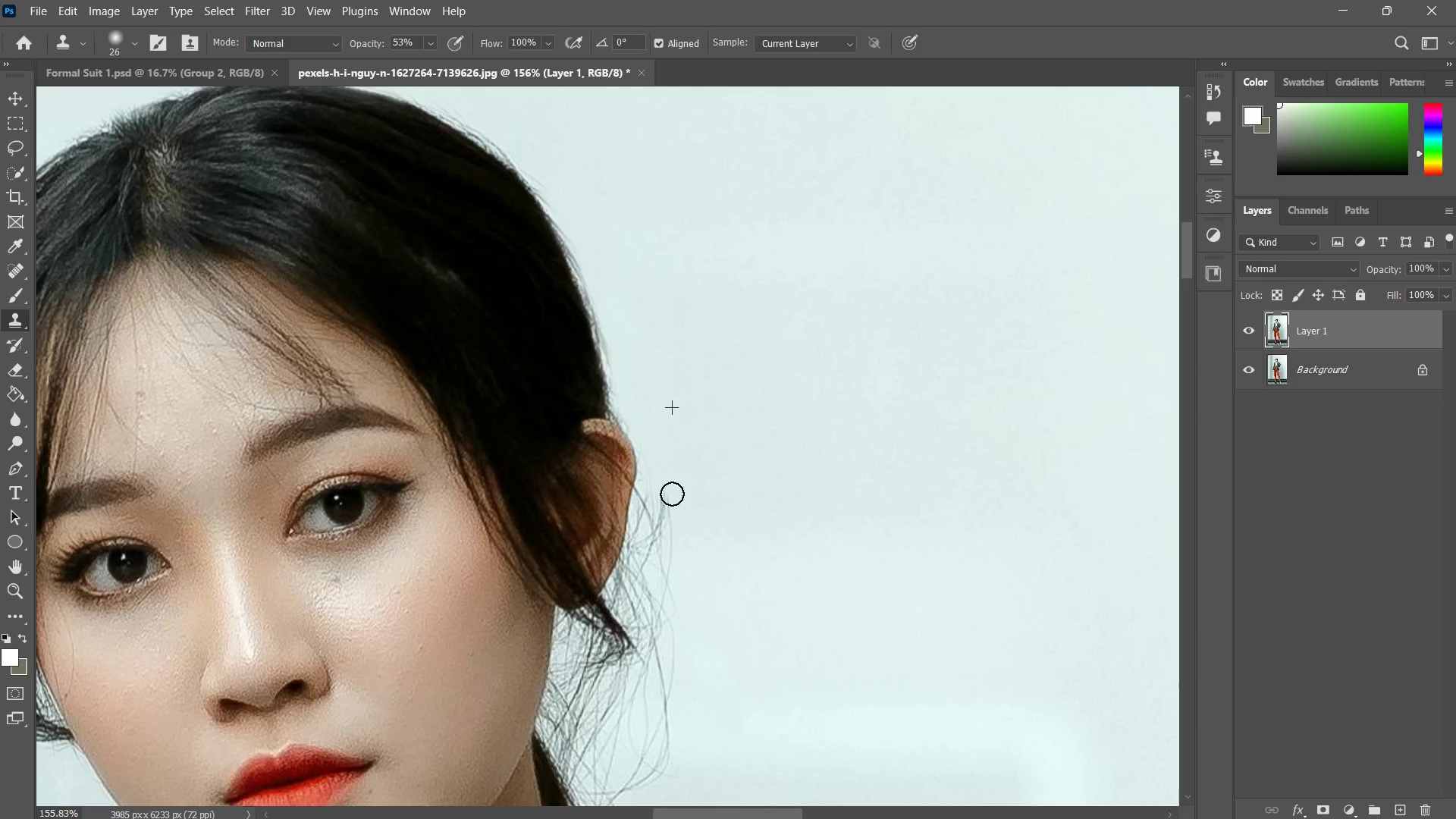 
type(zzzzz)
 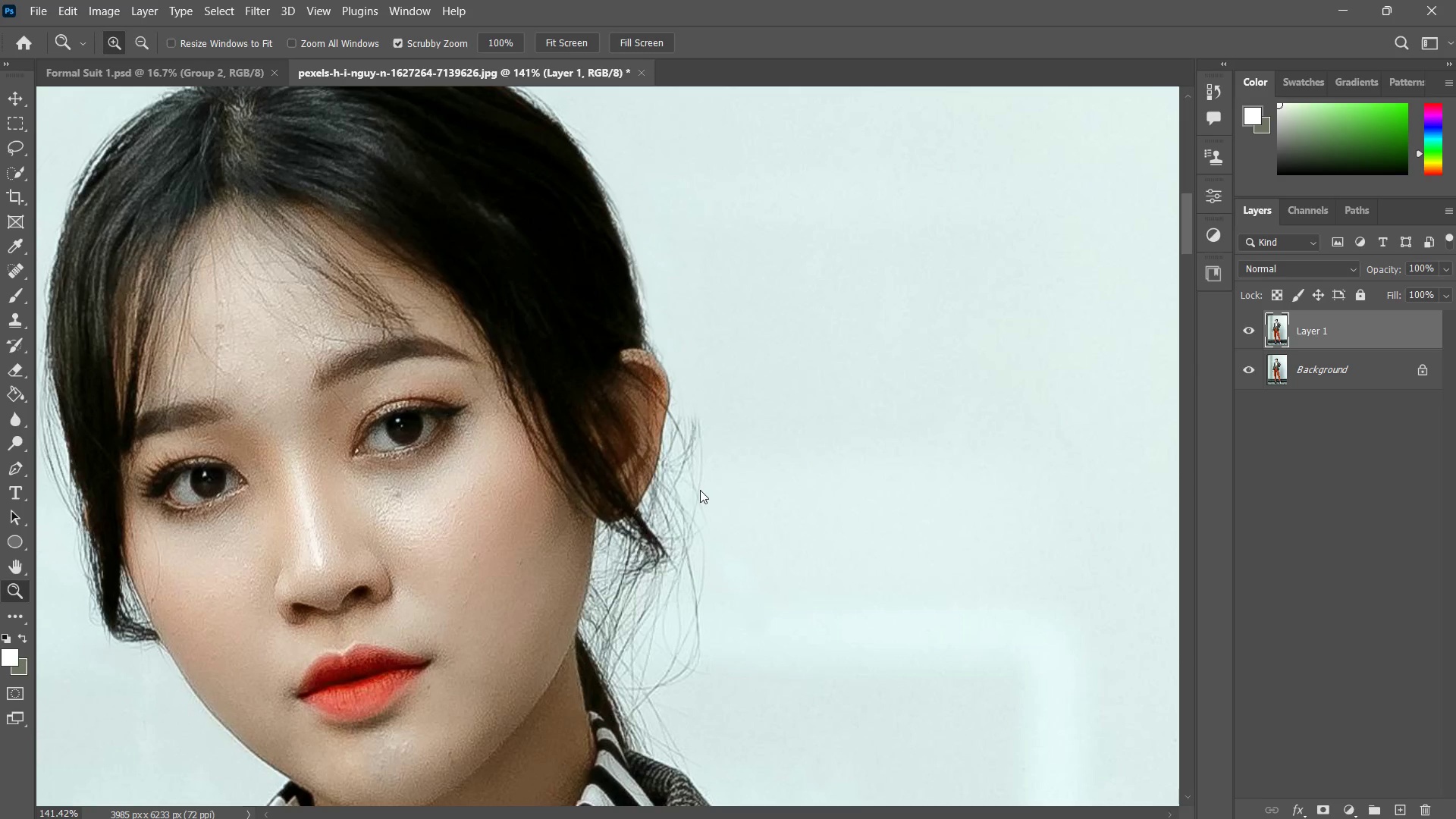 
left_click_drag(start_coordinate=[766, 406], to_coordinate=[749, 496])
 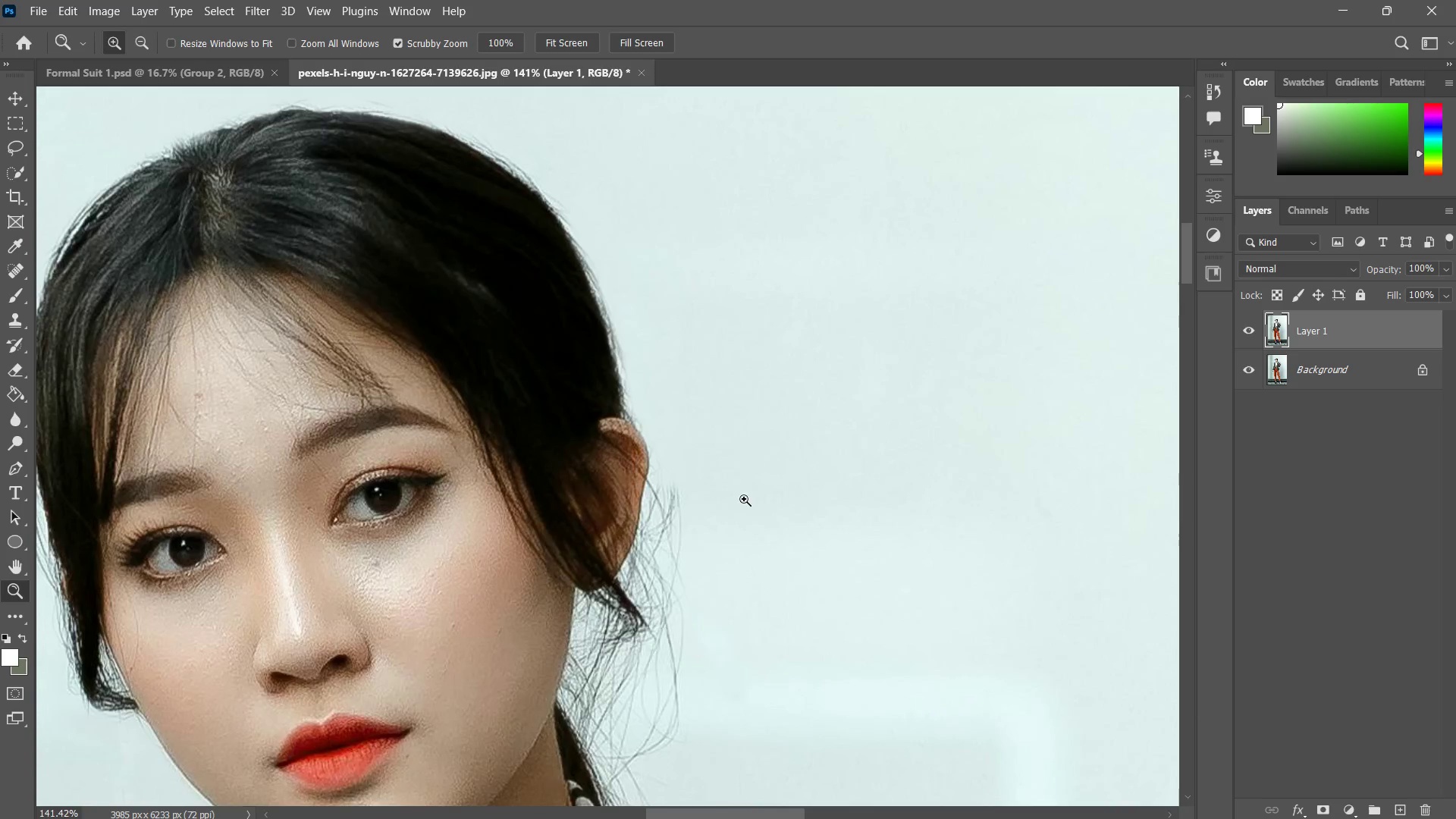 
hold_key(key=Space, duration=0.41)
 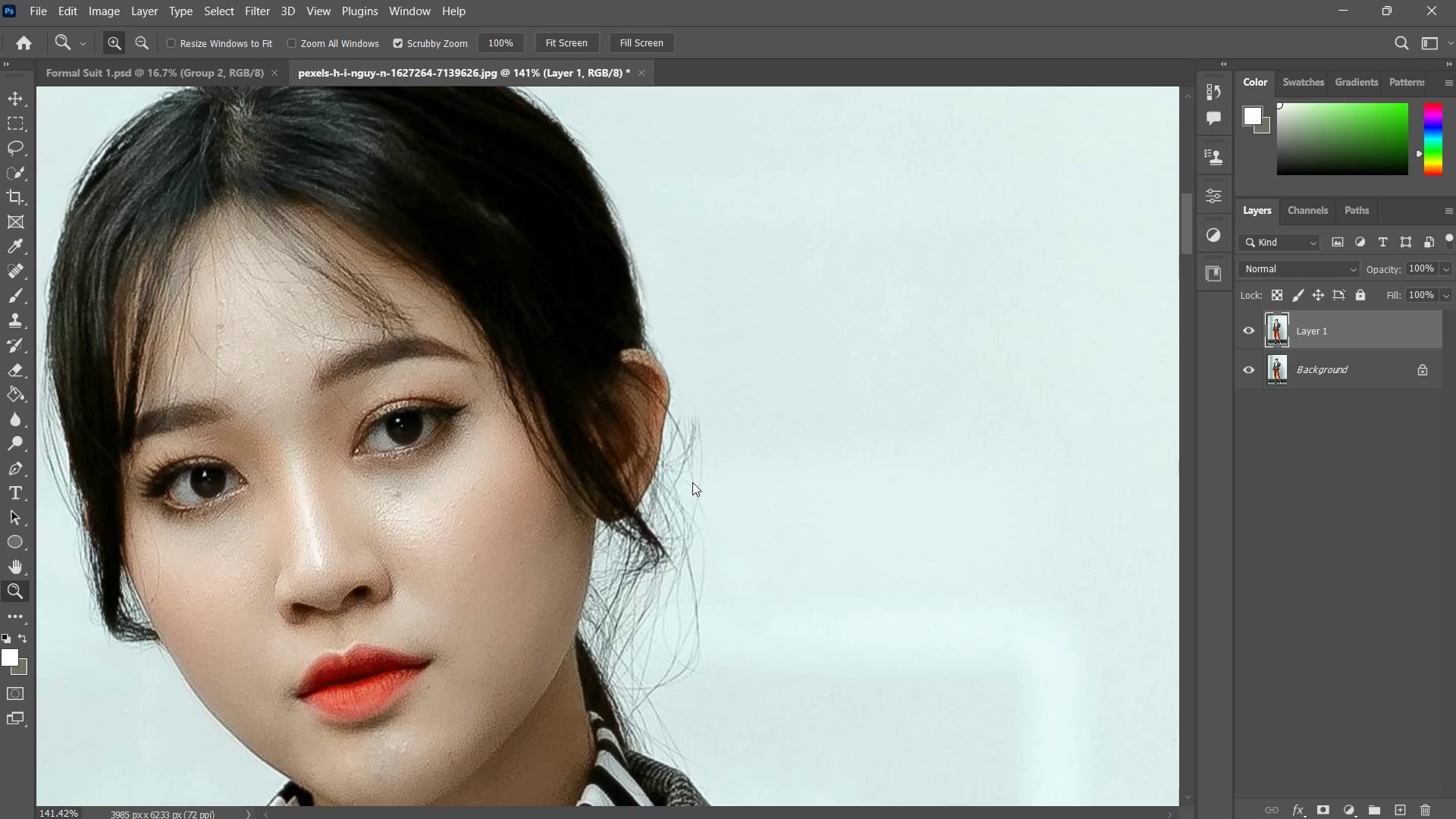 
left_click_drag(start_coordinate=[657, 570], to_coordinate=[679, 500])
 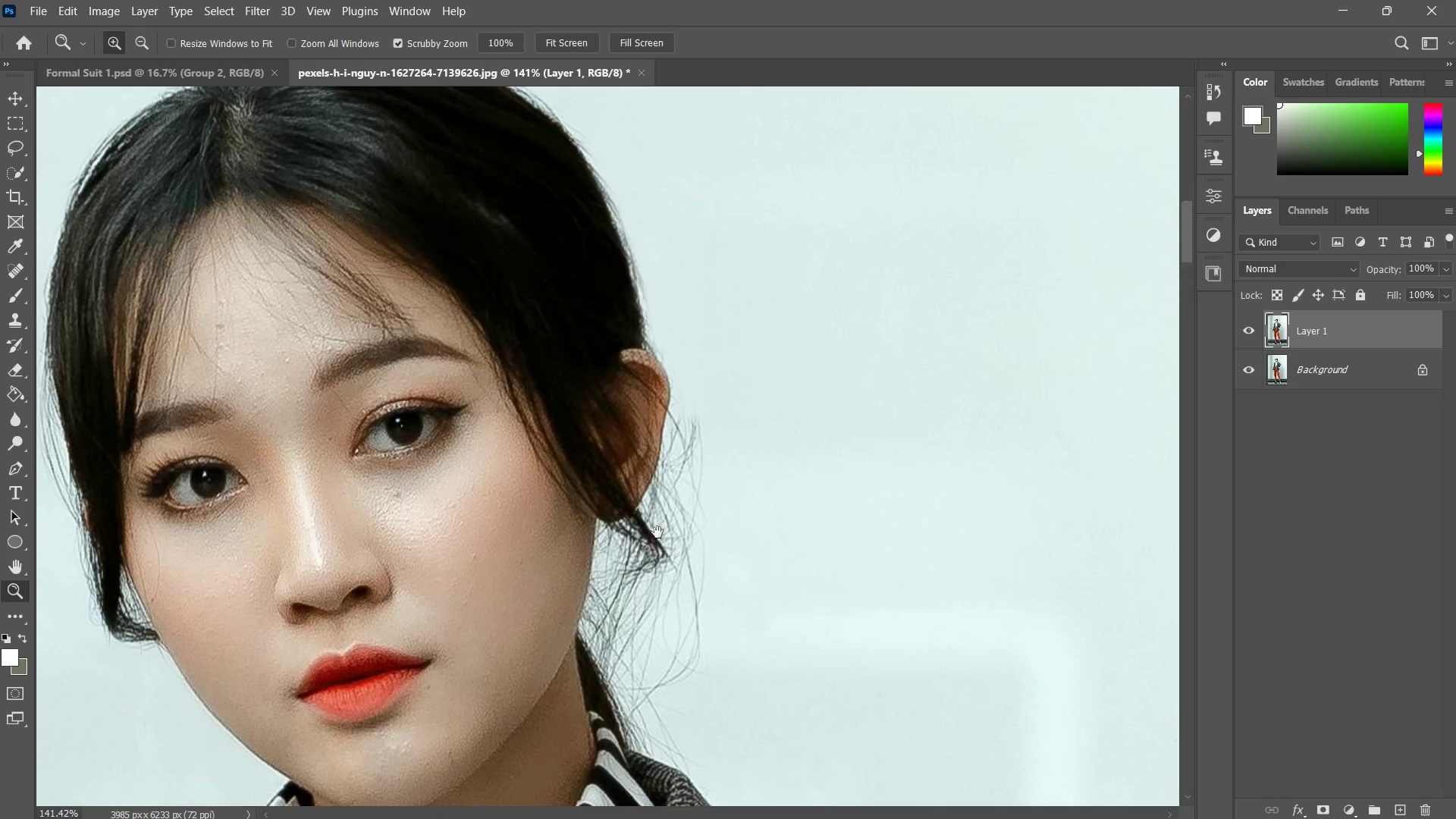 
left_click_drag(start_coordinate=[650, 538], to_coordinate=[695, 476])
 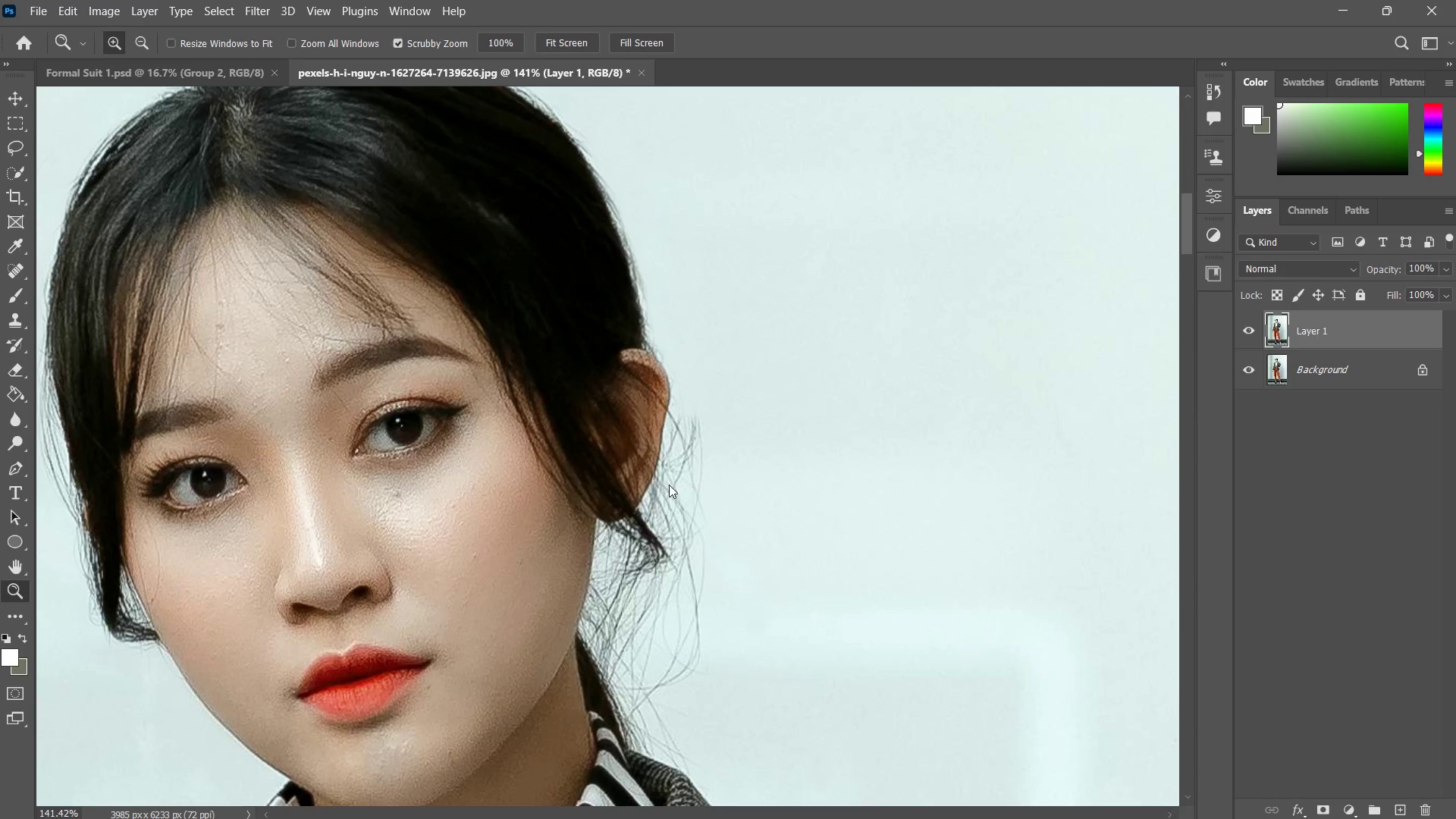 
left_click_drag(start_coordinate=[659, 497], to_coordinate=[695, 444])
 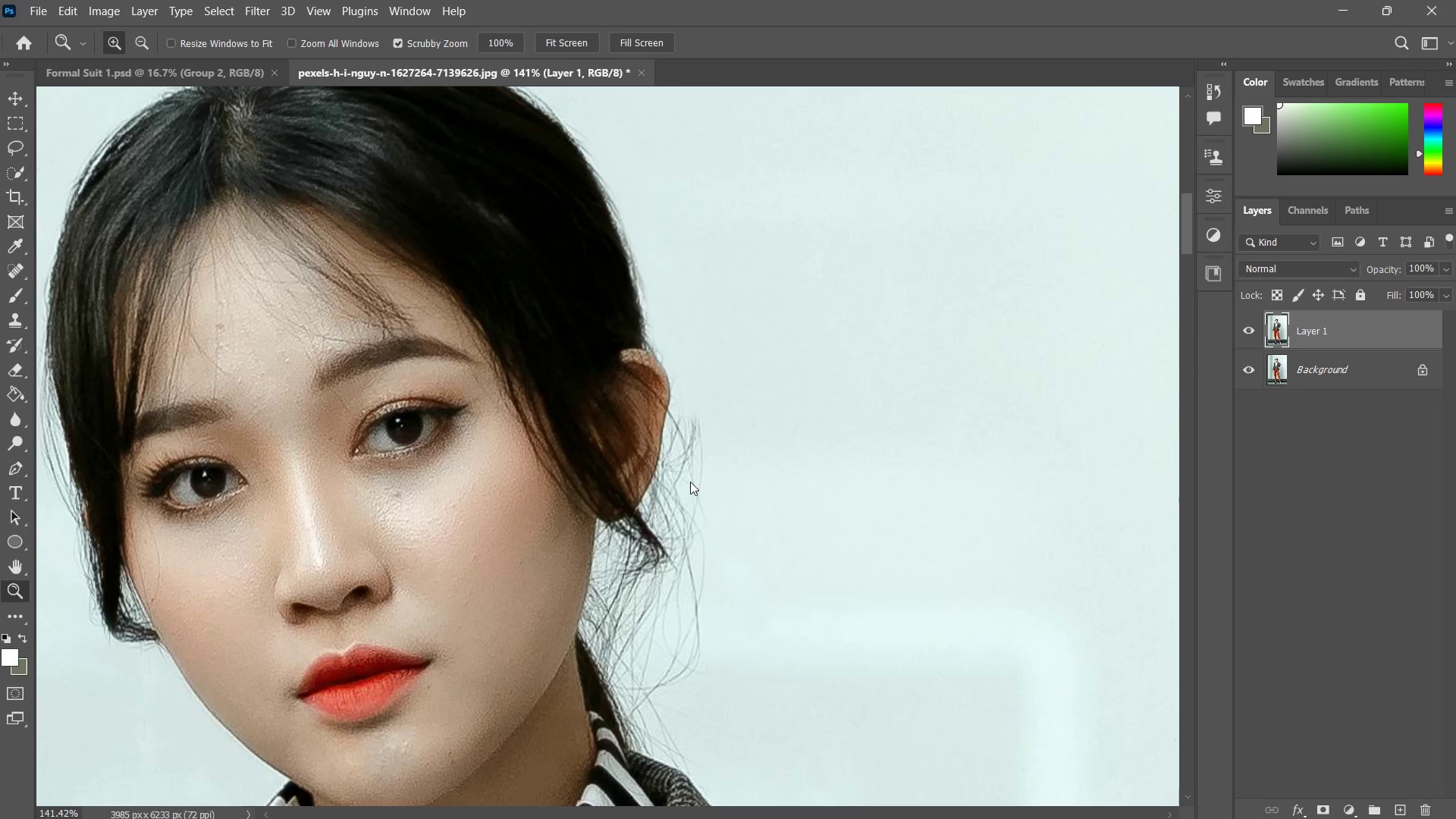 
left_click([690, 482])
 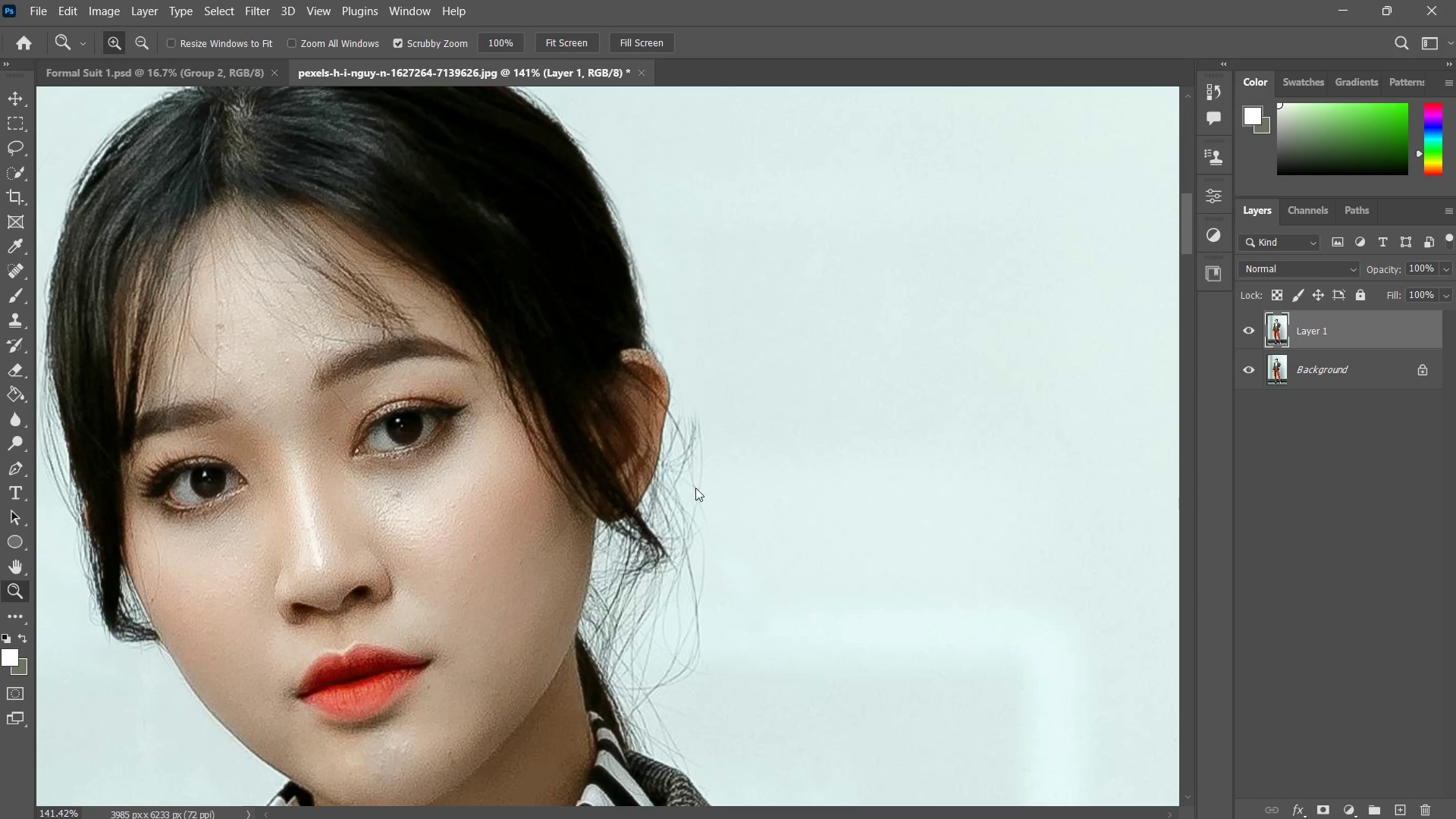 
key(Z)
 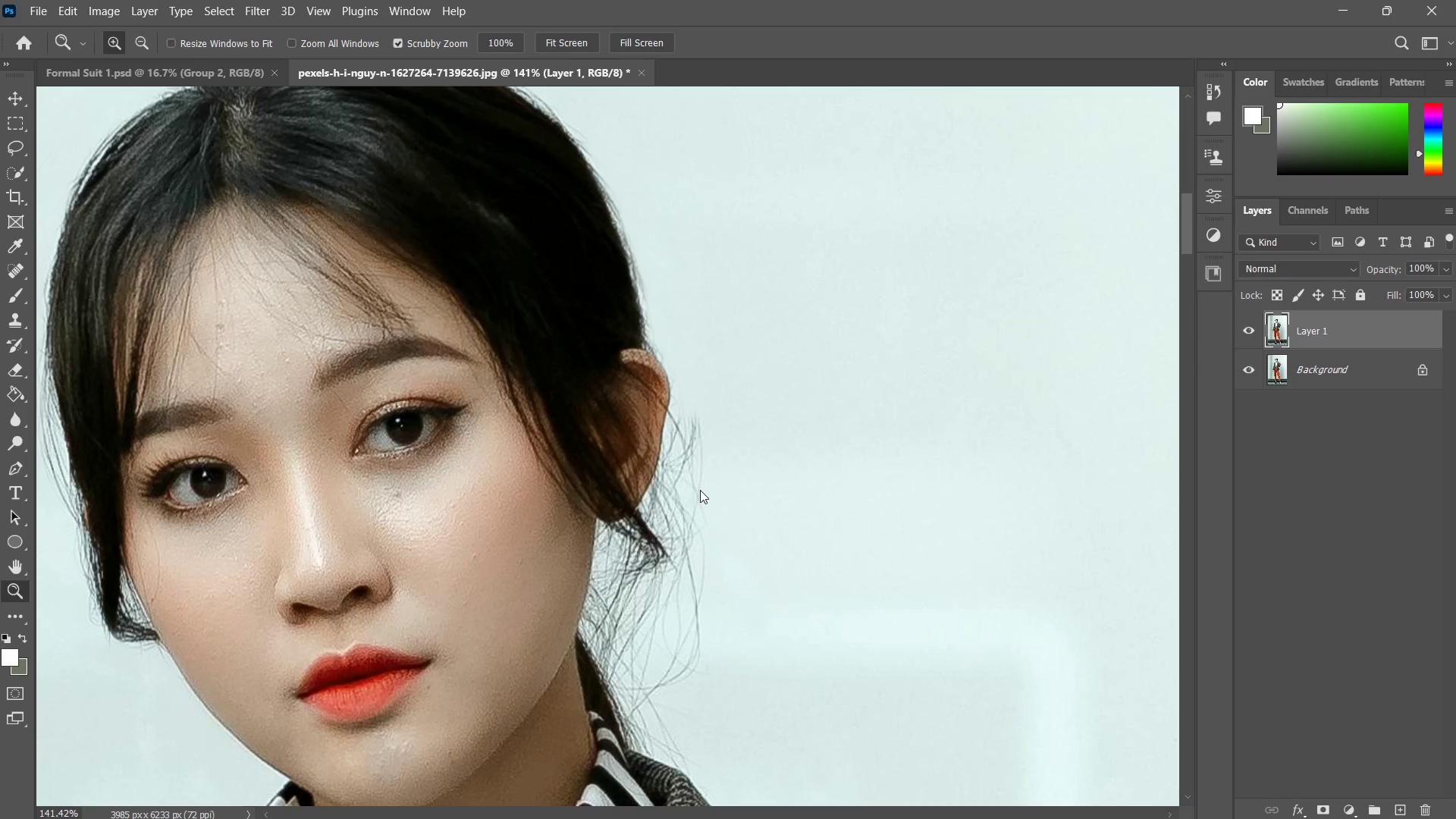 
key(Control+S)
 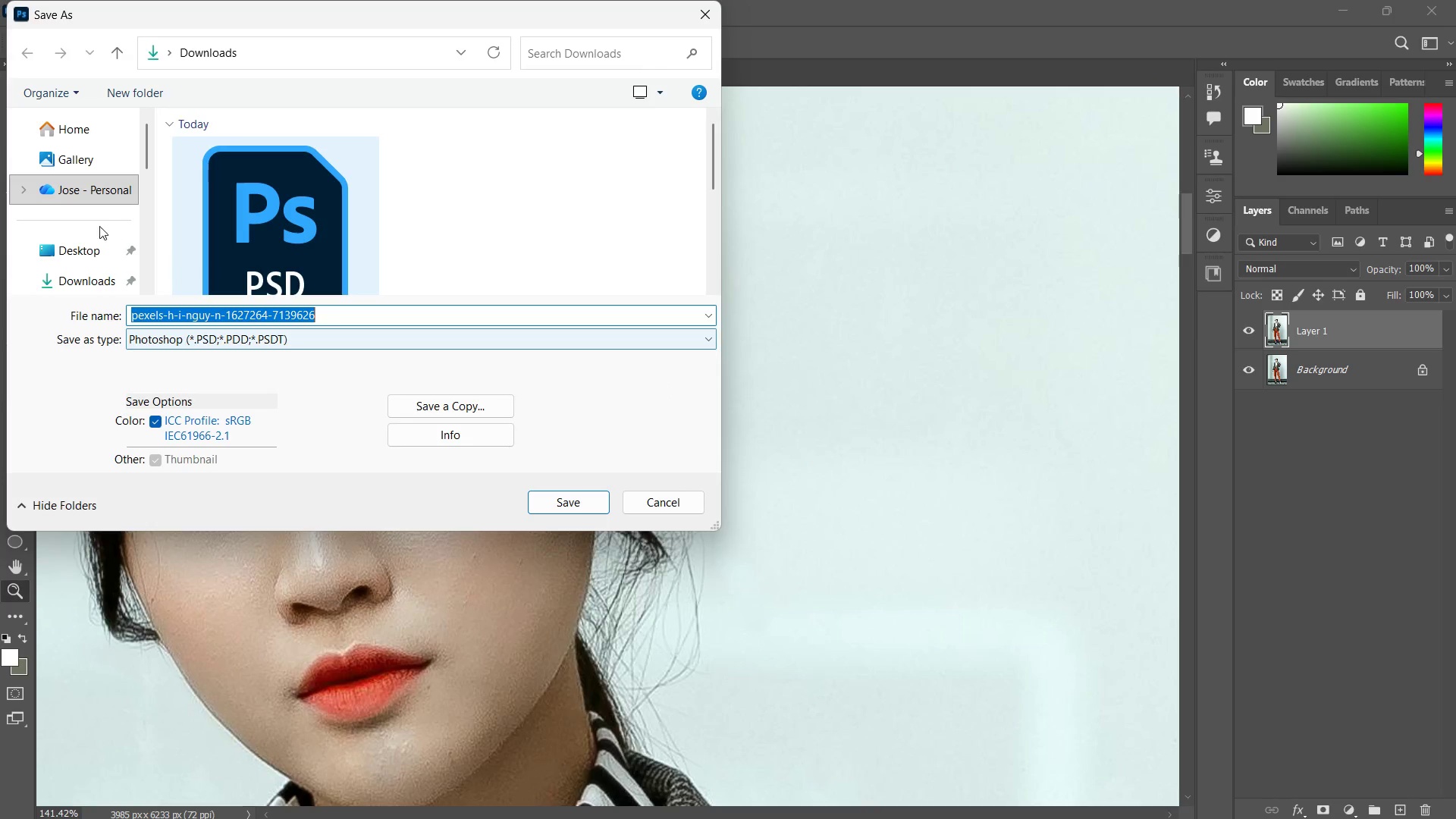 
left_click([285, 243])
 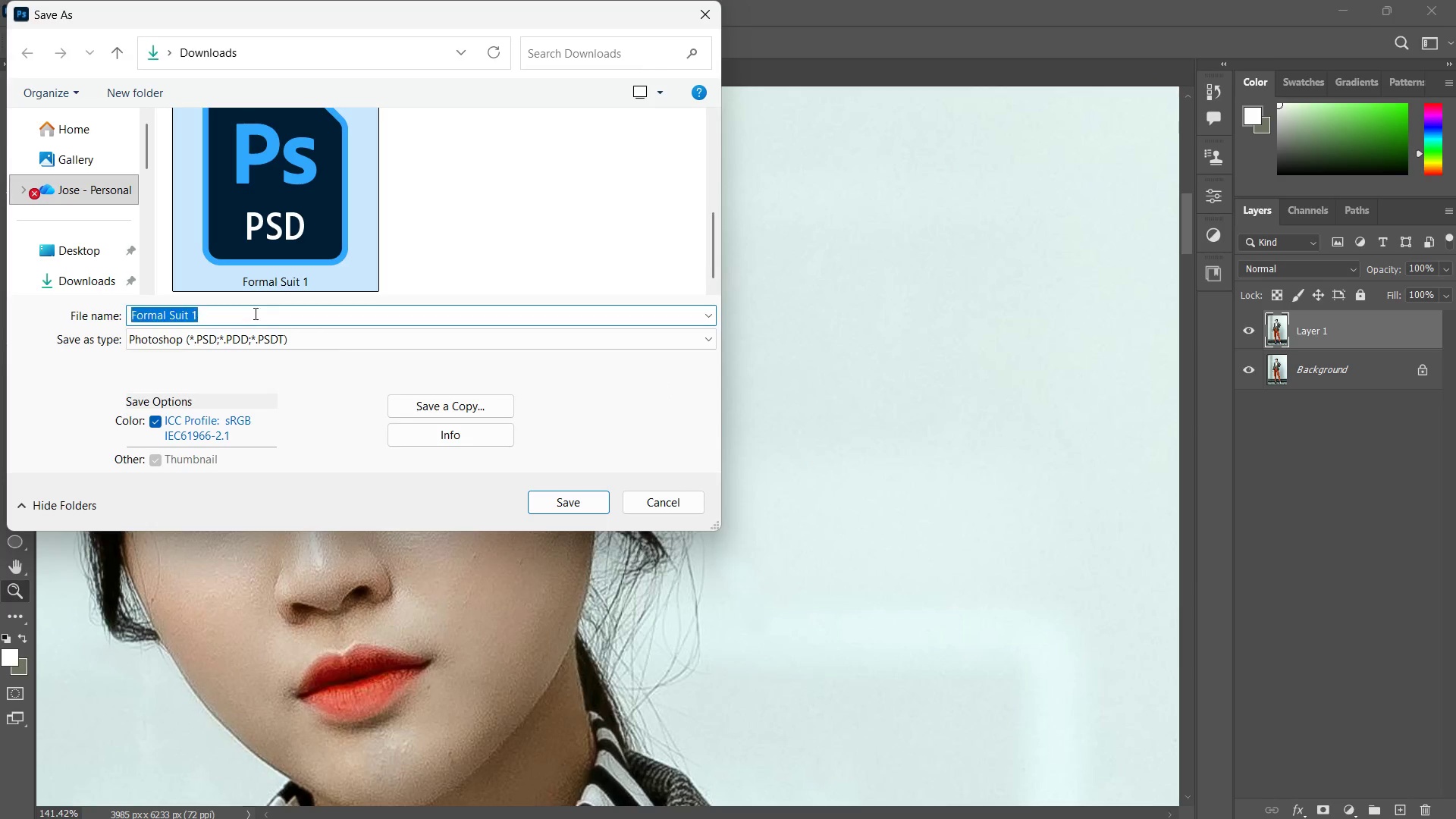 
double_click([255, 314])
 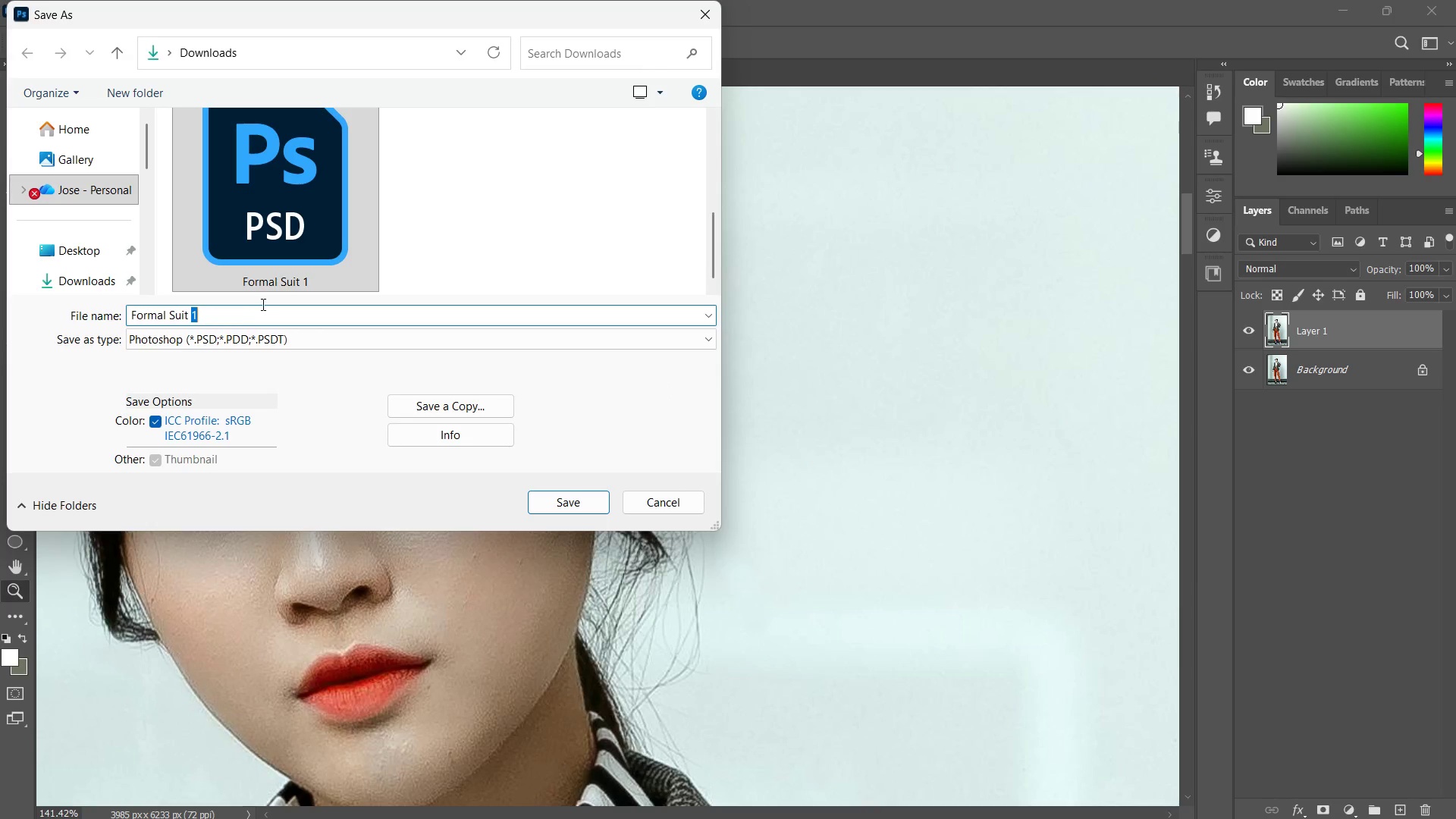 
key(2)
 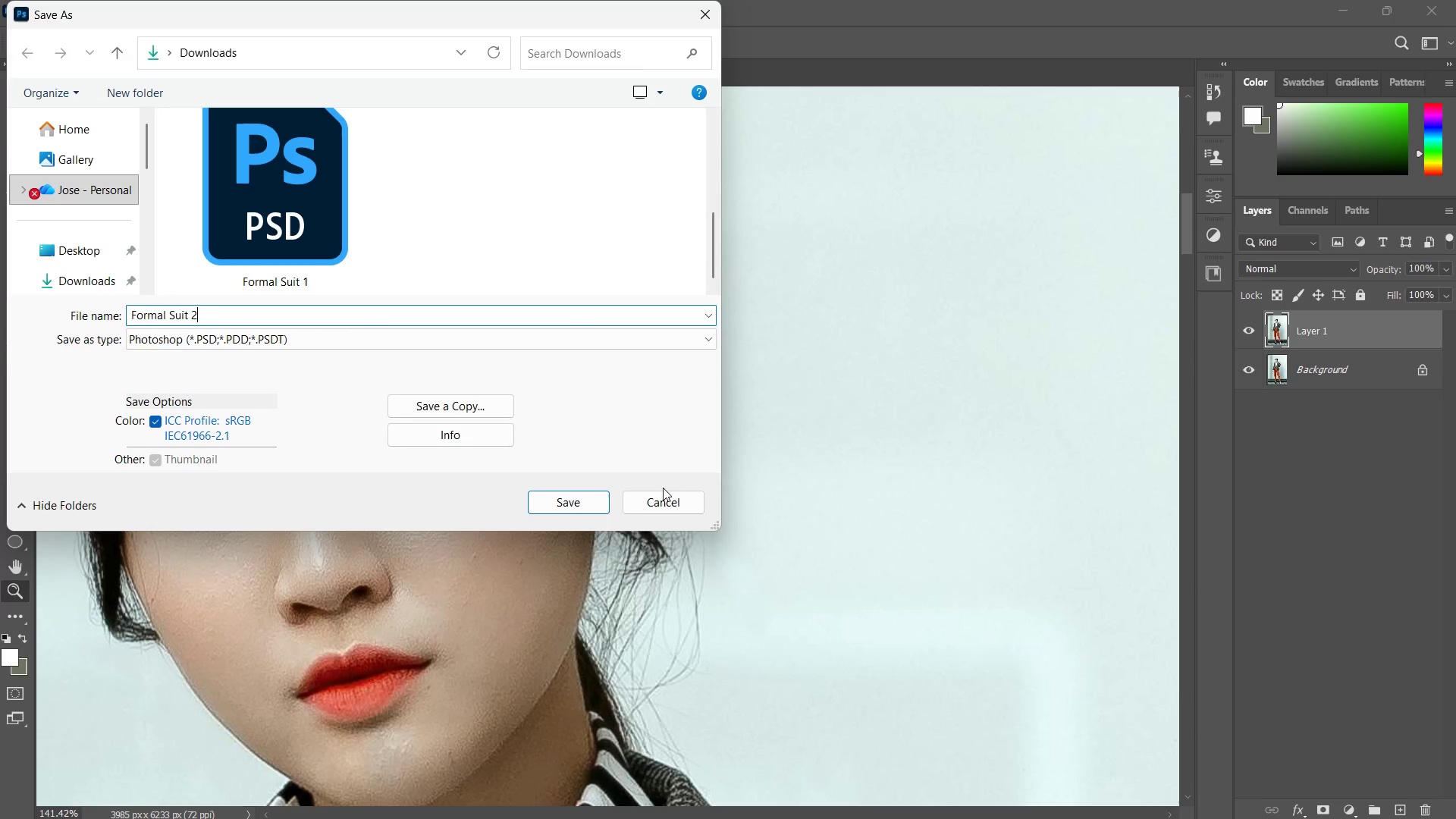 
left_click([588, 499])
 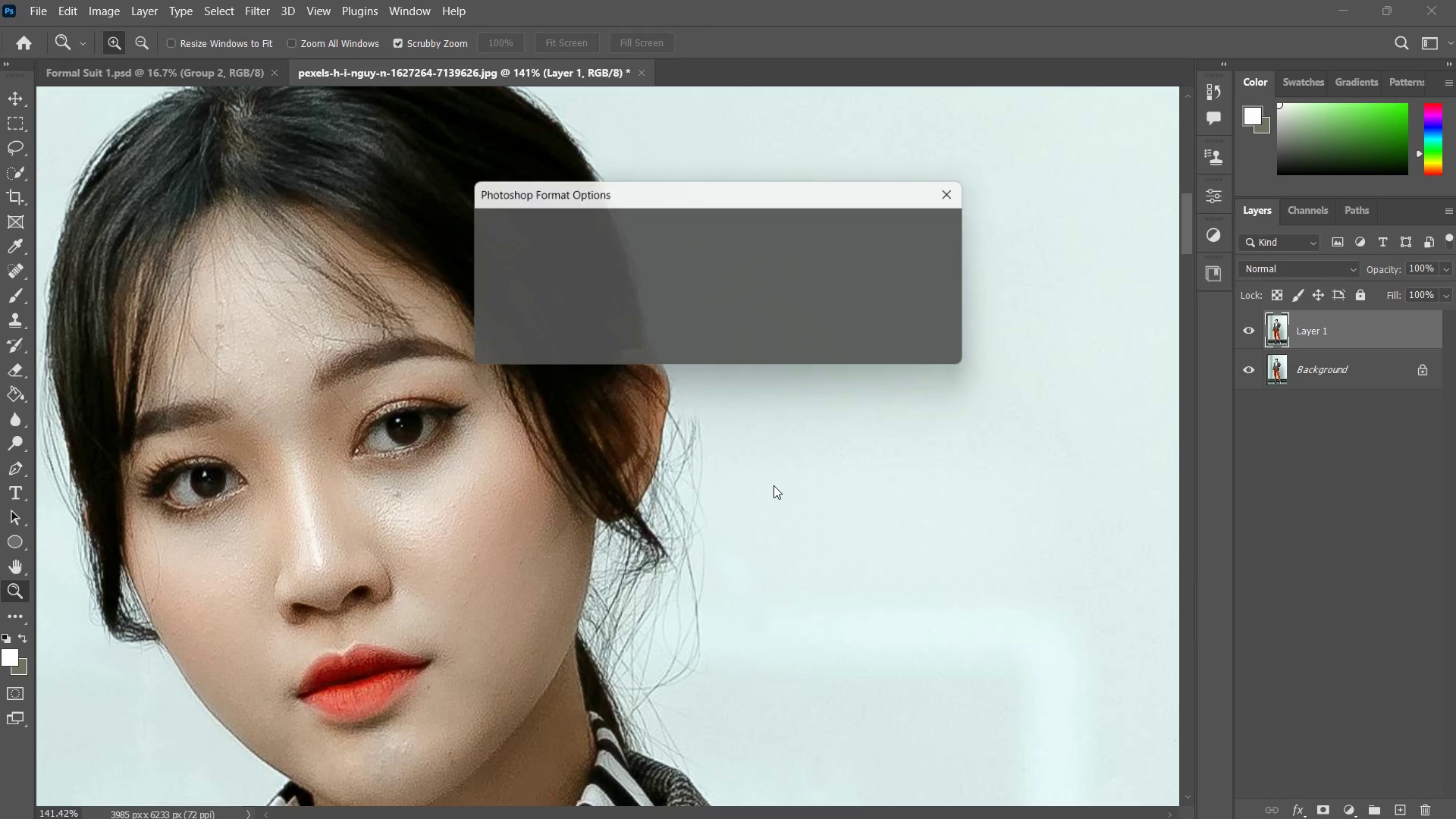 
left_click([923, 224])
 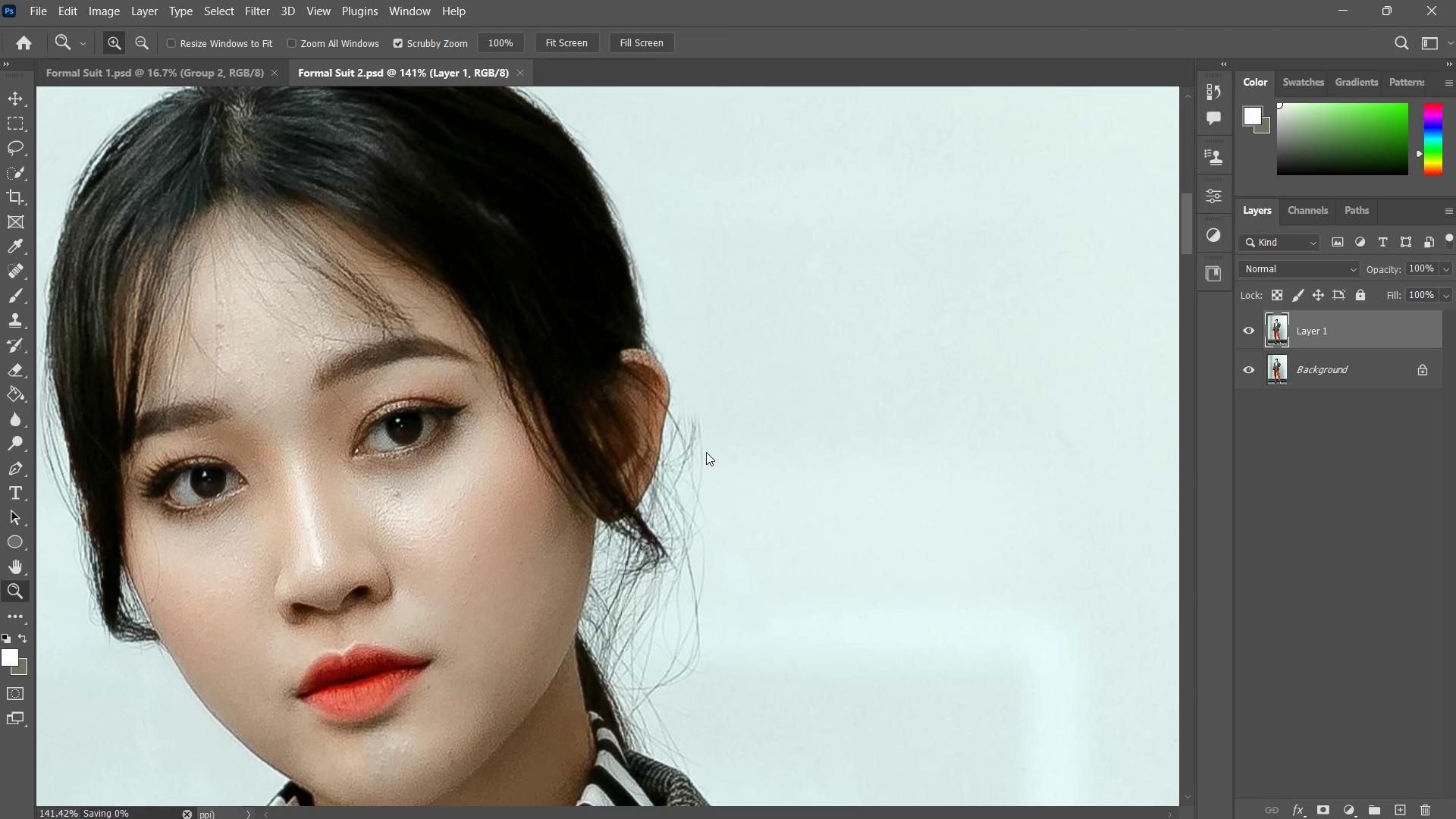 
wait(9.44)
 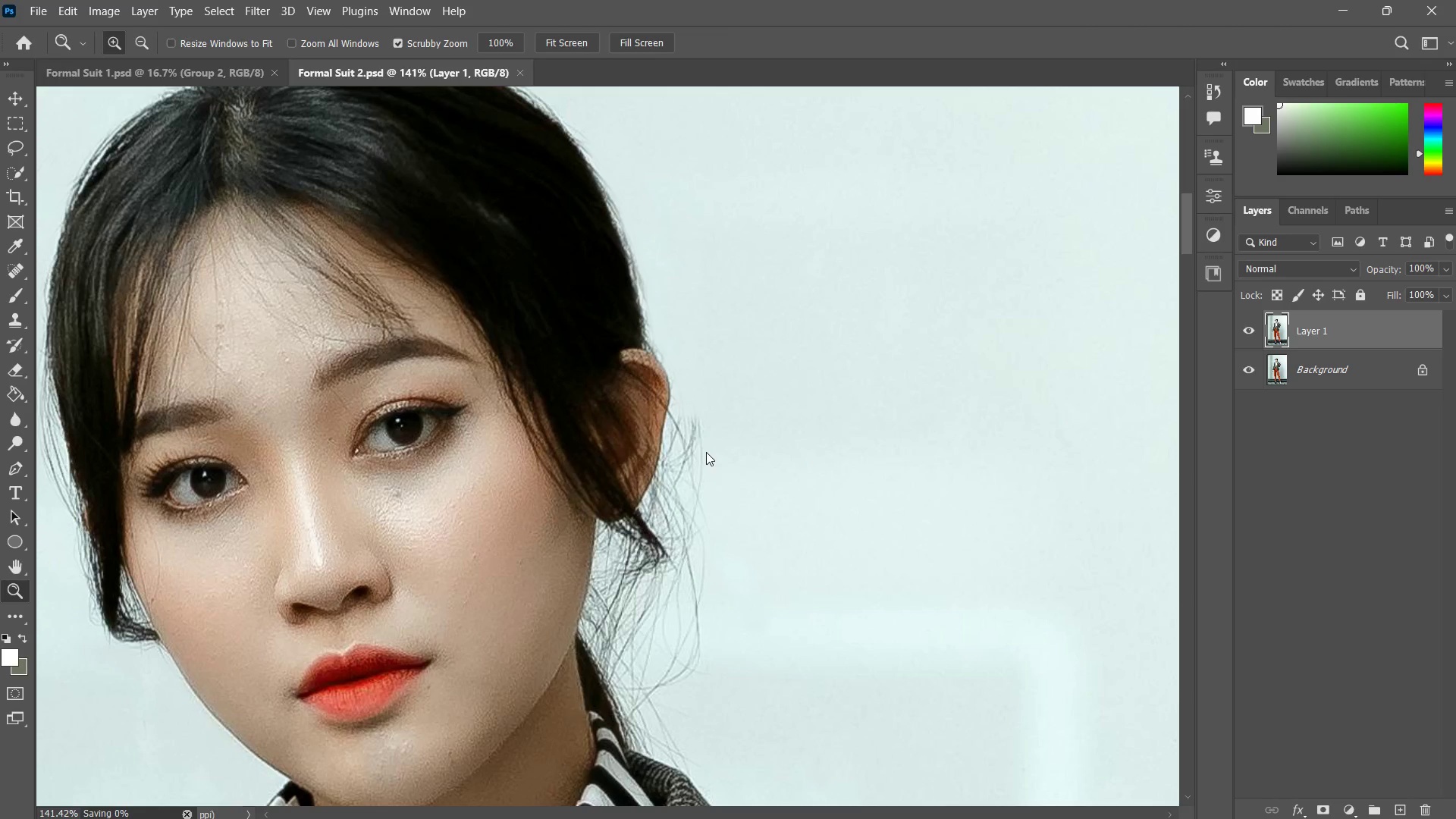 
left_click([781, 348])
 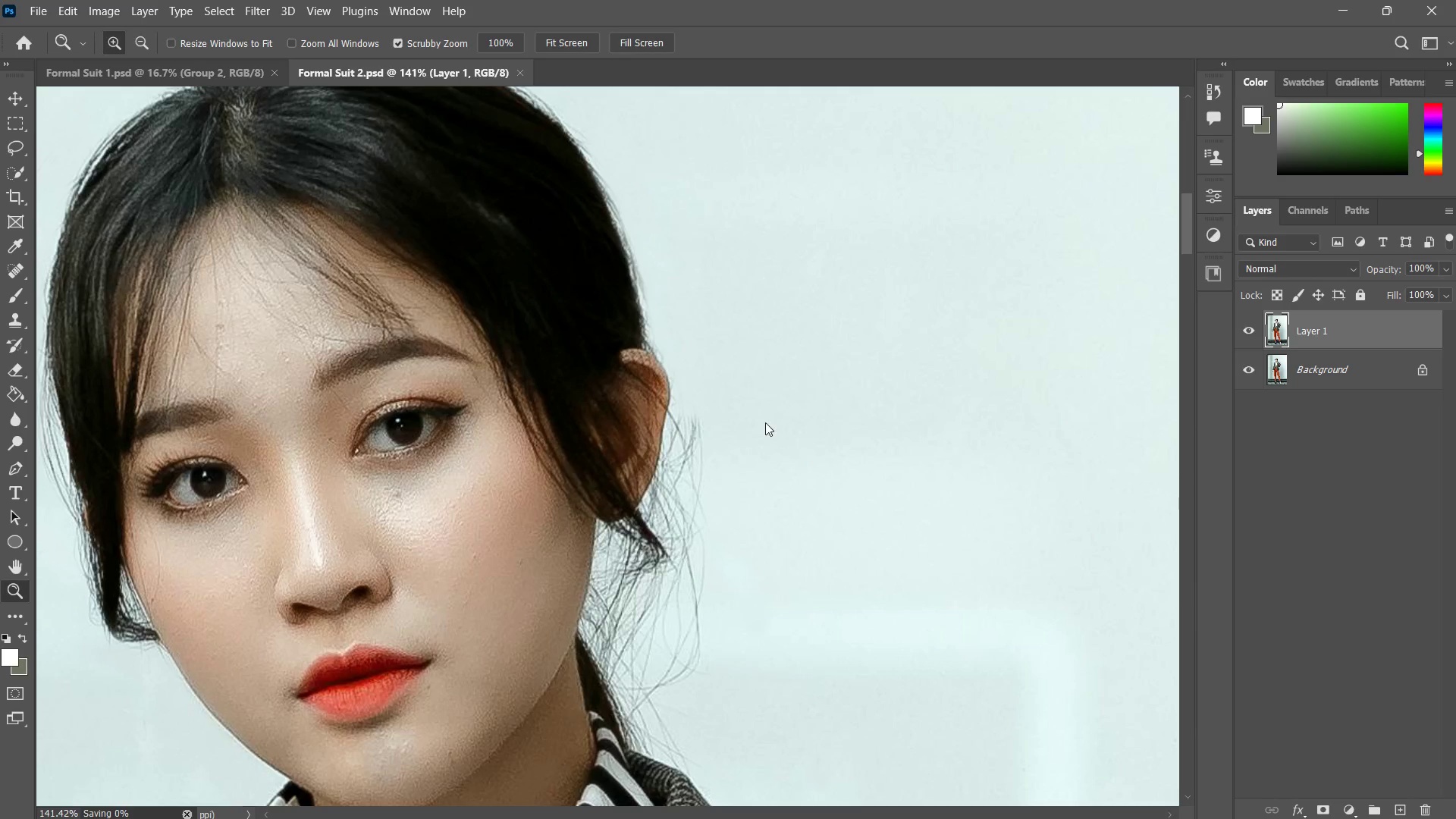 
key(S)
 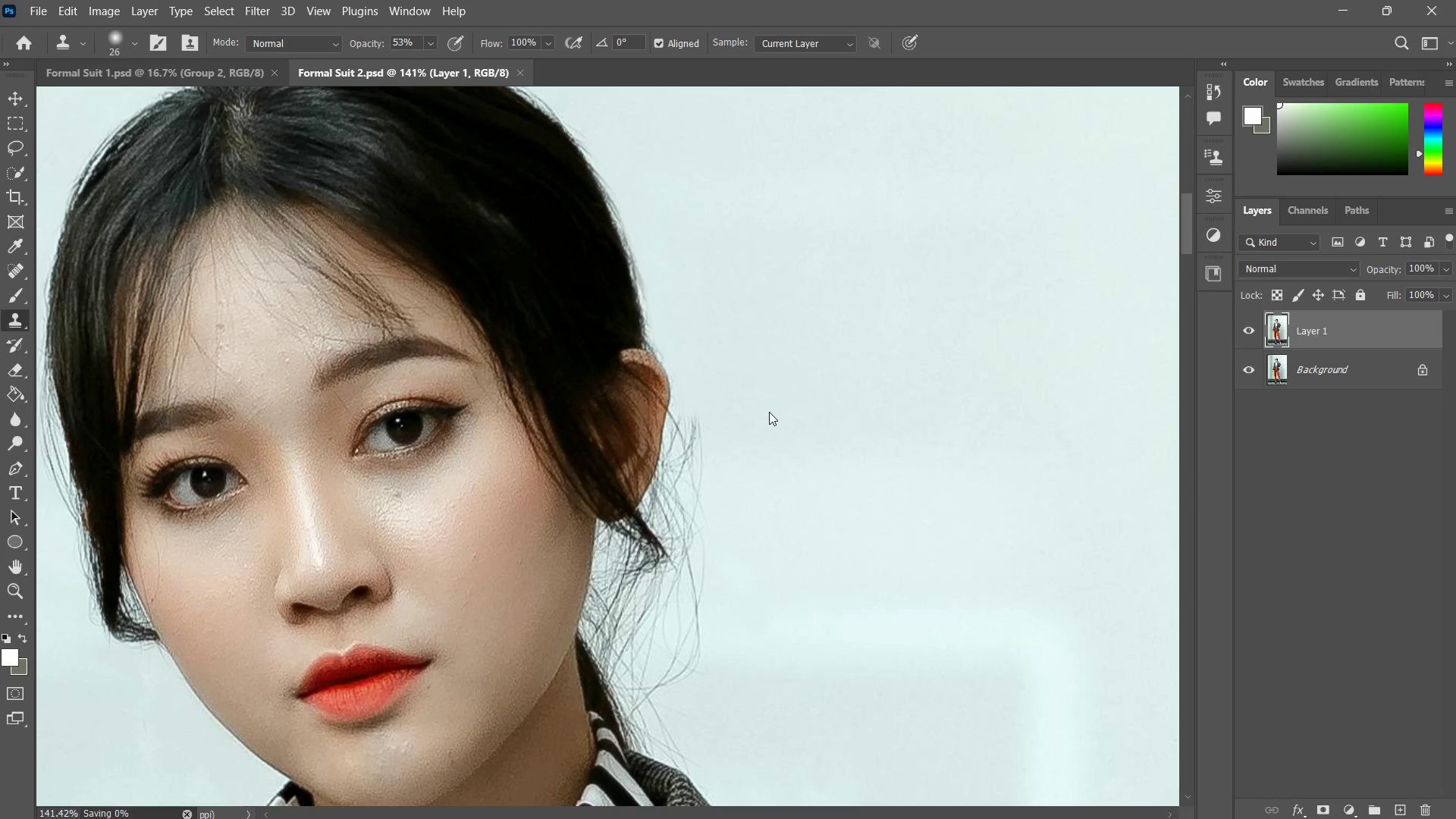 
hold_key(key=ControlLeft, duration=0.31)
 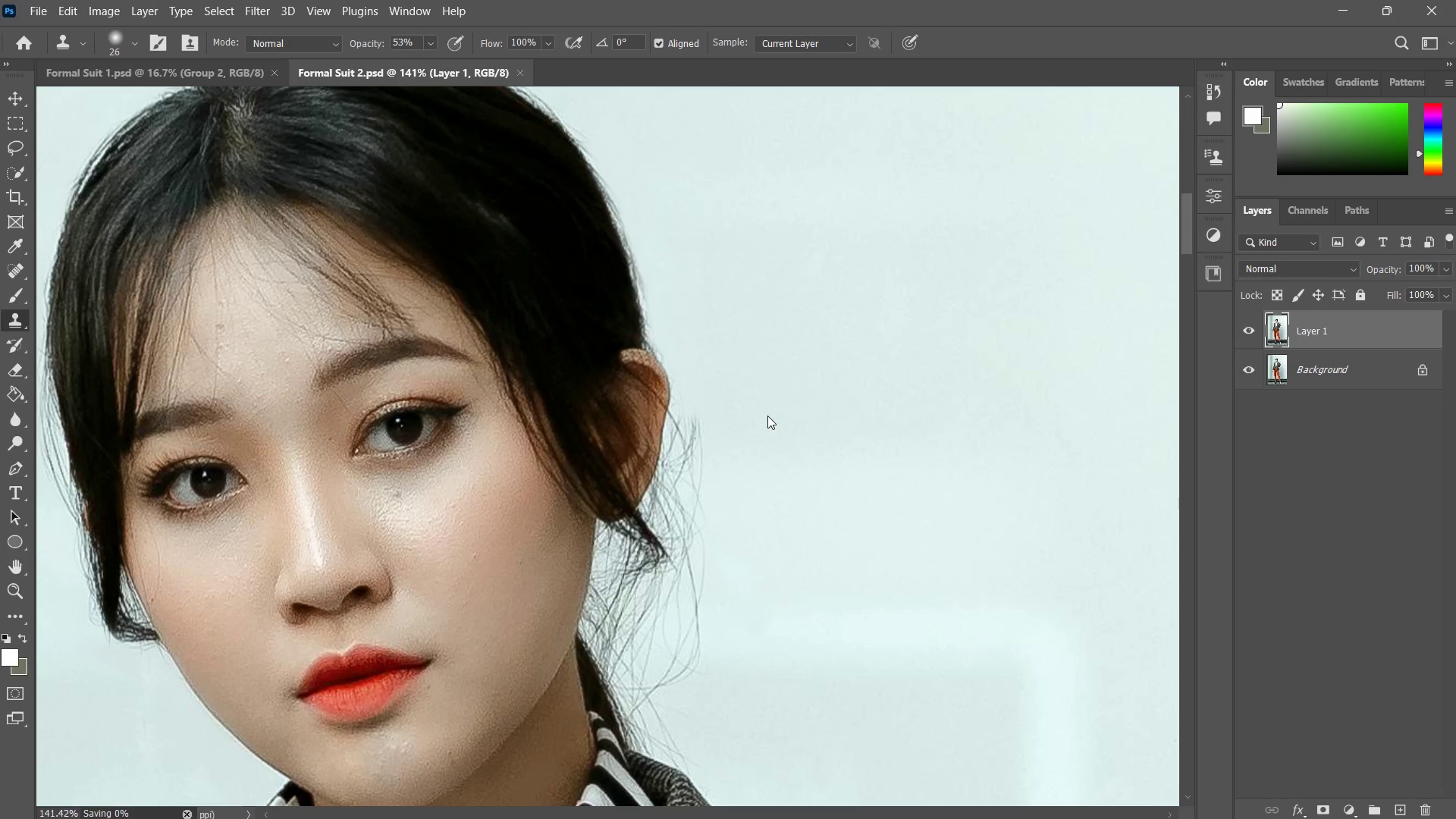 
key(Control+ControlLeft)
 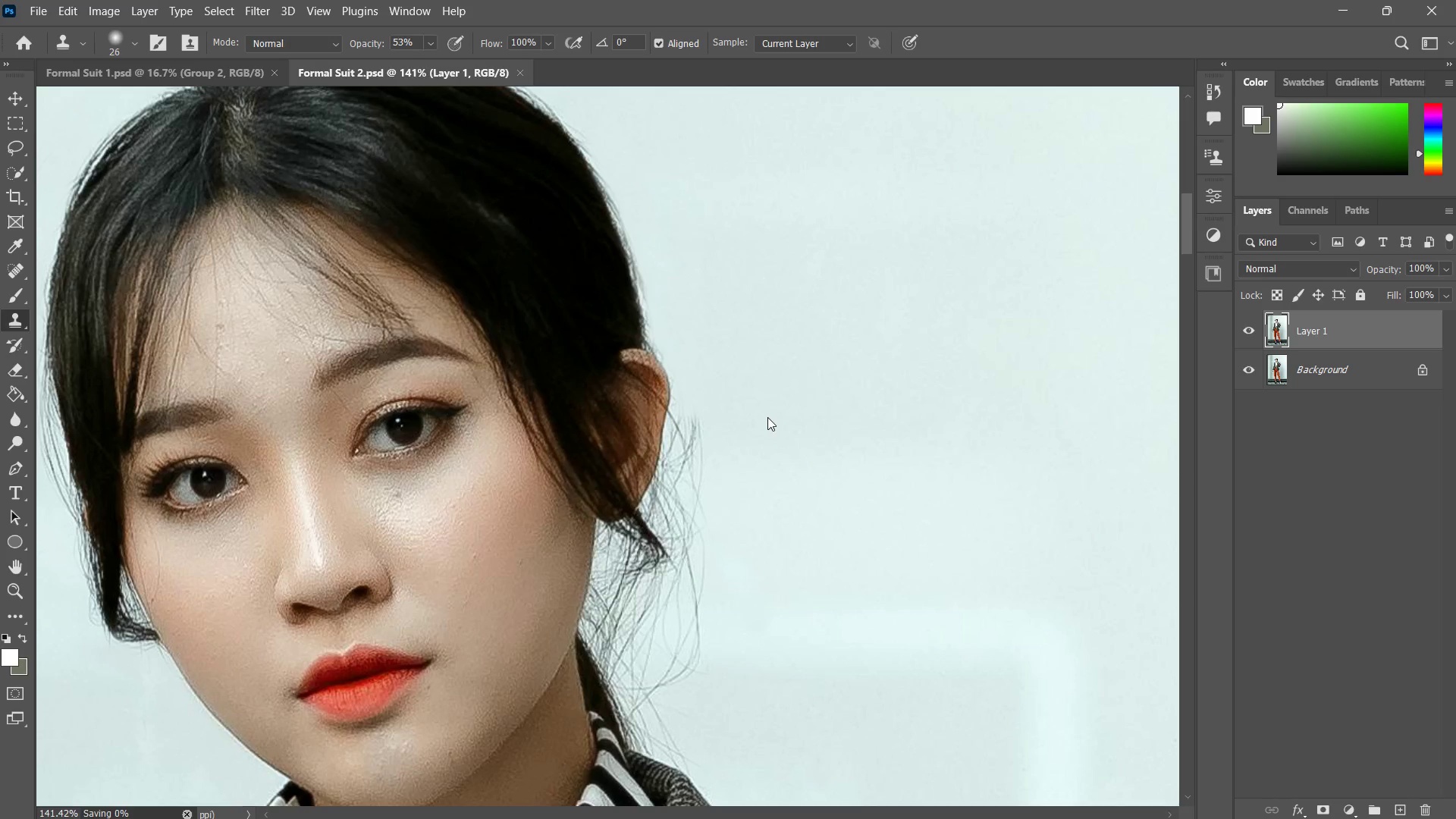 
key(Control+S)
 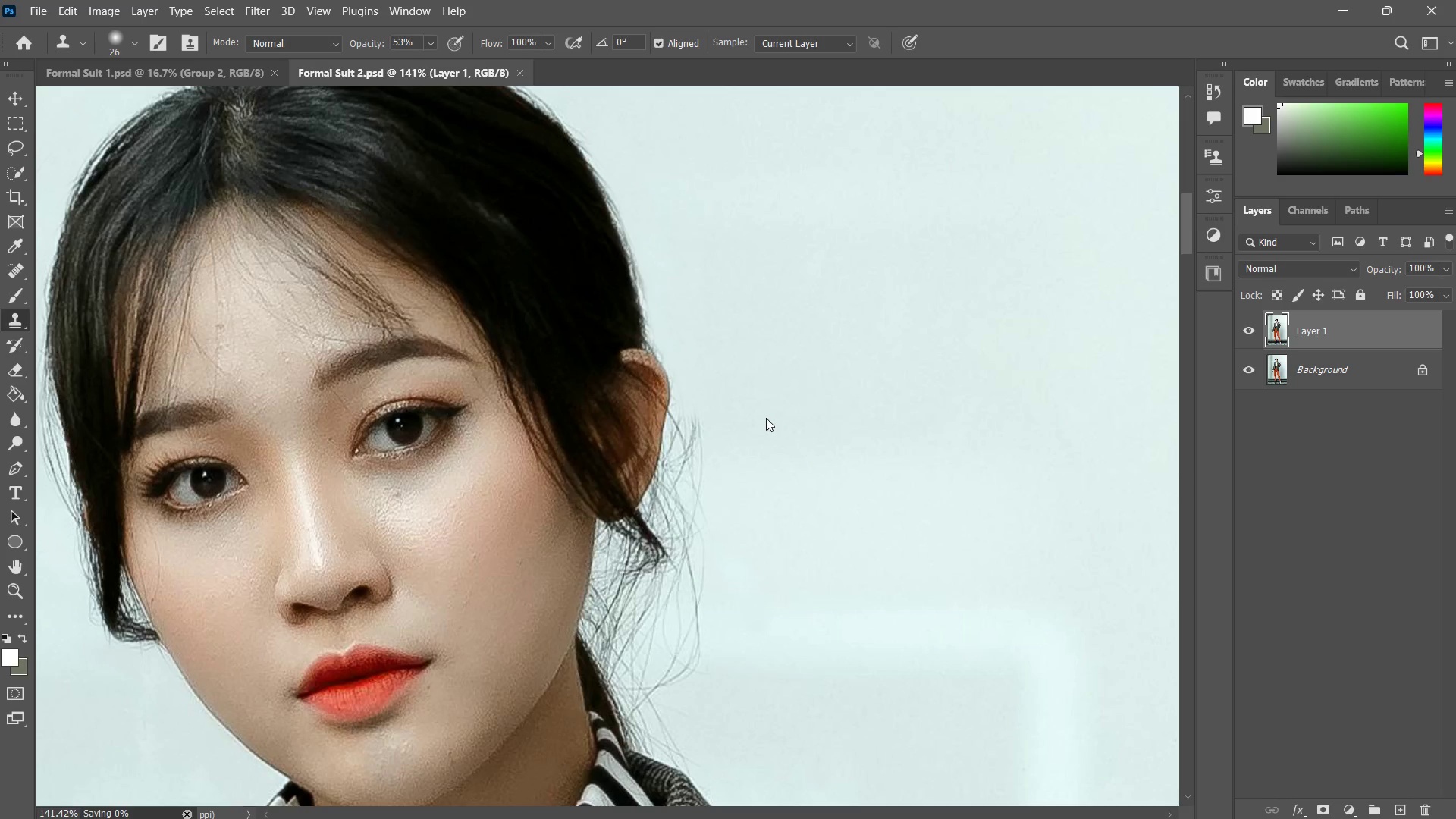 
key(Control+W)
 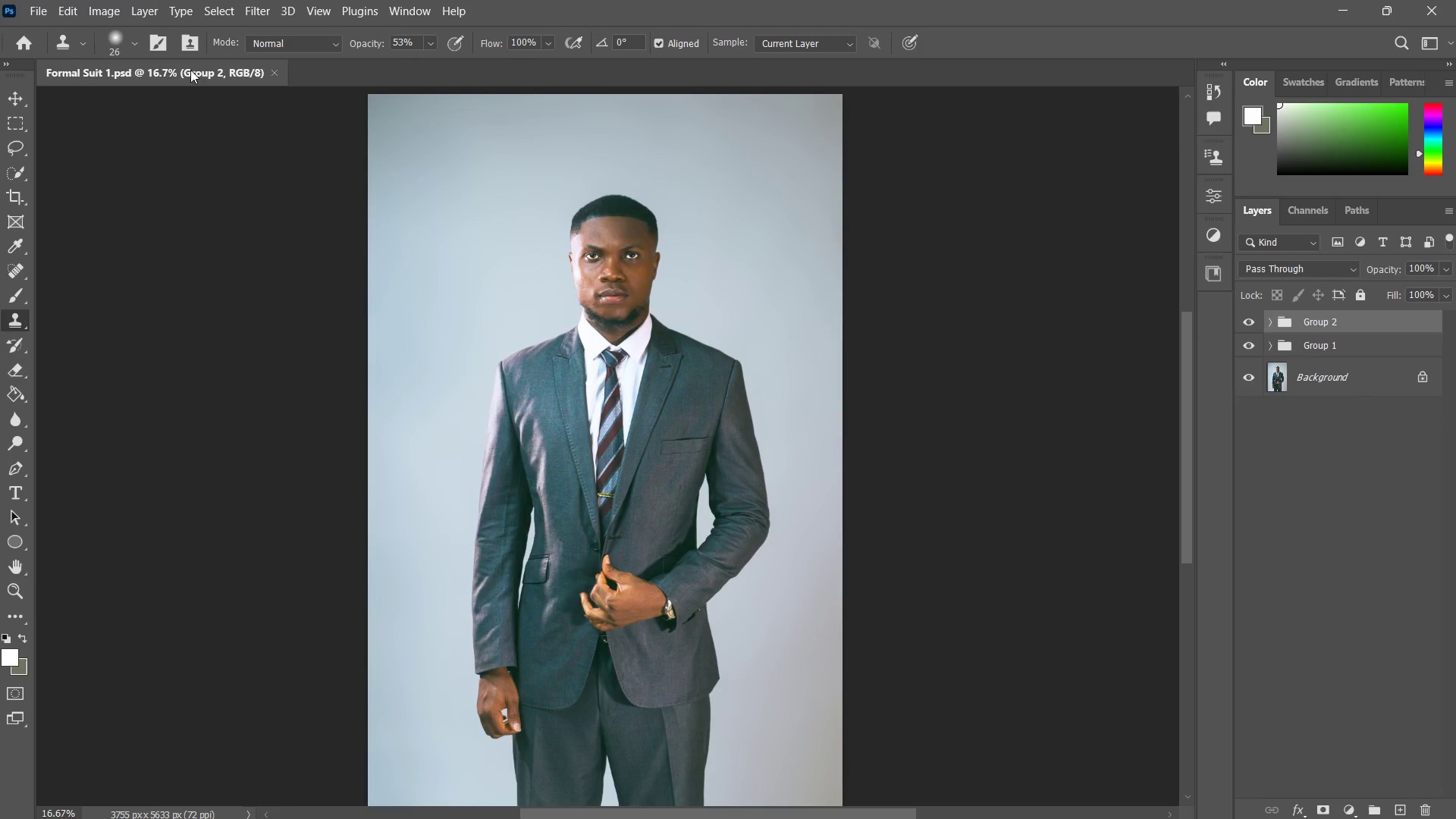 
key(Control+W)
 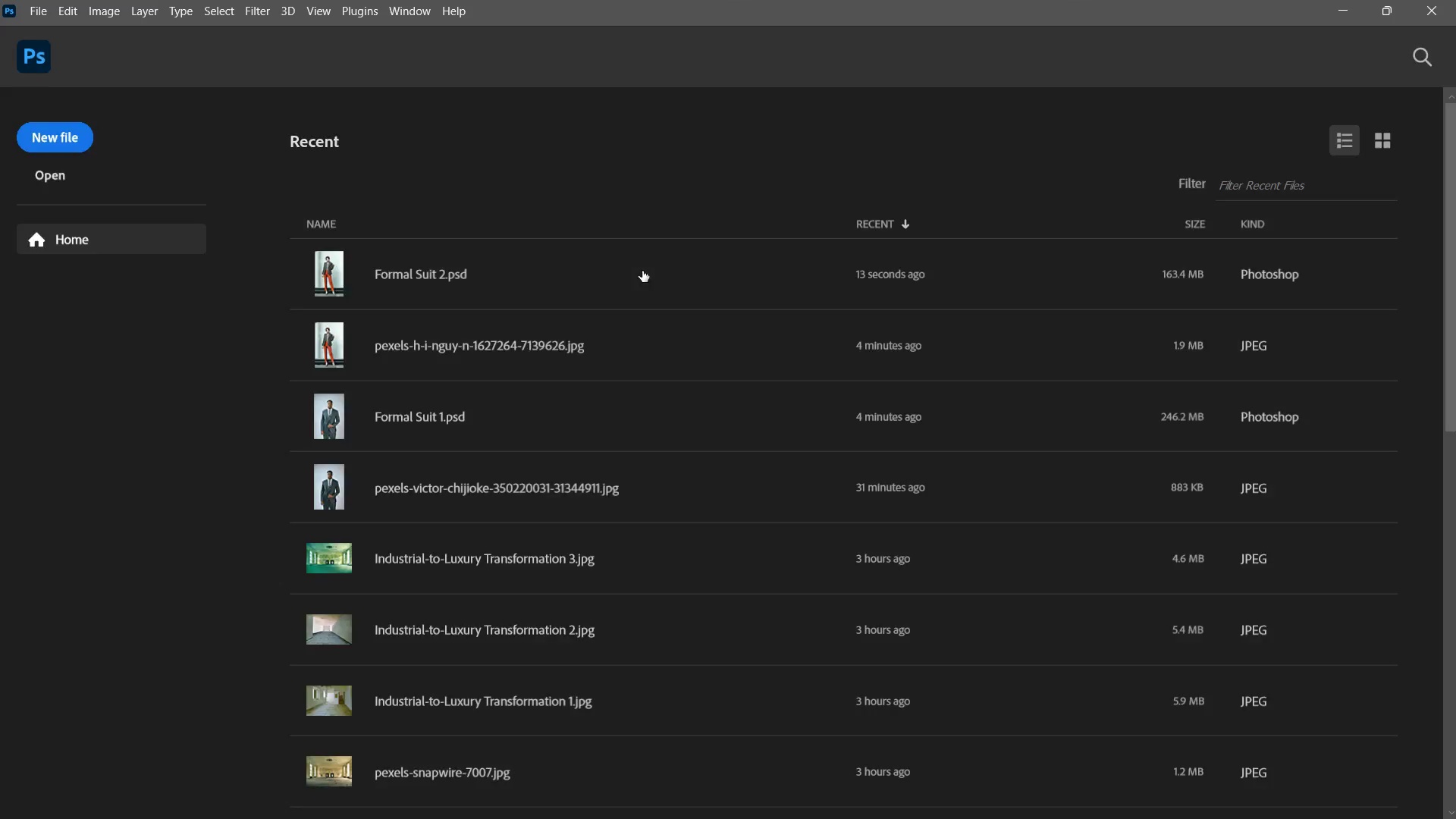 
key(Alt+Tab)
 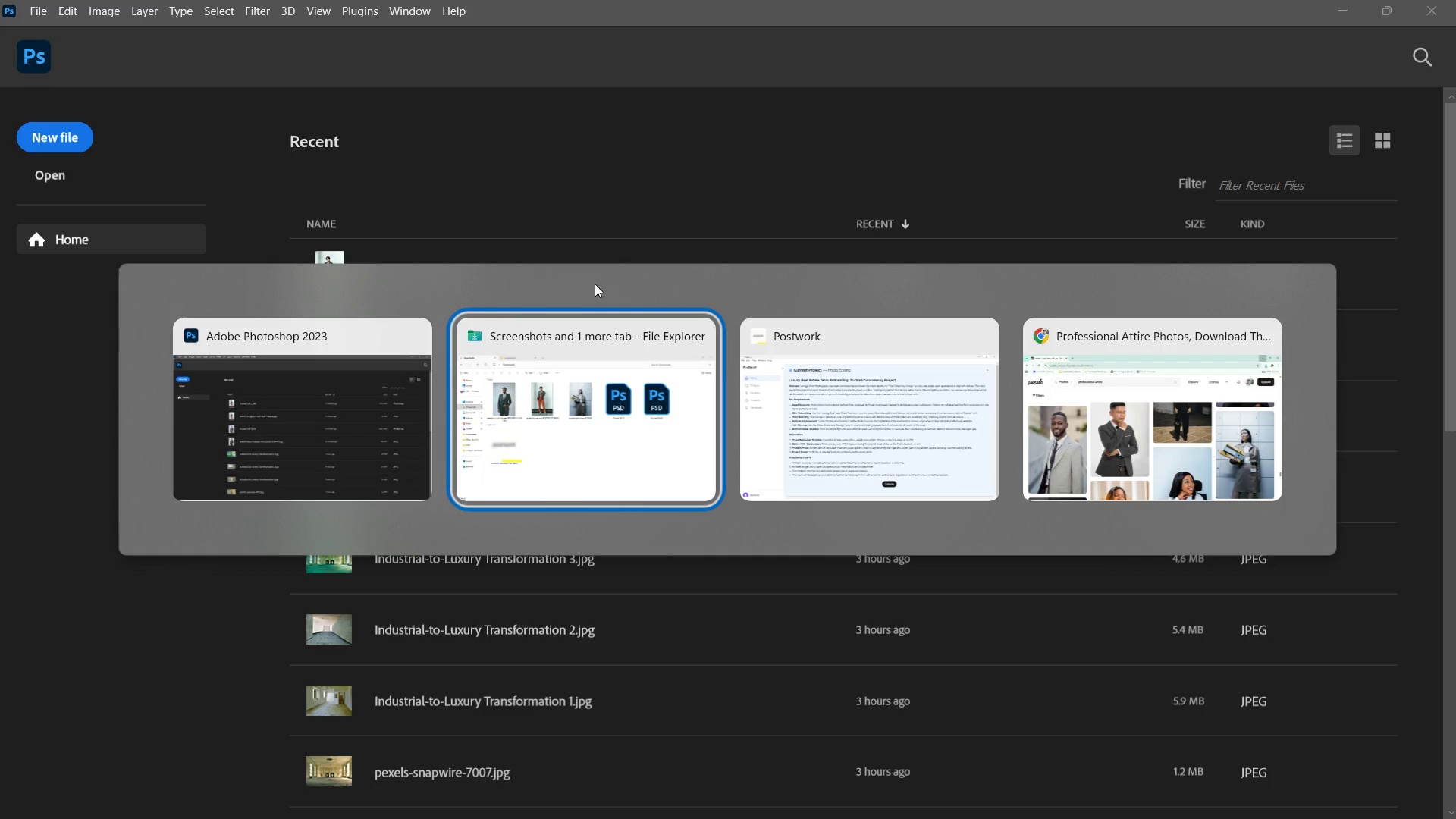 
left_click([581, 176])
 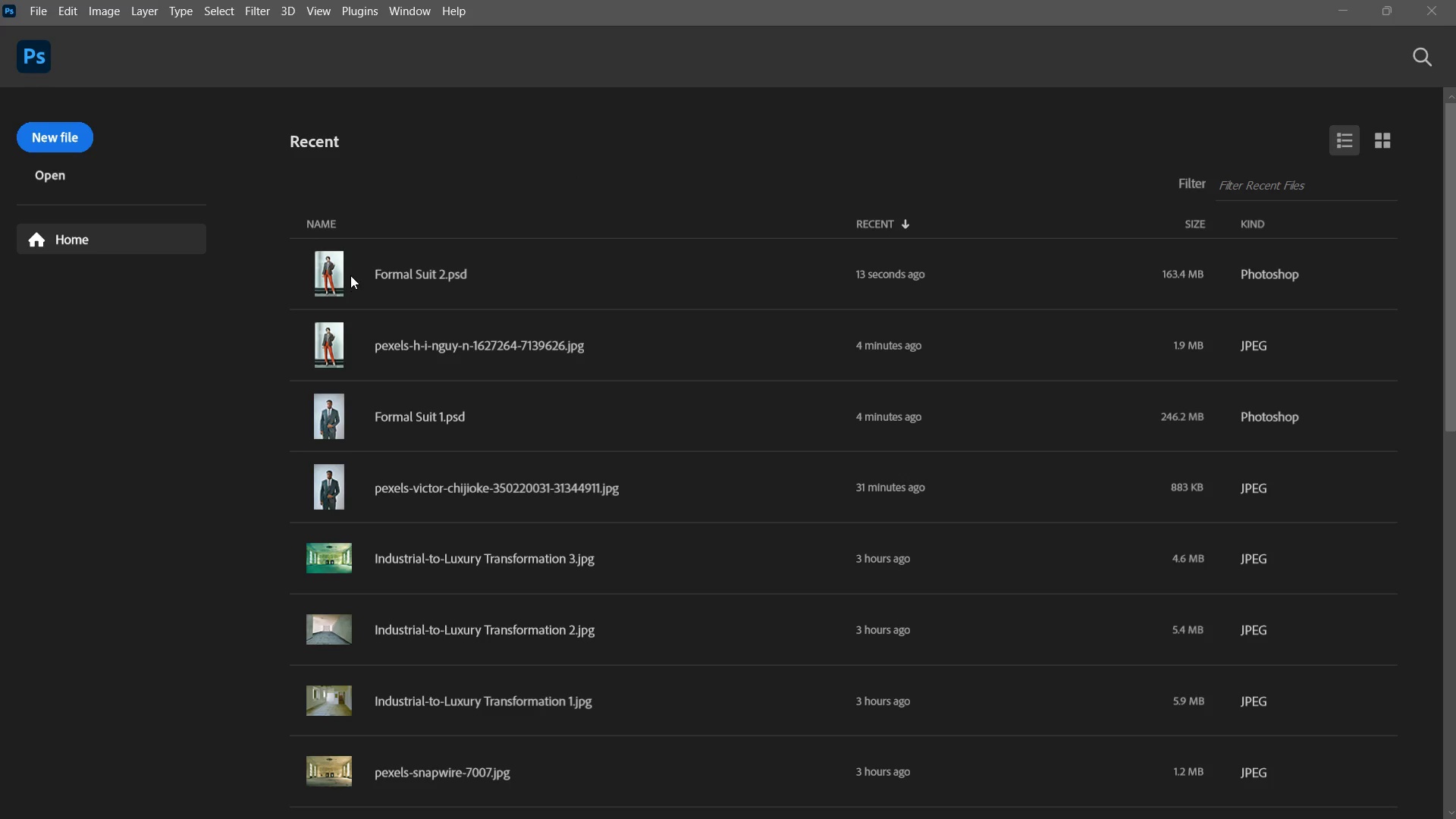 
left_click([350, 275])
 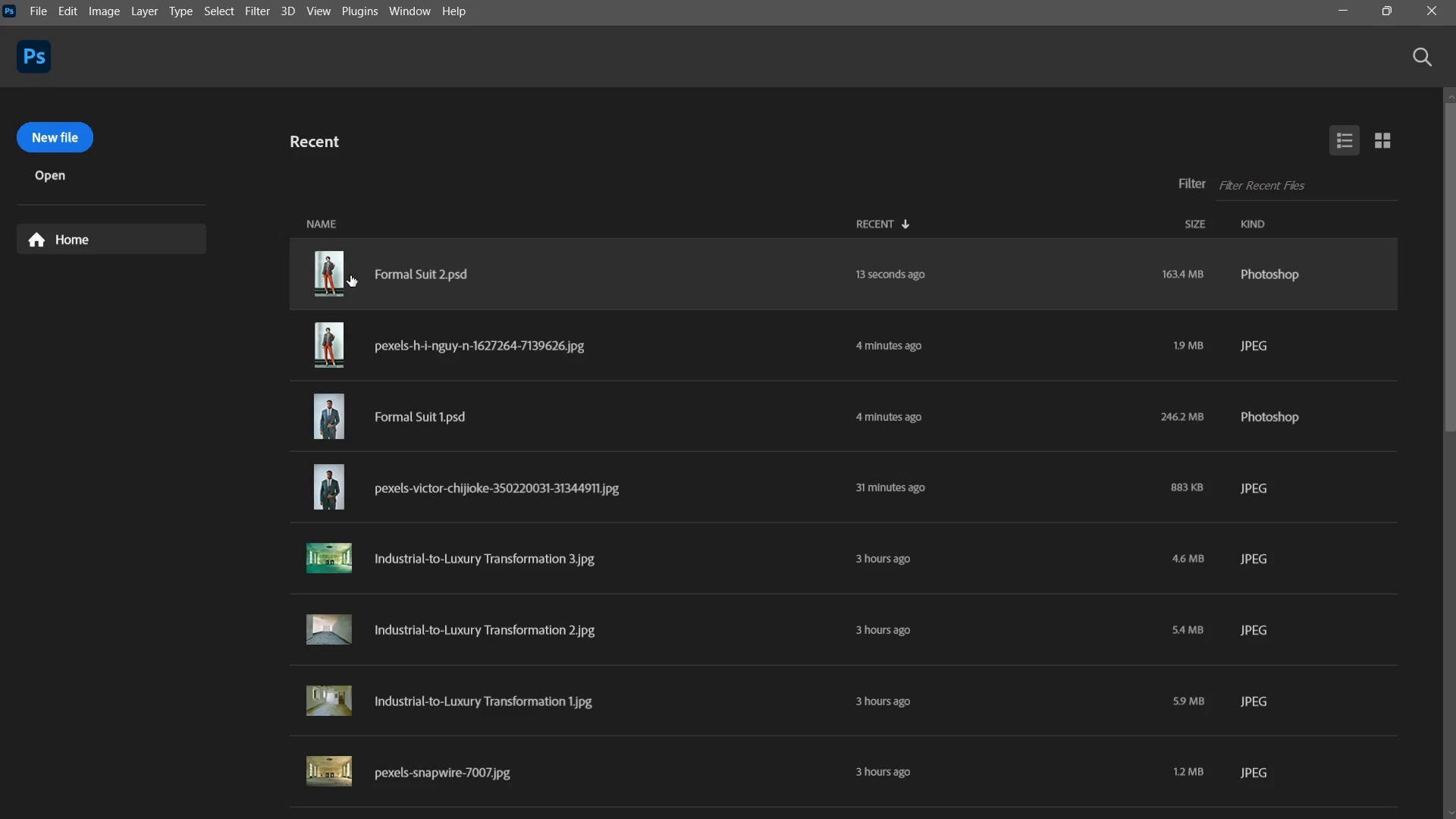 
left_click([435, 283])
 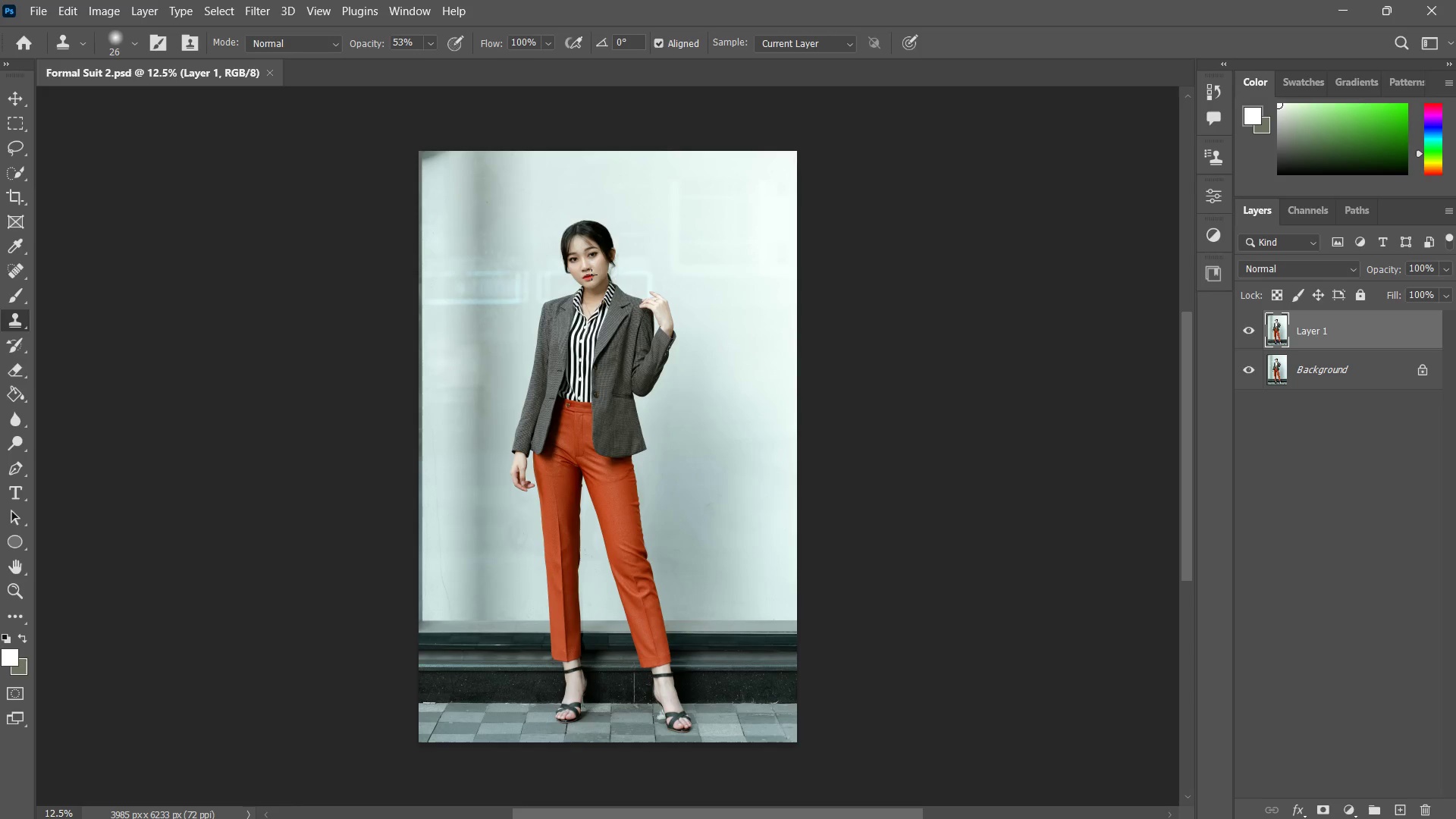 
wait(22.47)
 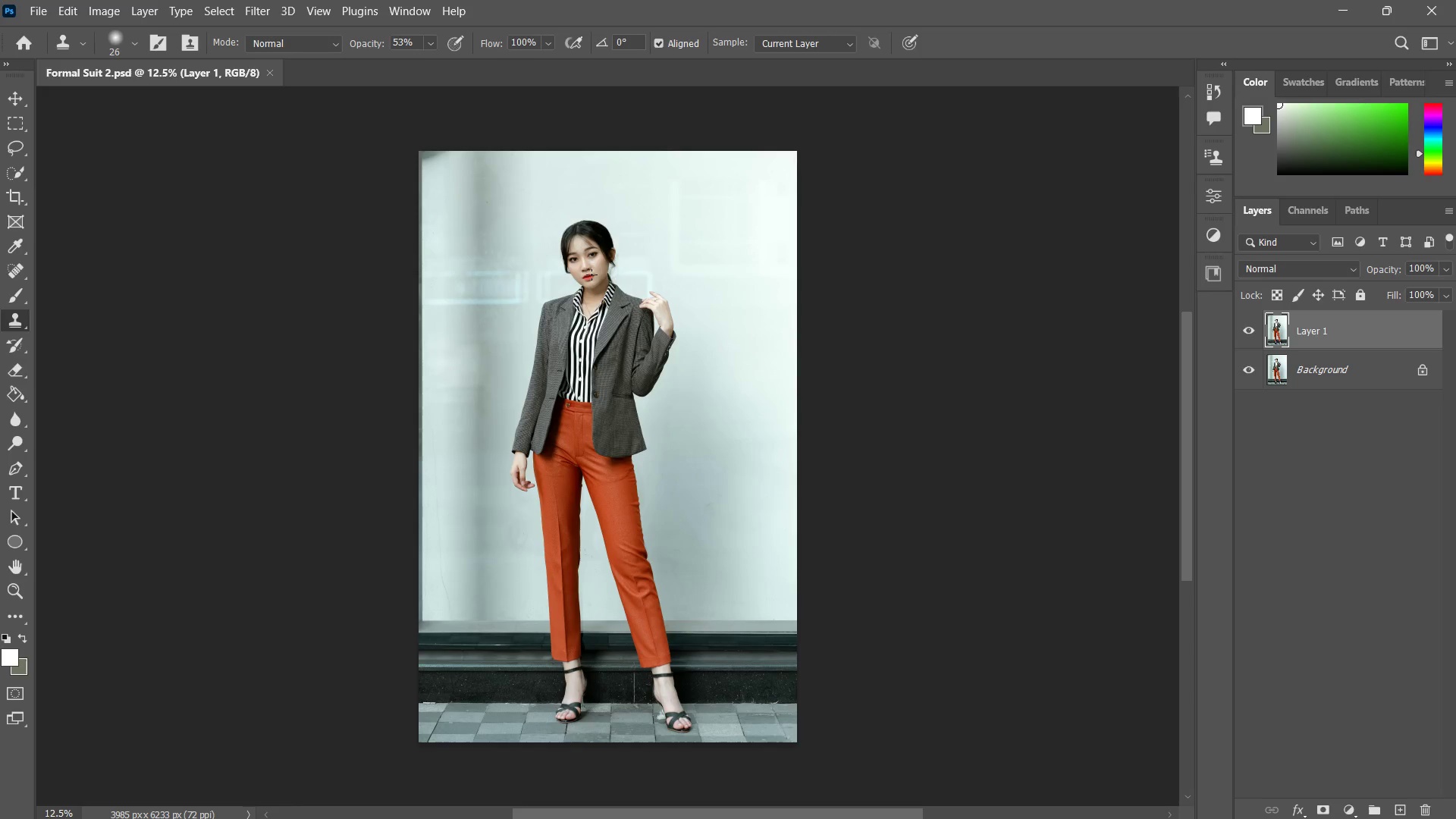 
type(zz zs)
 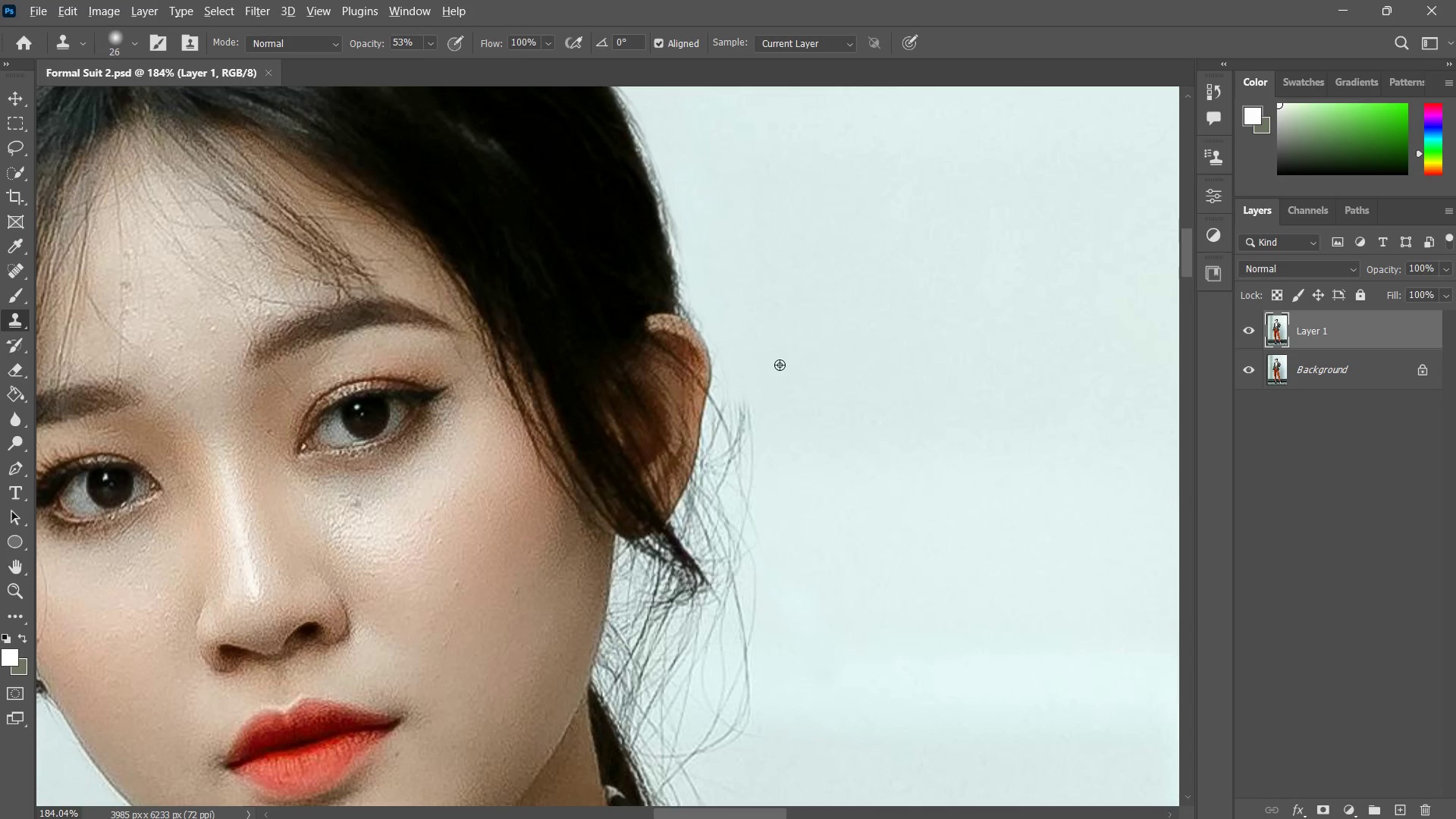 
left_click_drag(start_coordinate=[561, 249], to_coordinate=[661, 186])
 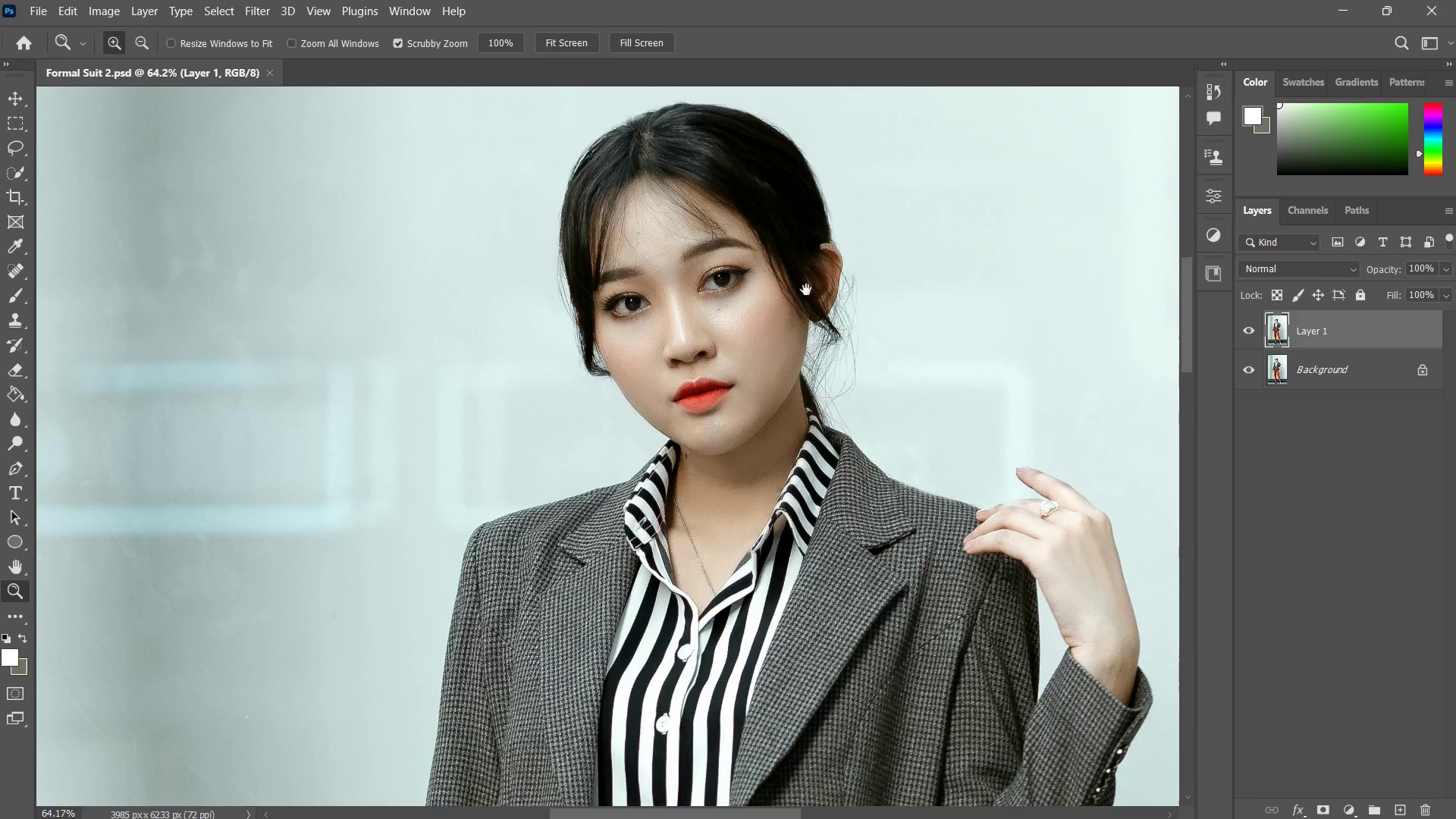 
left_click_drag(start_coordinate=[814, 286], to_coordinate=[857, 227])
 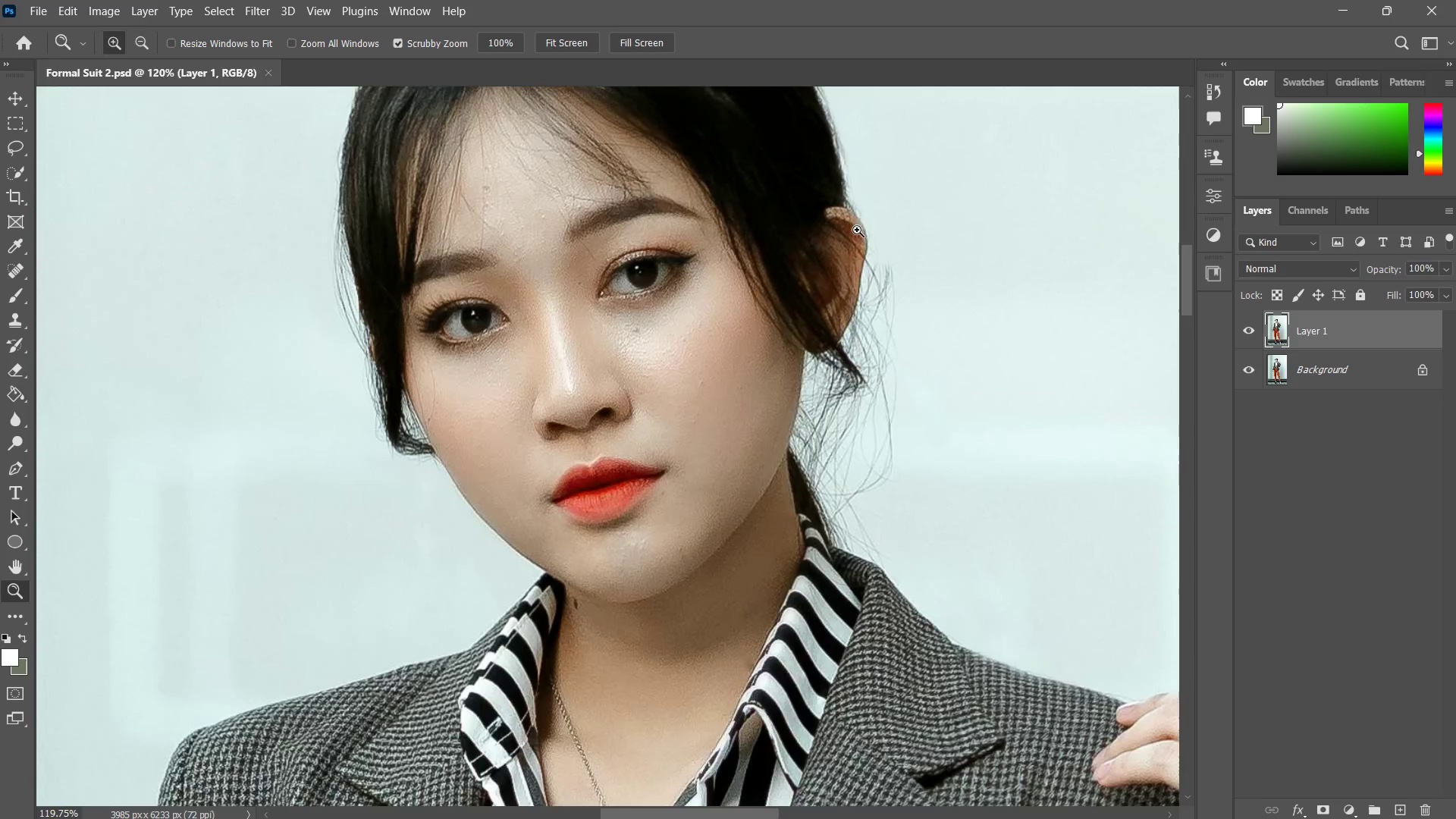 
left_click_drag(start_coordinate=[858, 246], to_coordinate=[752, 333])
 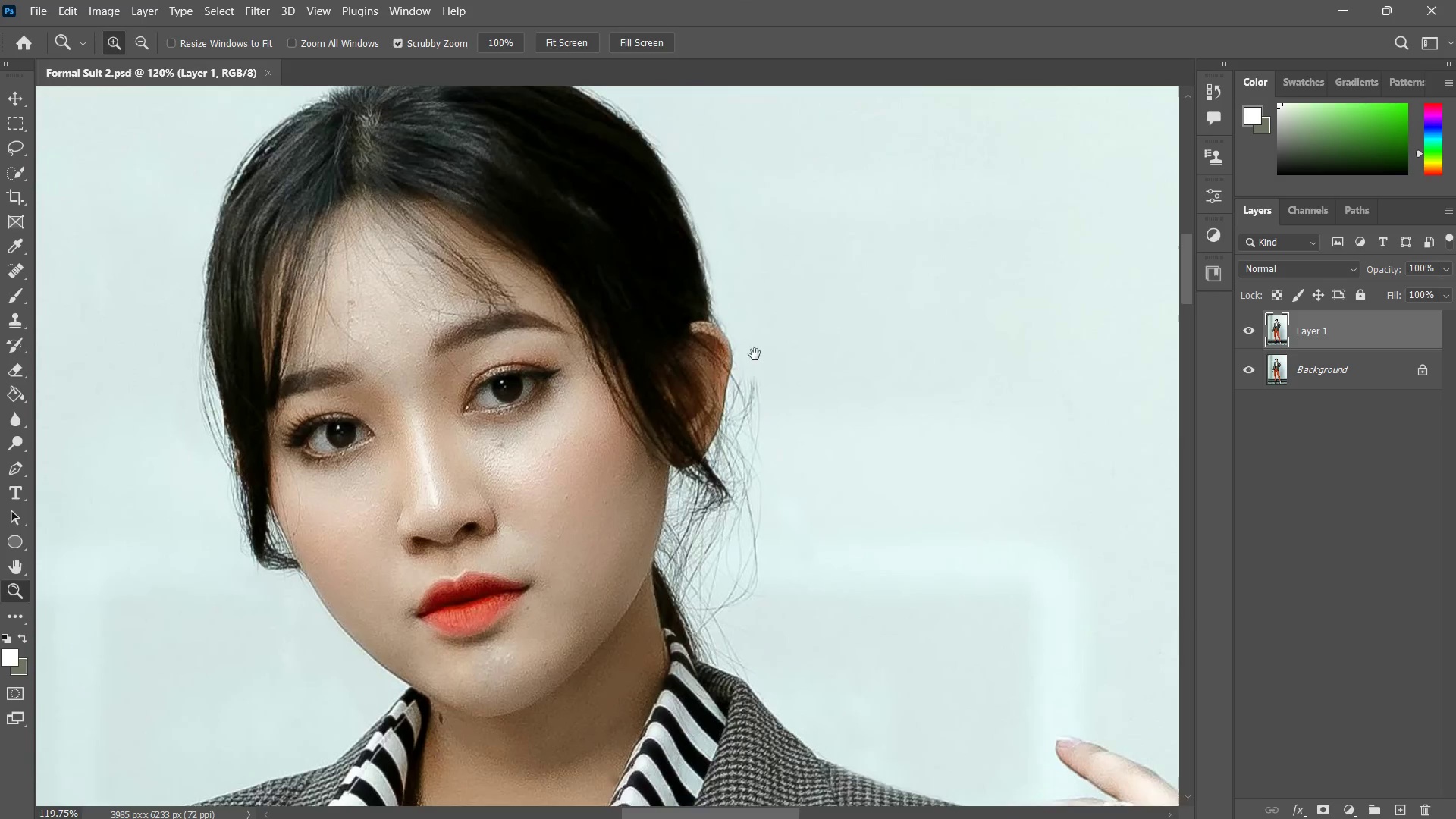 
left_click_drag(start_coordinate=[752, 353], to_coordinate=[812, 315])
 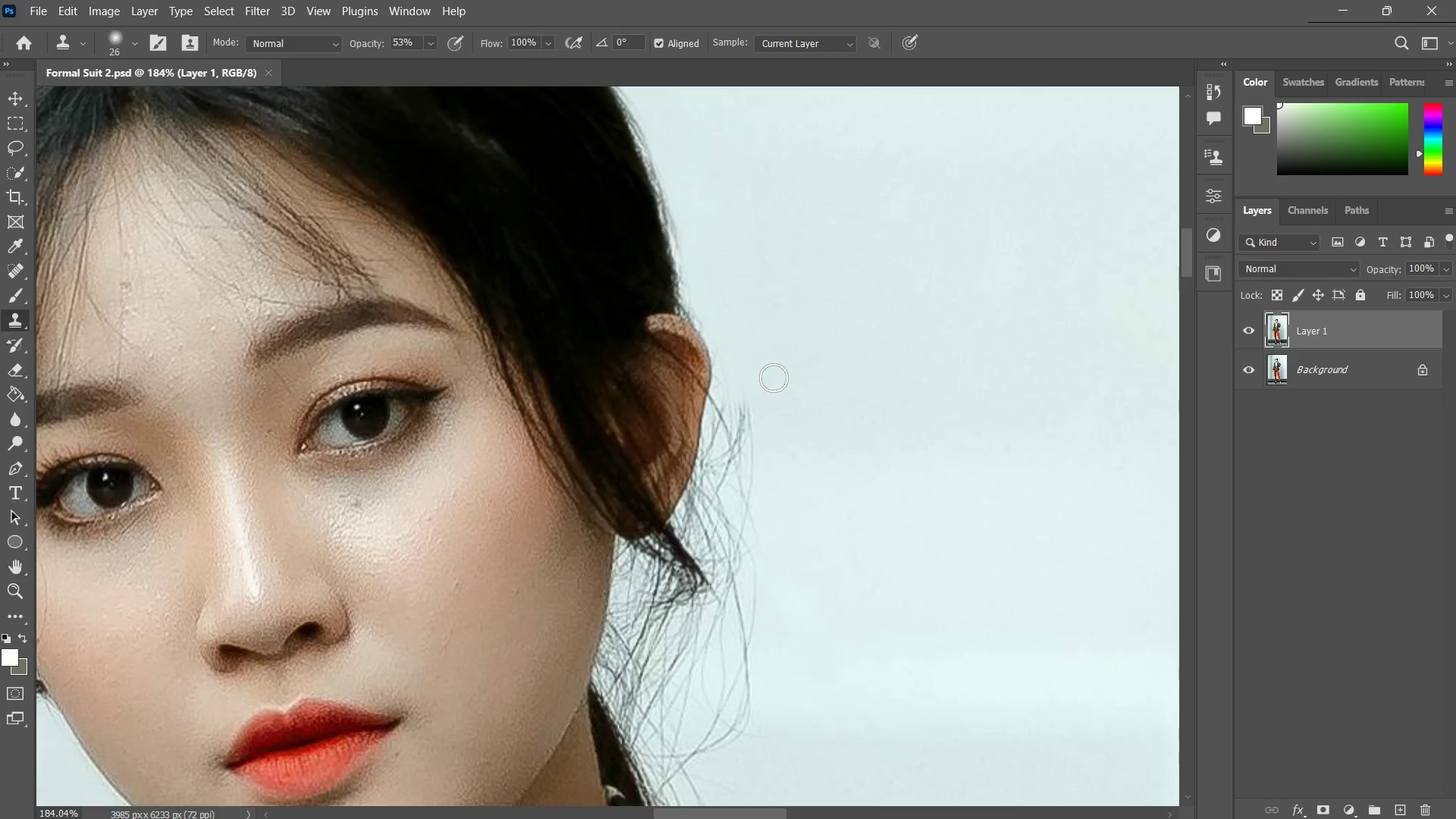 
hold_key(key=AltLeft, duration=0.41)
left_click([782, 359])
 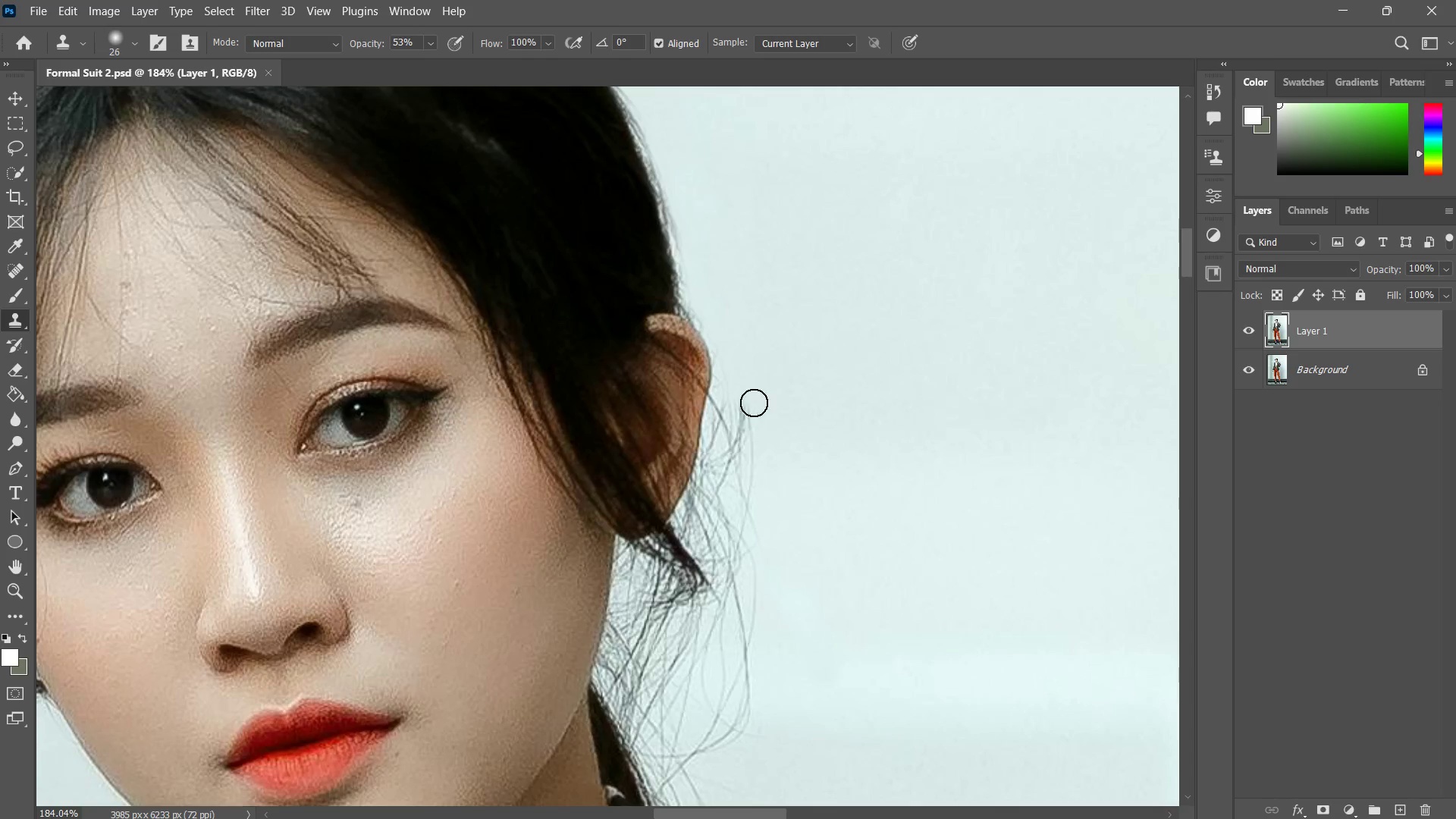 
left_click_drag(start_coordinate=[749, 403], to_coordinate=[746, 462])
 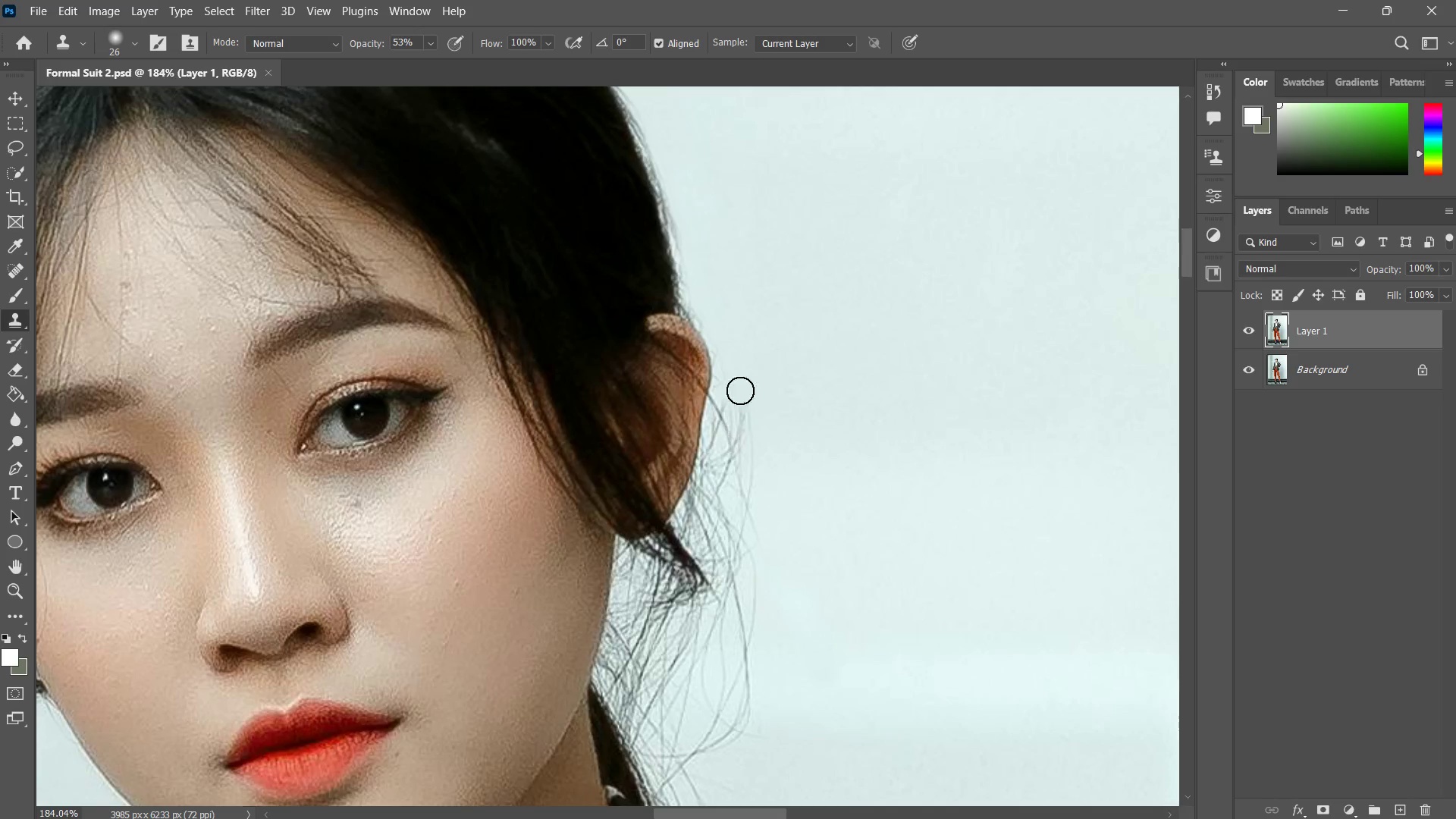 
left_click_drag(start_coordinate=[740, 391], to_coordinate=[736, 467])
 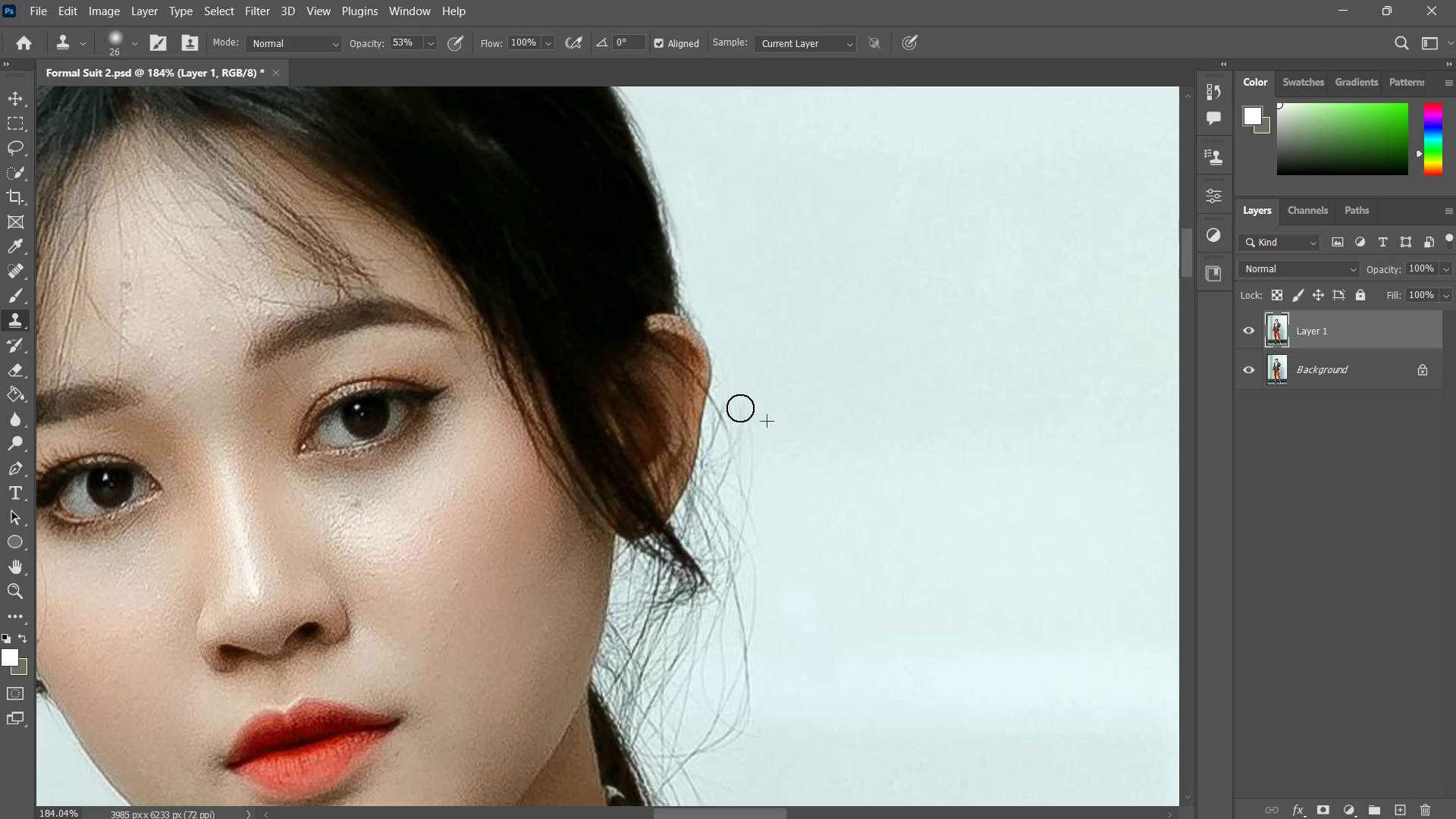 
left_click_drag(start_coordinate=[740, 396], to_coordinate=[732, 465])
 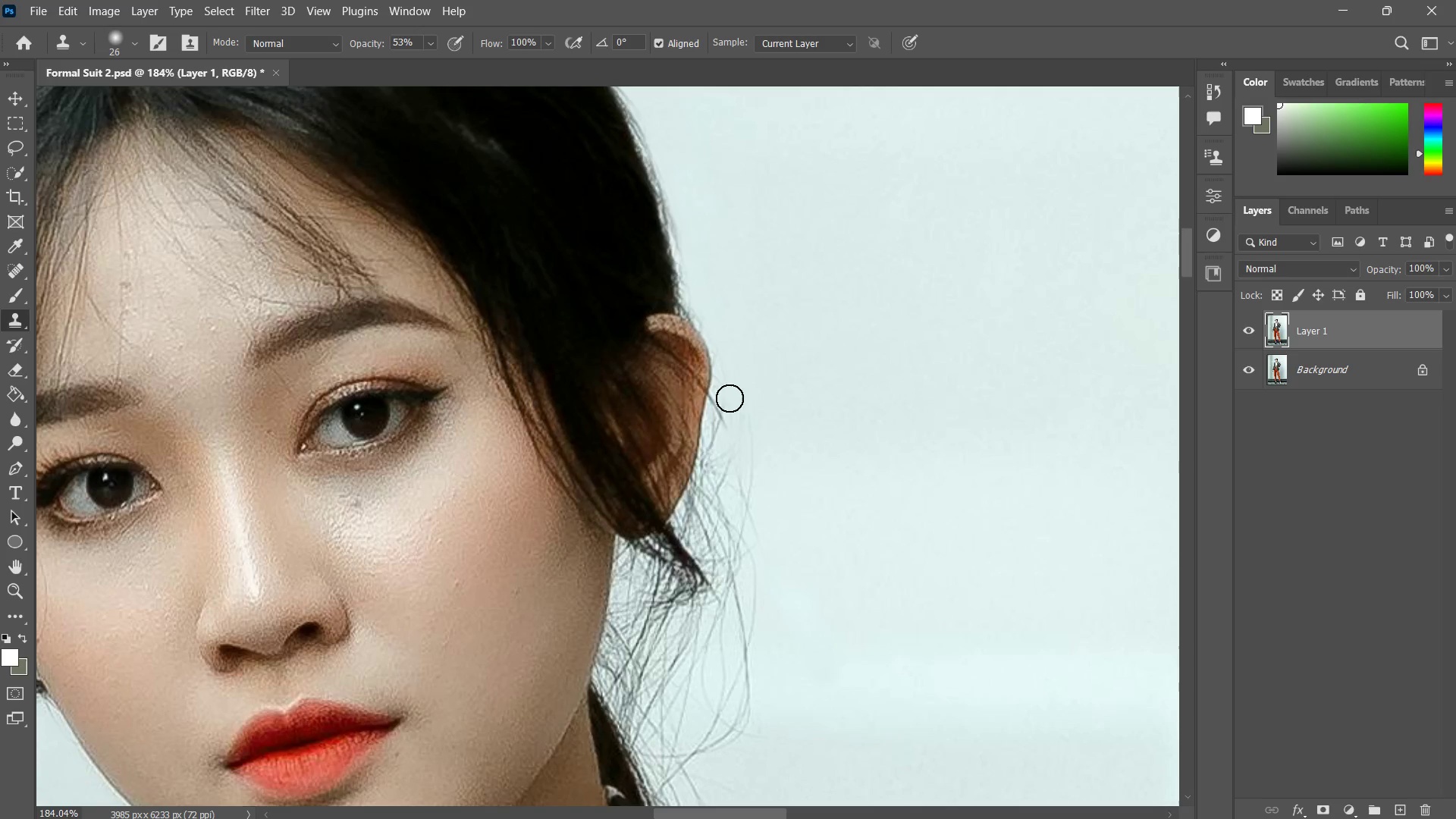 
left_click_drag(start_coordinate=[731, 392], to_coordinate=[718, 448])
 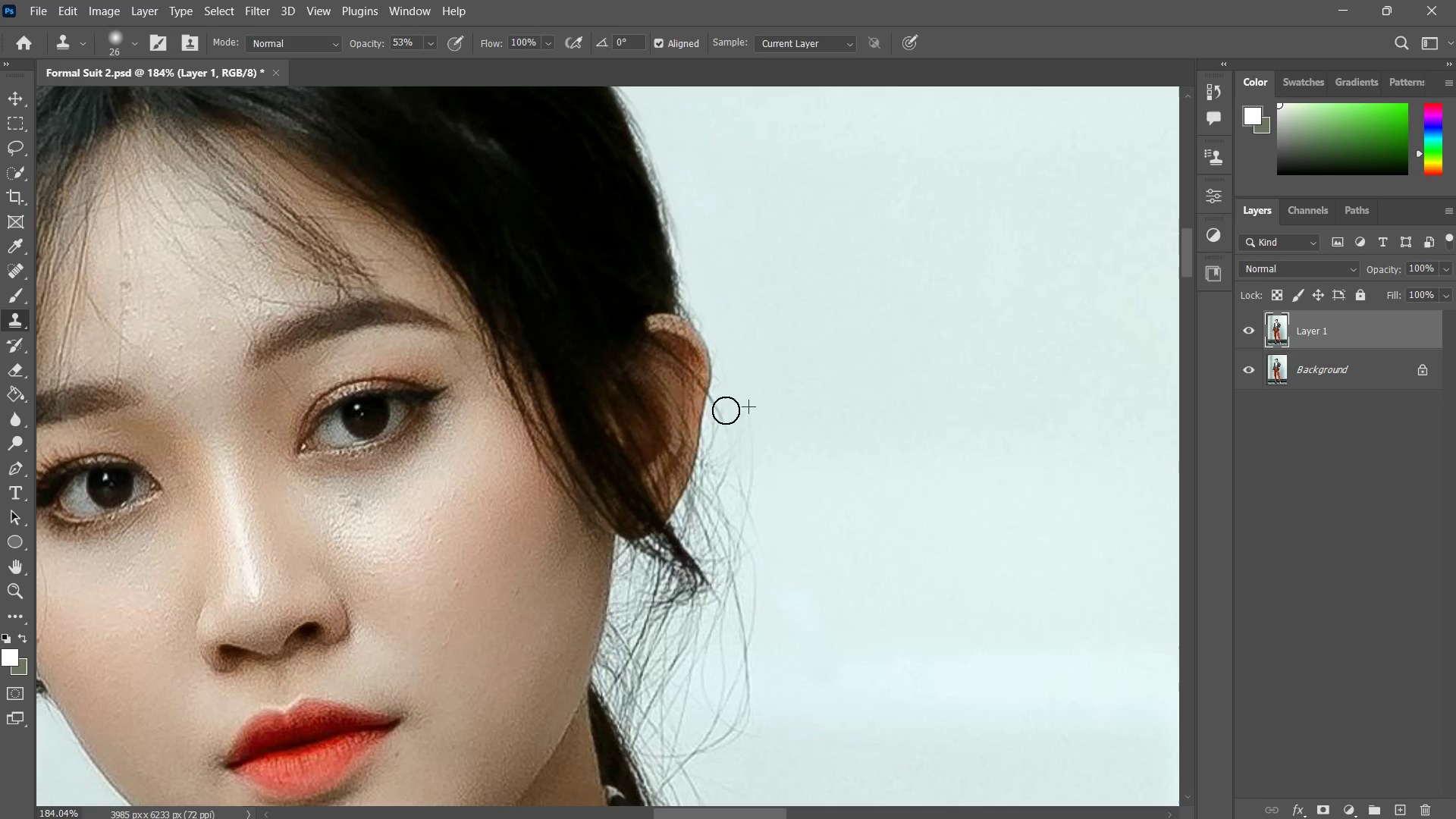 
left_click_drag(start_coordinate=[726, 411], to_coordinate=[723, 443])
 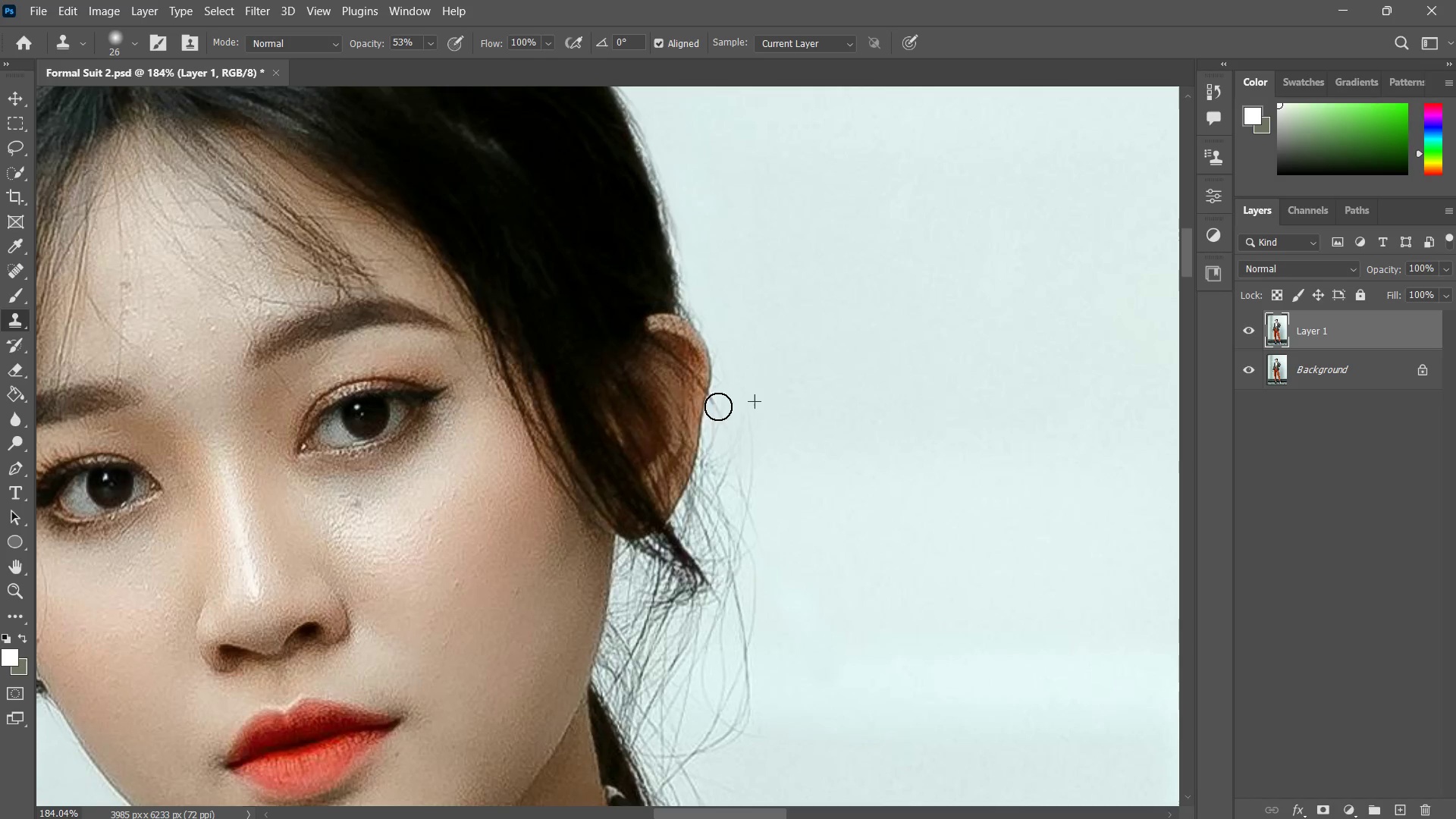 
left_click_drag(start_coordinate=[718, 406], to_coordinate=[718, 429])
 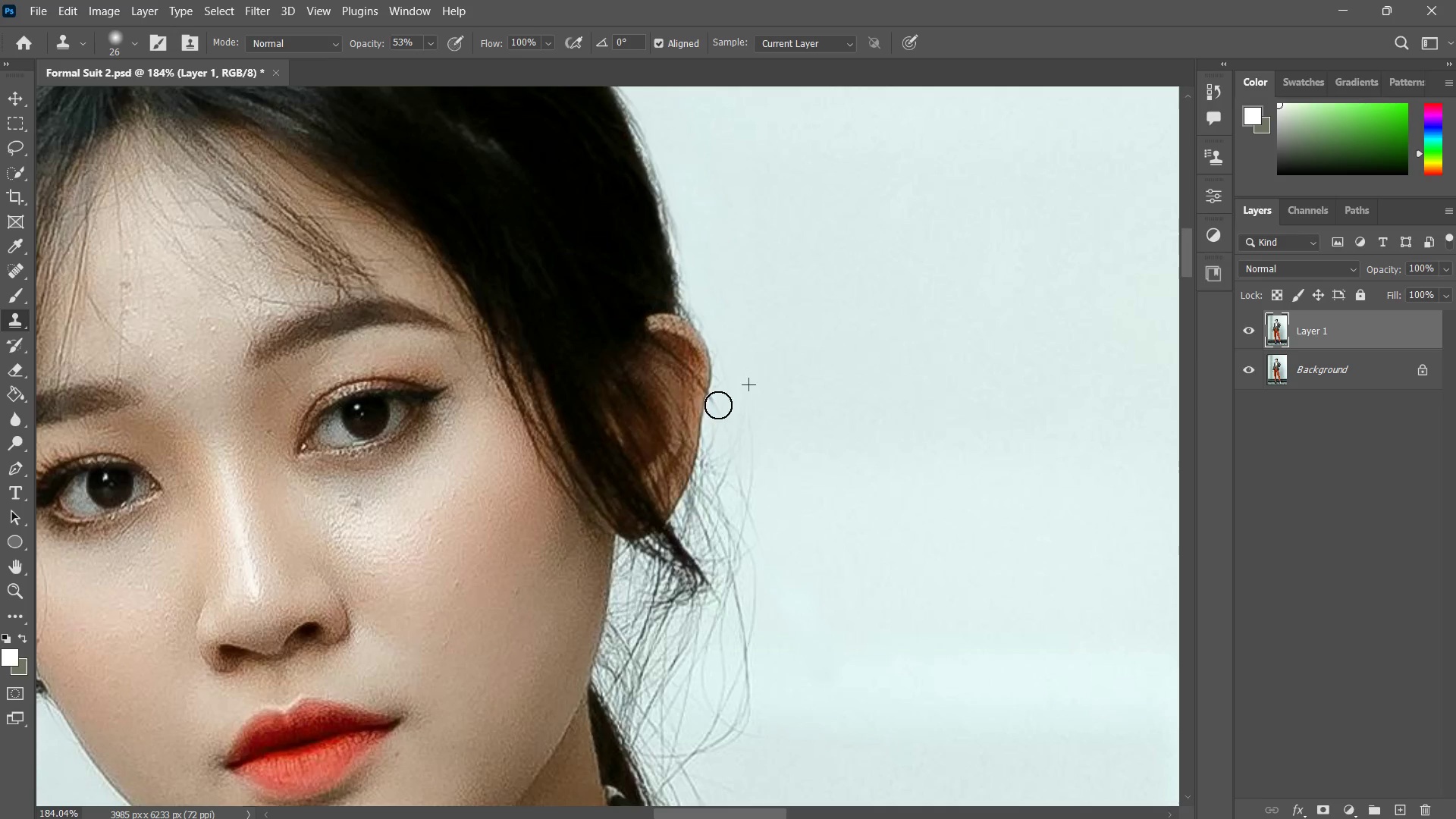 
left_click_drag(start_coordinate=[718, 405], to_coordinate=[722, 414])
 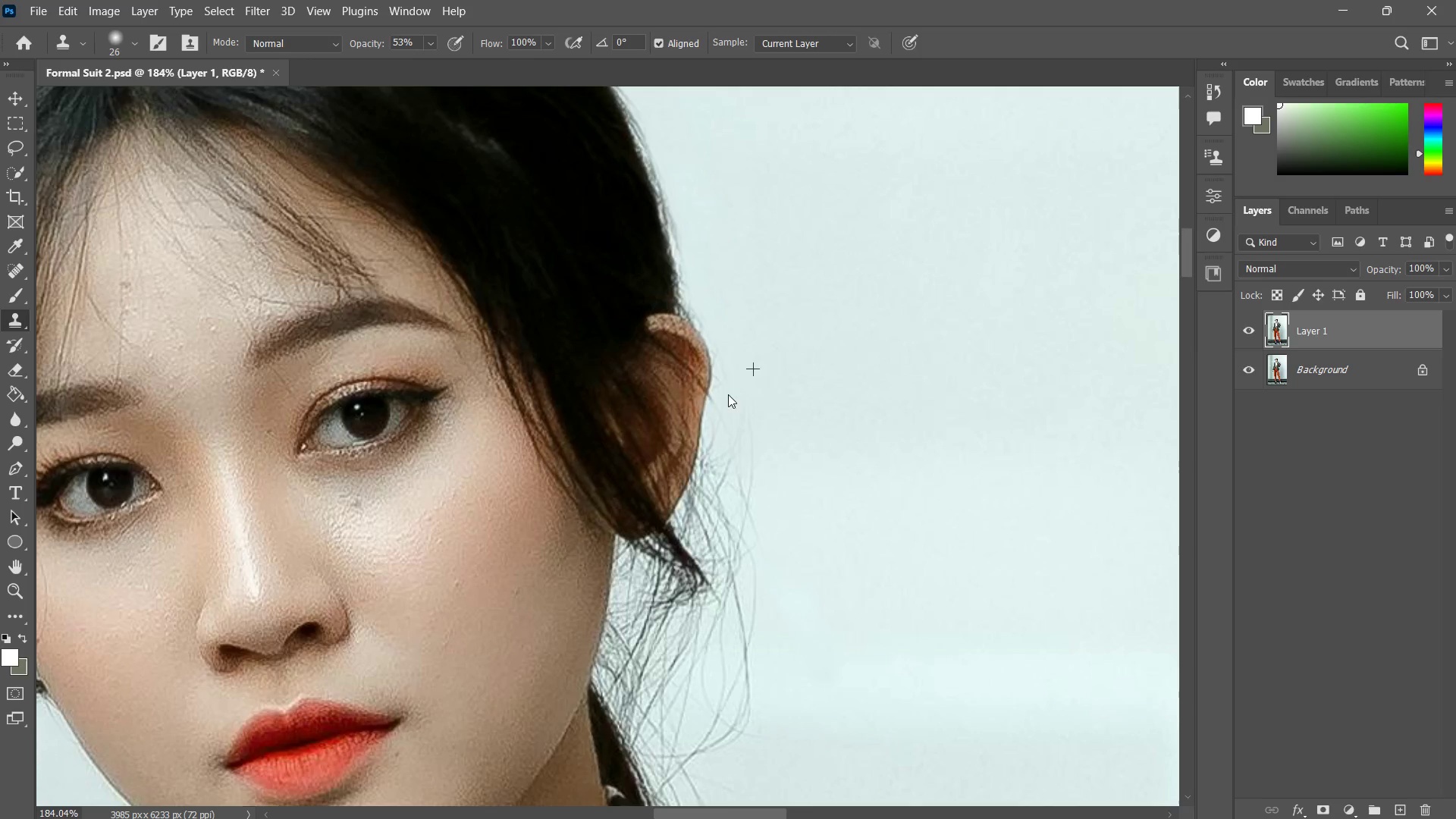 
left_click_drag(start_coordinate=[728, 393], to_coordinate=[726, 397])
 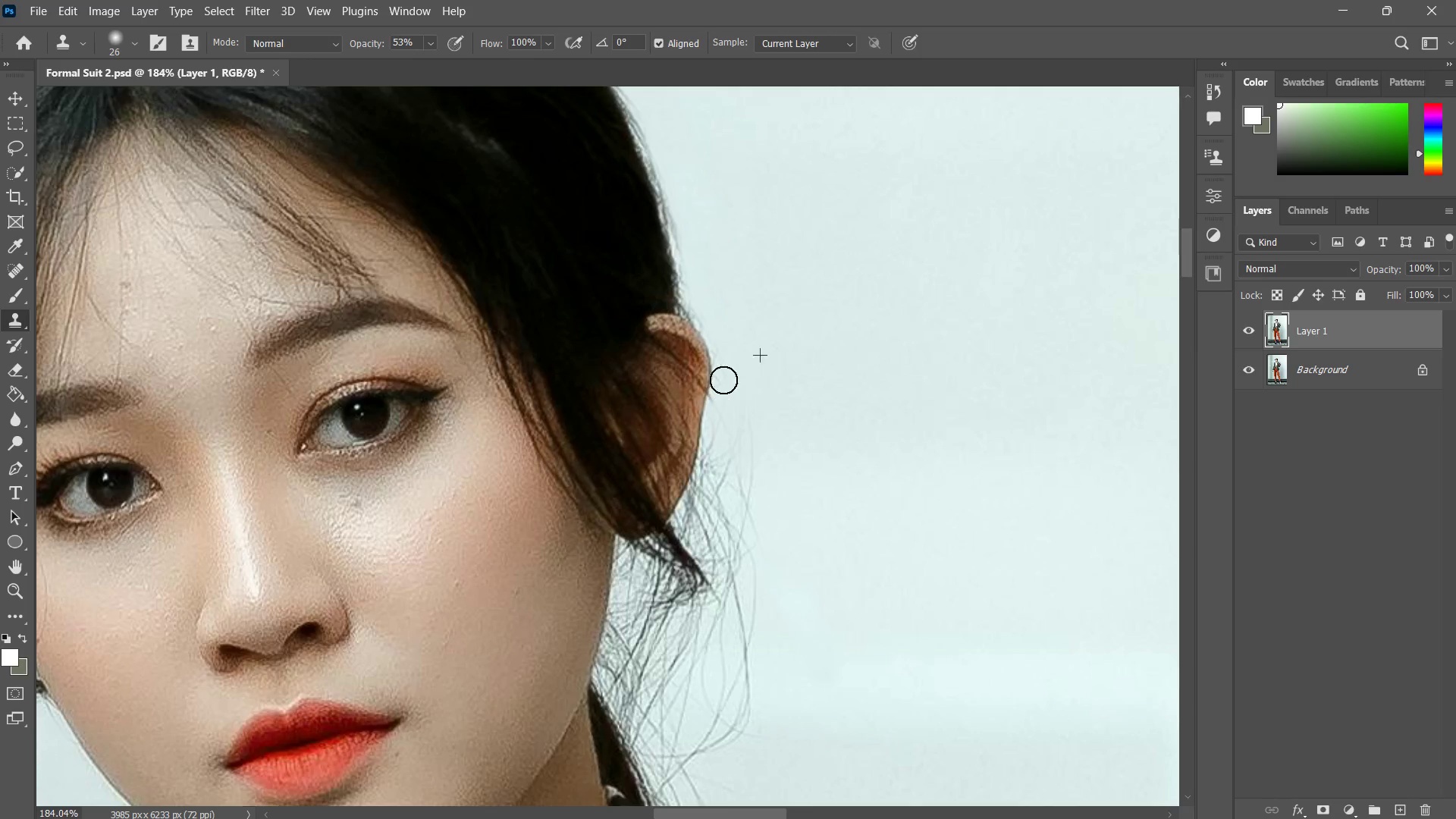 
left_click_drag(start_coordinate=[722, 376], to_coordinate=[720, 391])
 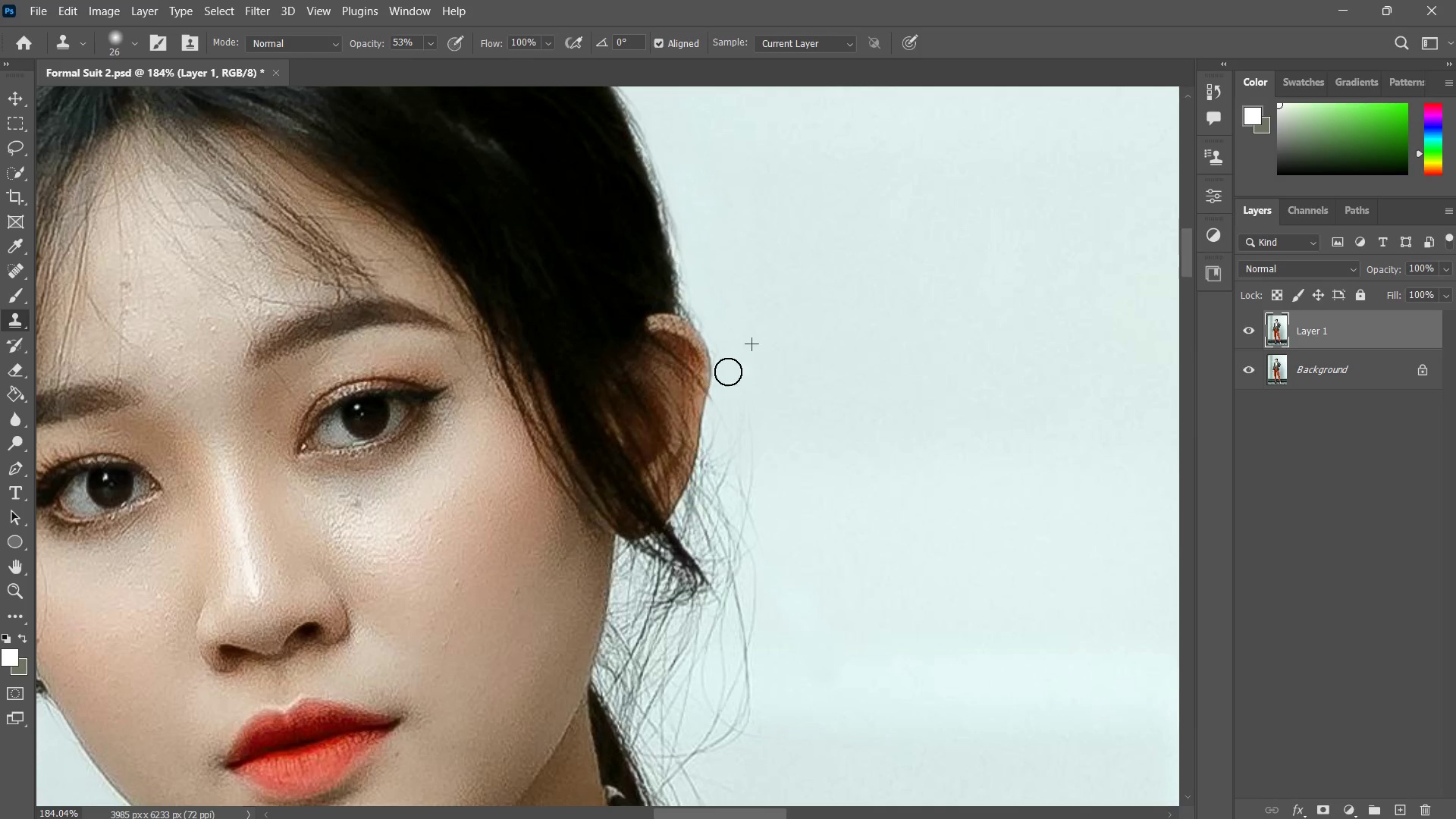 
left_click_drag(start_coordinate=[730, 366], to_coordinate=[733, 387])
 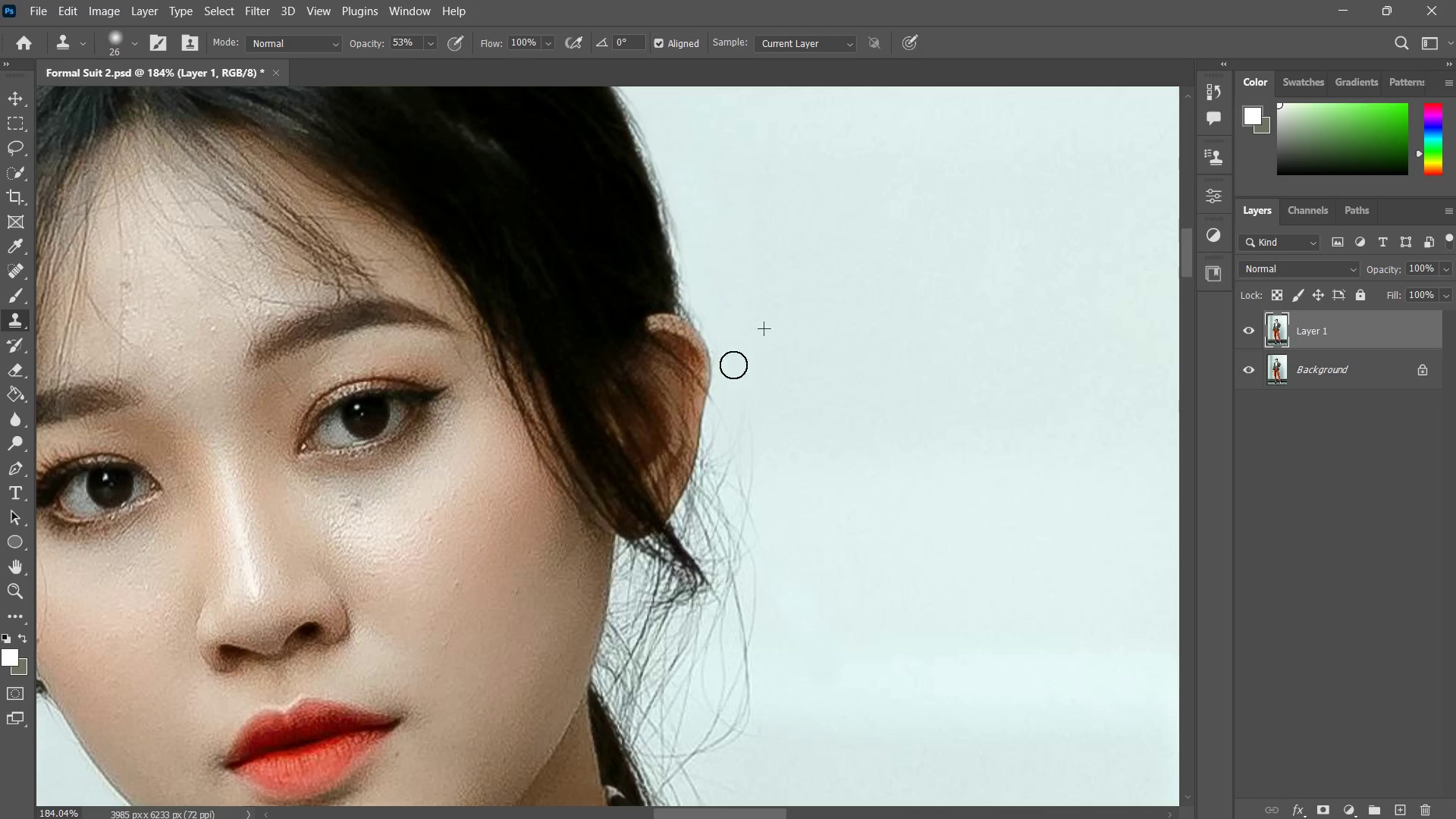 
left_click_drag(start_coordinate=[736, 377], to_coordinate=[732, 422])
 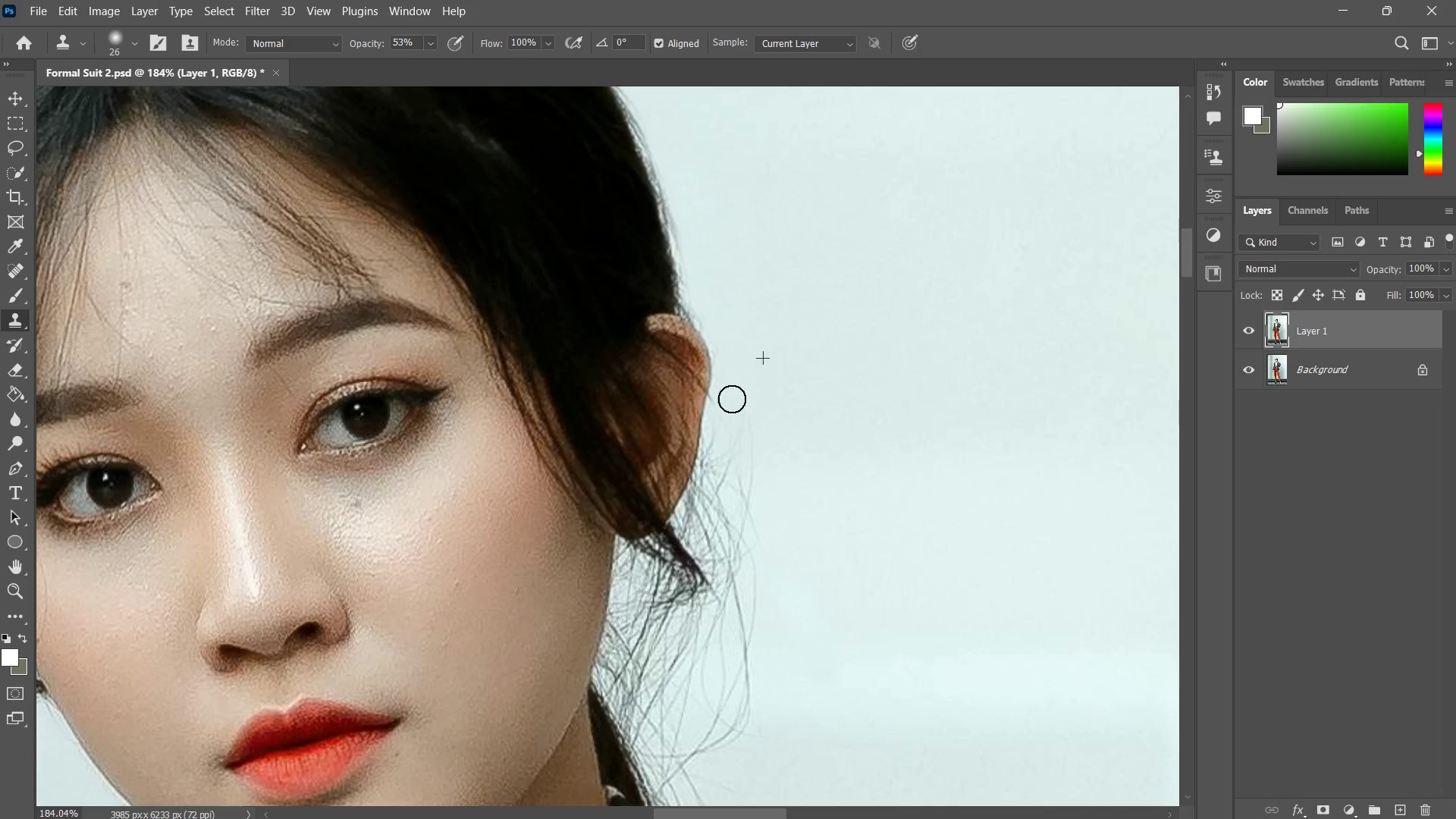 
left_click_drag(start_coordinate=[732, 413], to_coordinate=[733, 466])
 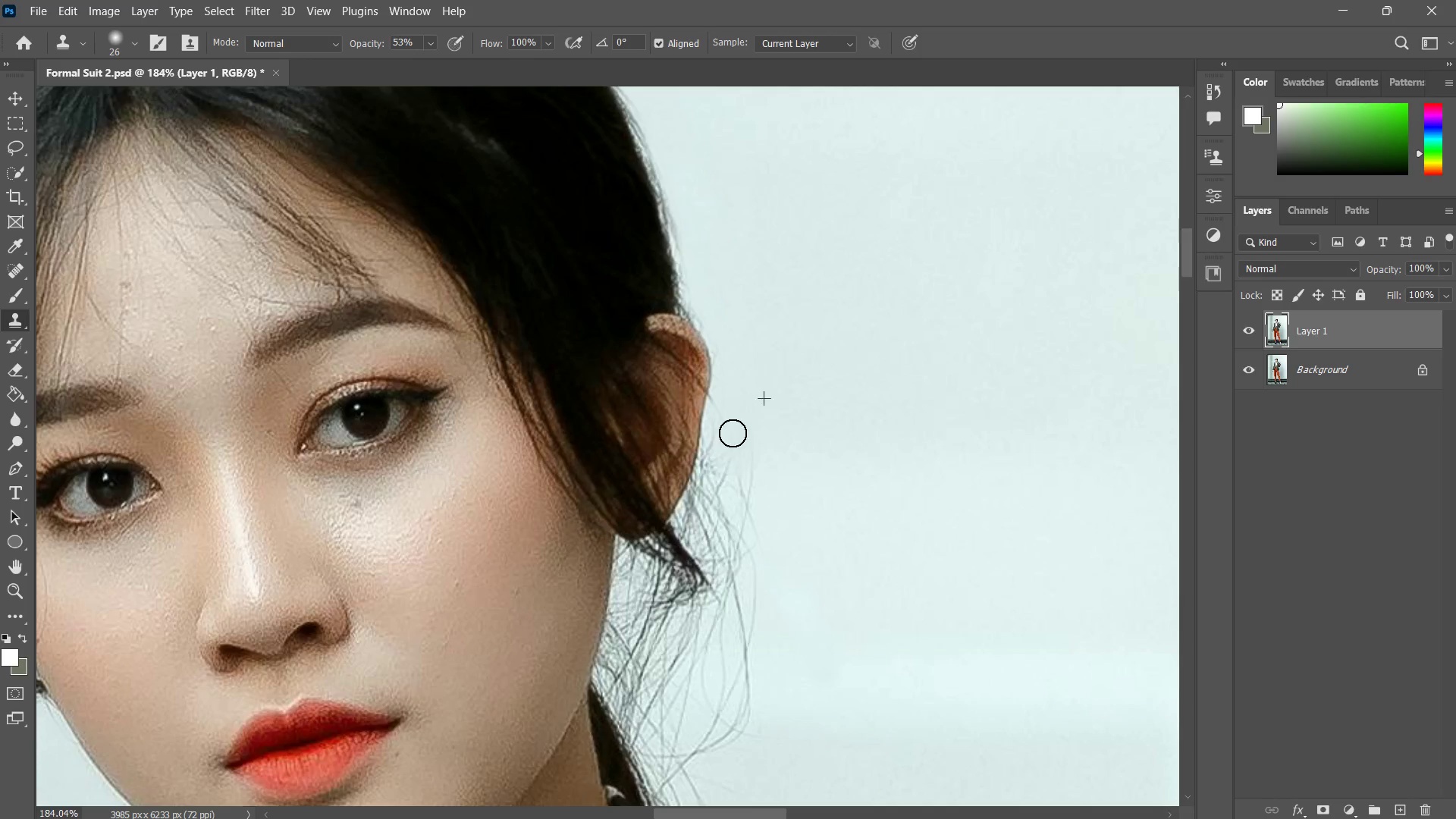 
left_click_drag(start_coordinate=[733, 419], to_coordinate=[733, 496])
 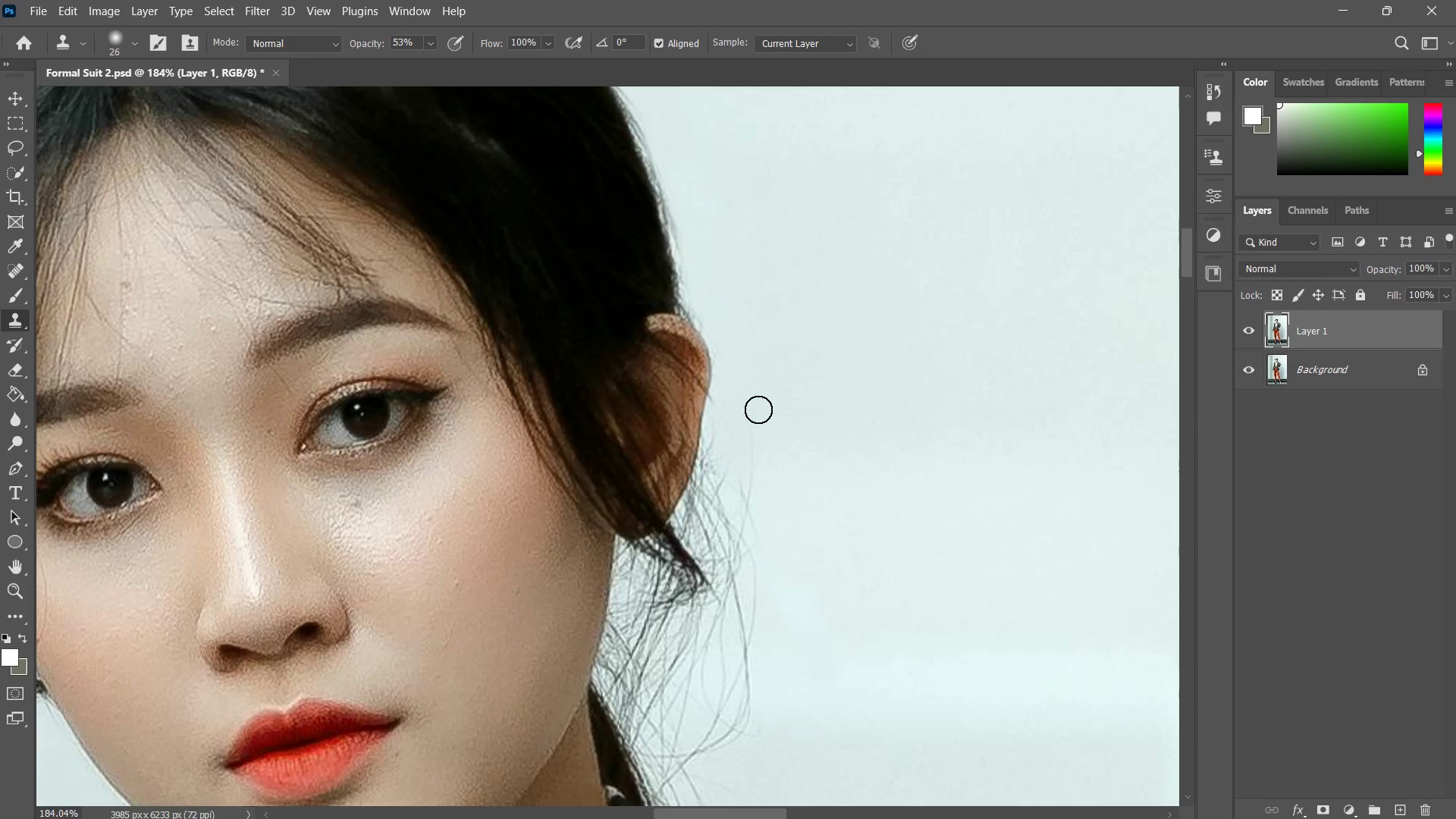 
left_click_drag(start_coordinate=[758, 411], to_coordinate=[747, 500])
 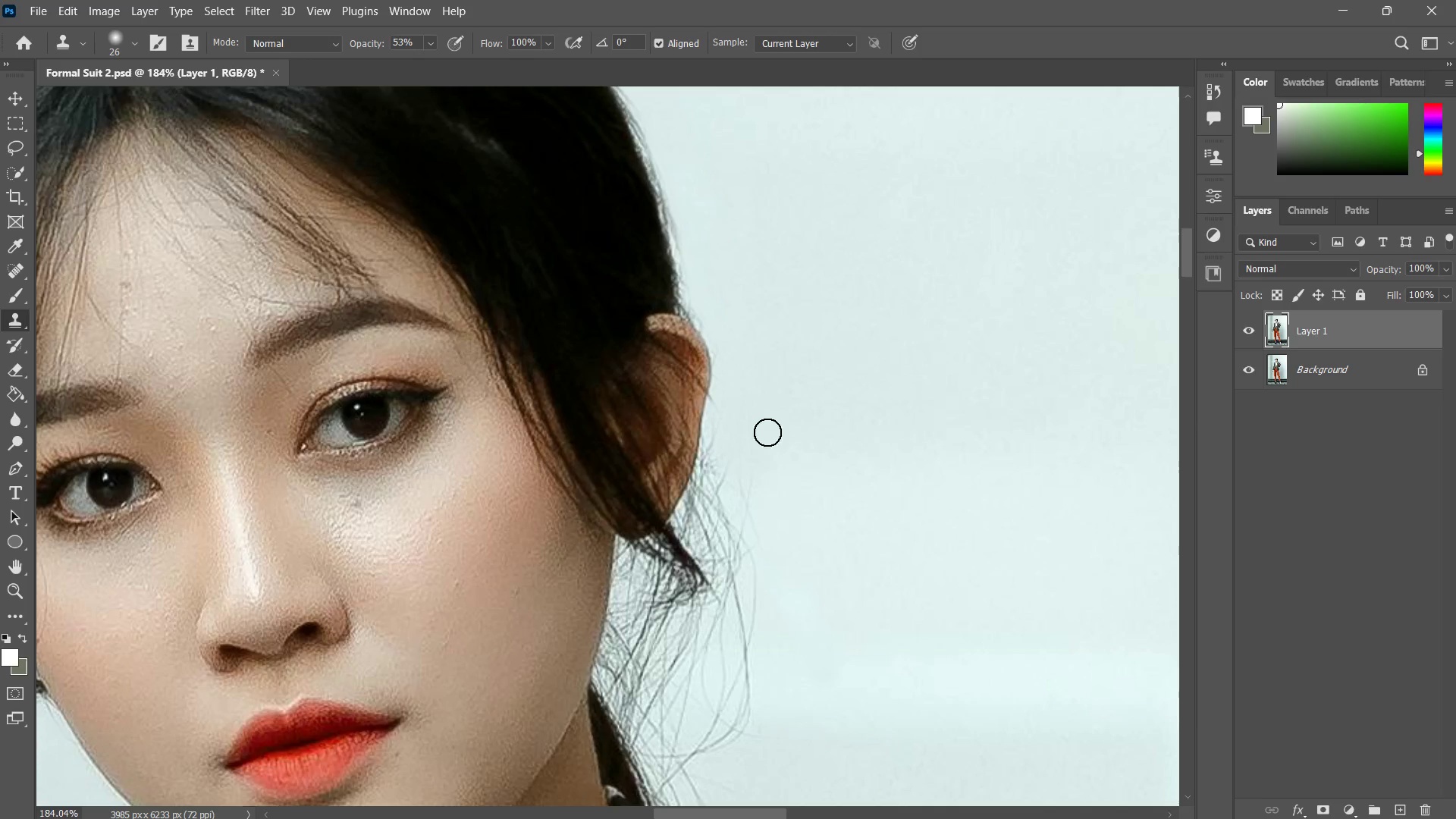 
left_click_drag(start_coordinate=[767, 432], to_coordinate=[759, 505])
 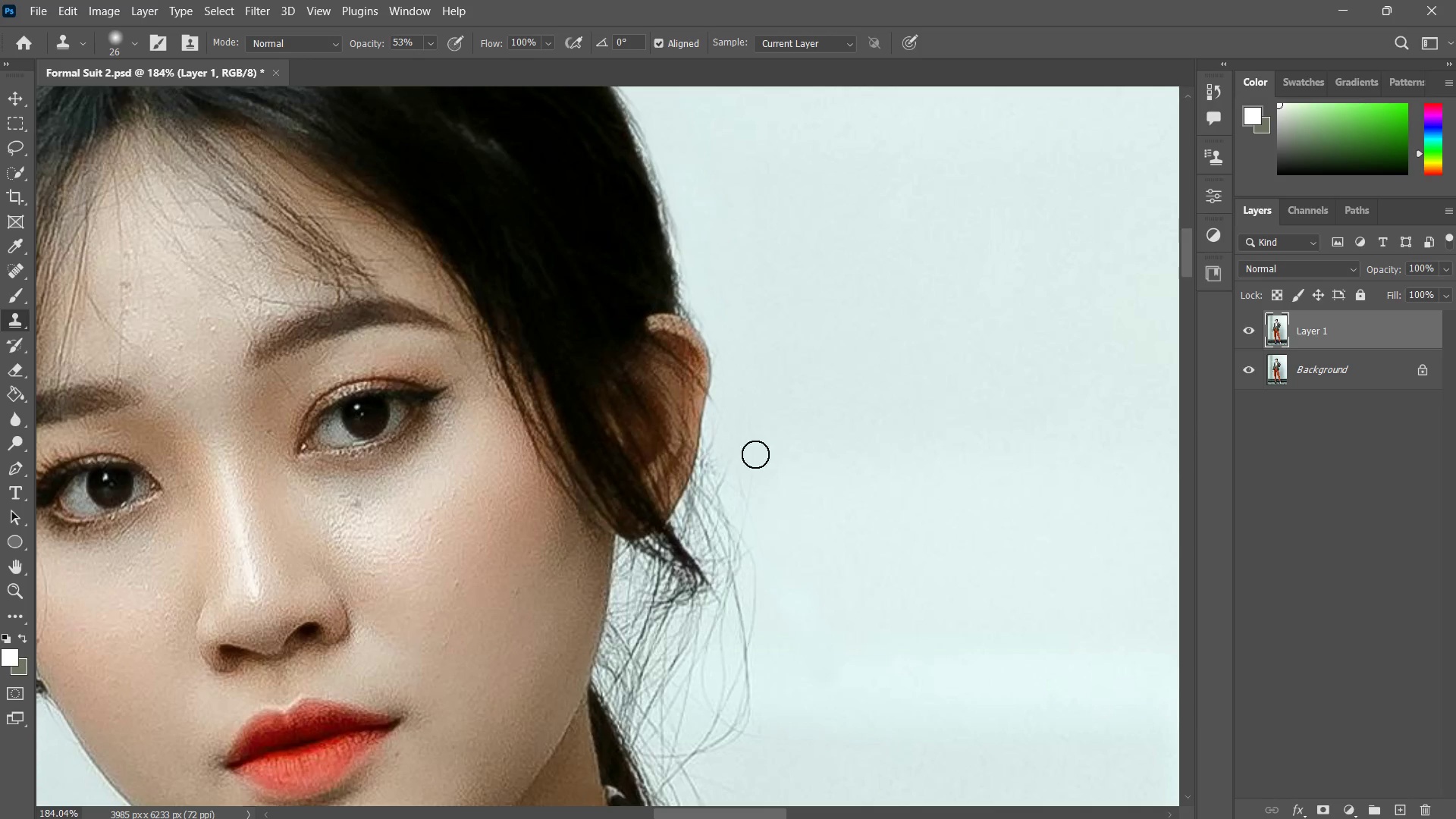 
left_click_drag(start_coordinate=[765, 421], to_coordinate=[751, 528])
 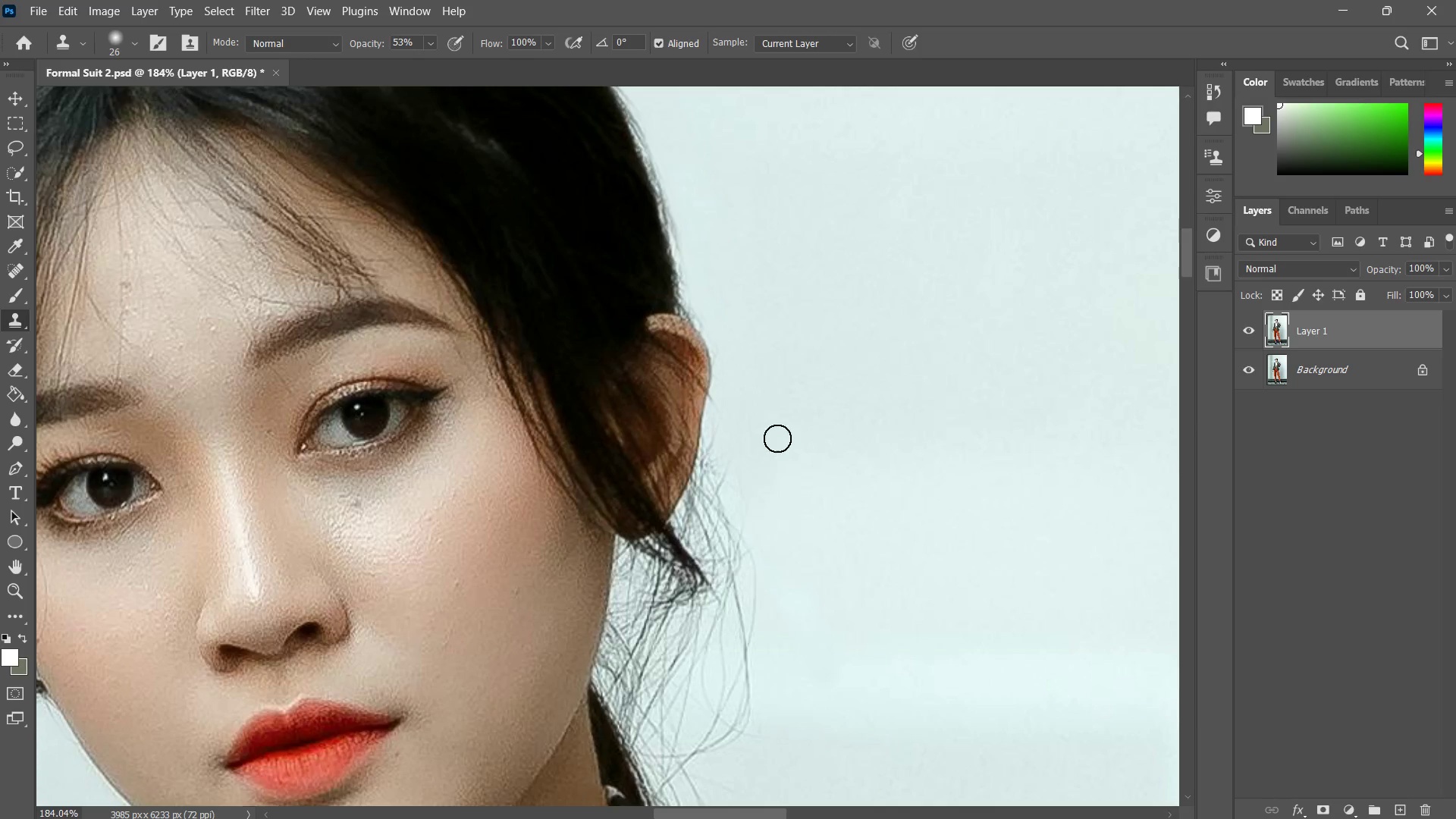 
hold_key(key=AltLeft, duration=0.34)
triple_click([774, 384])
 